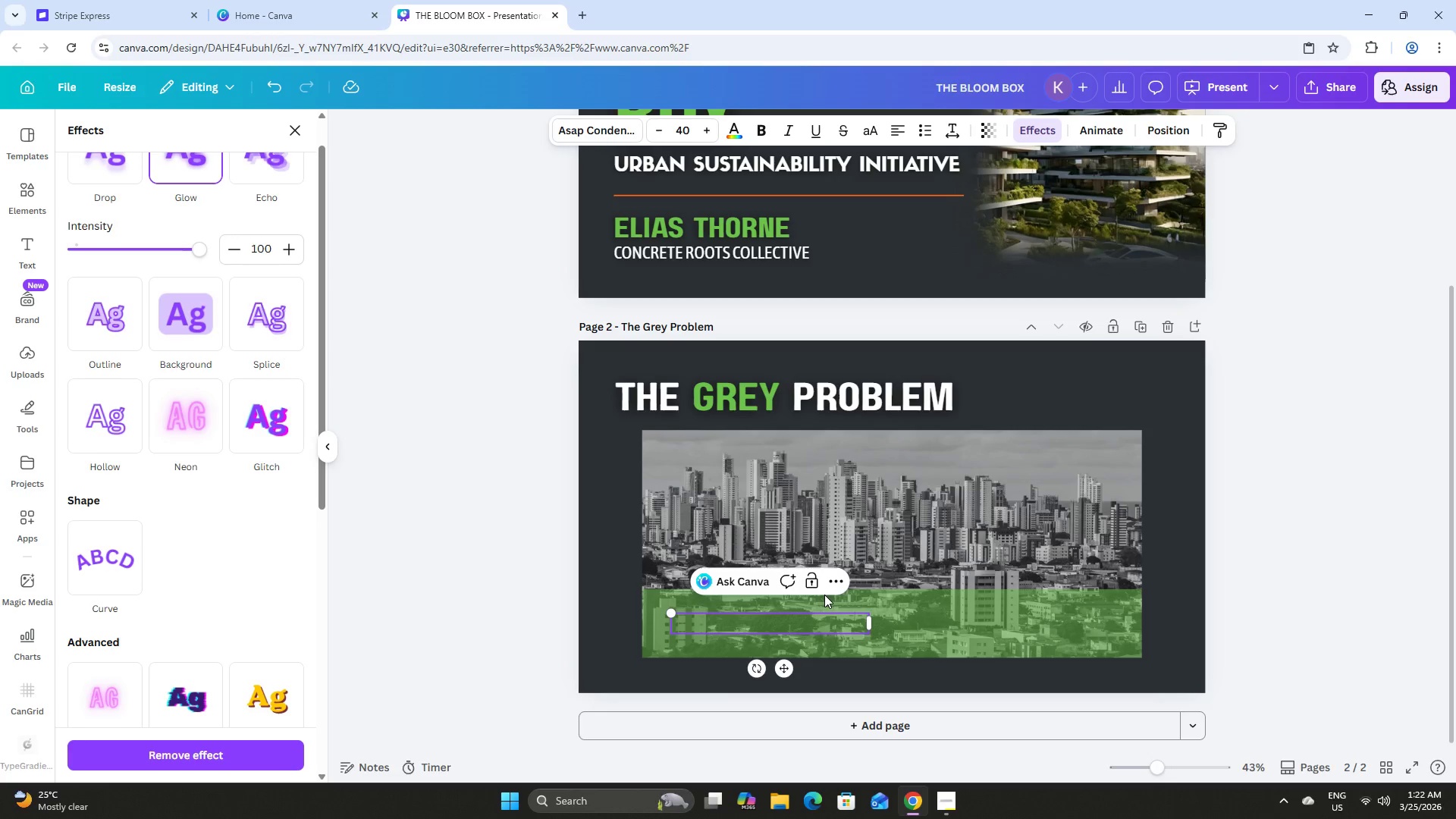 
left_click([764, 620])
 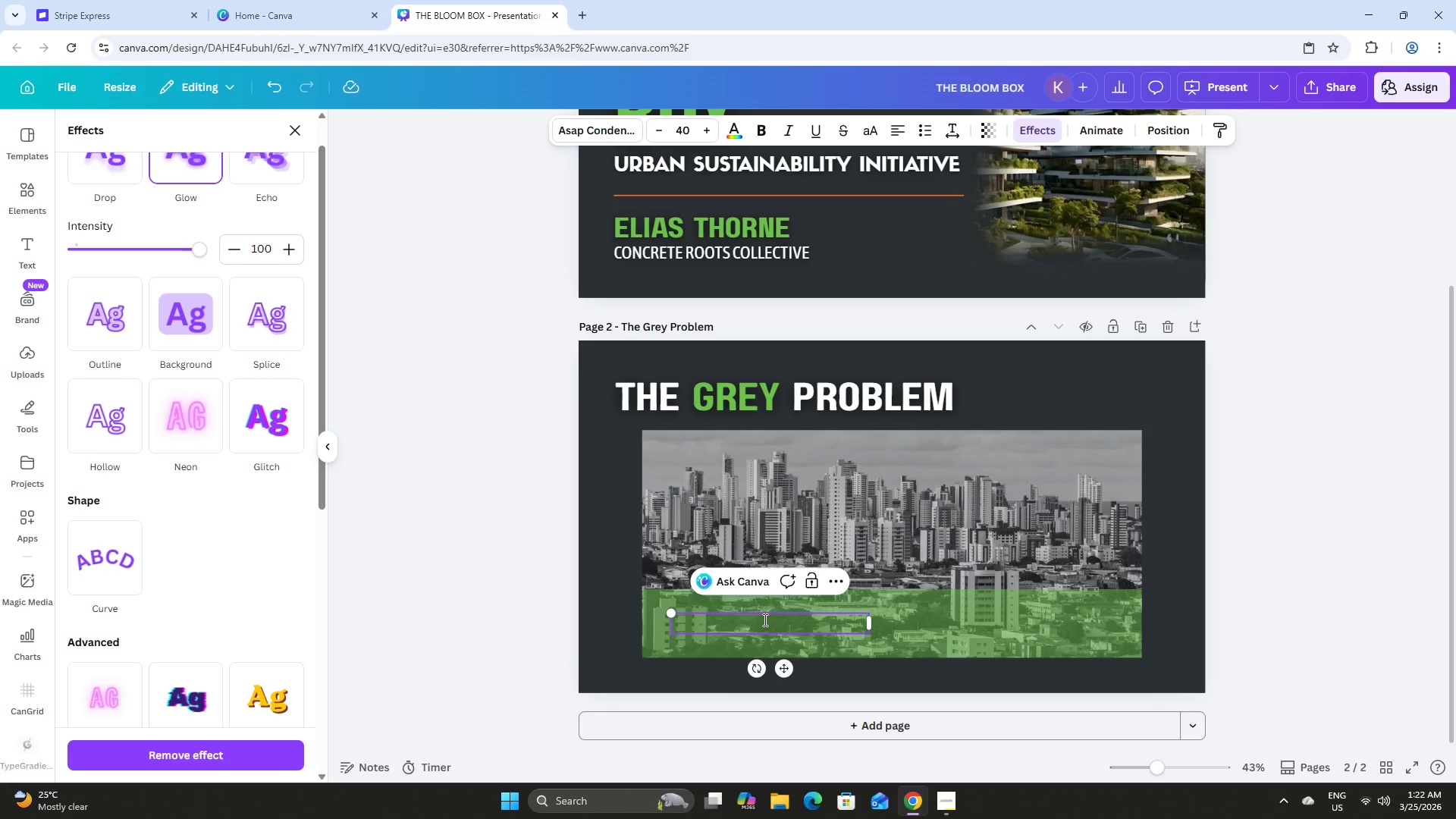 
type(CONCRET)
key(Backspace)
key(Backspace)
key(Backspace)
key(Backspace)
key(Backspace)
key(Backspace)
type(oncrete Cities. Empty)
 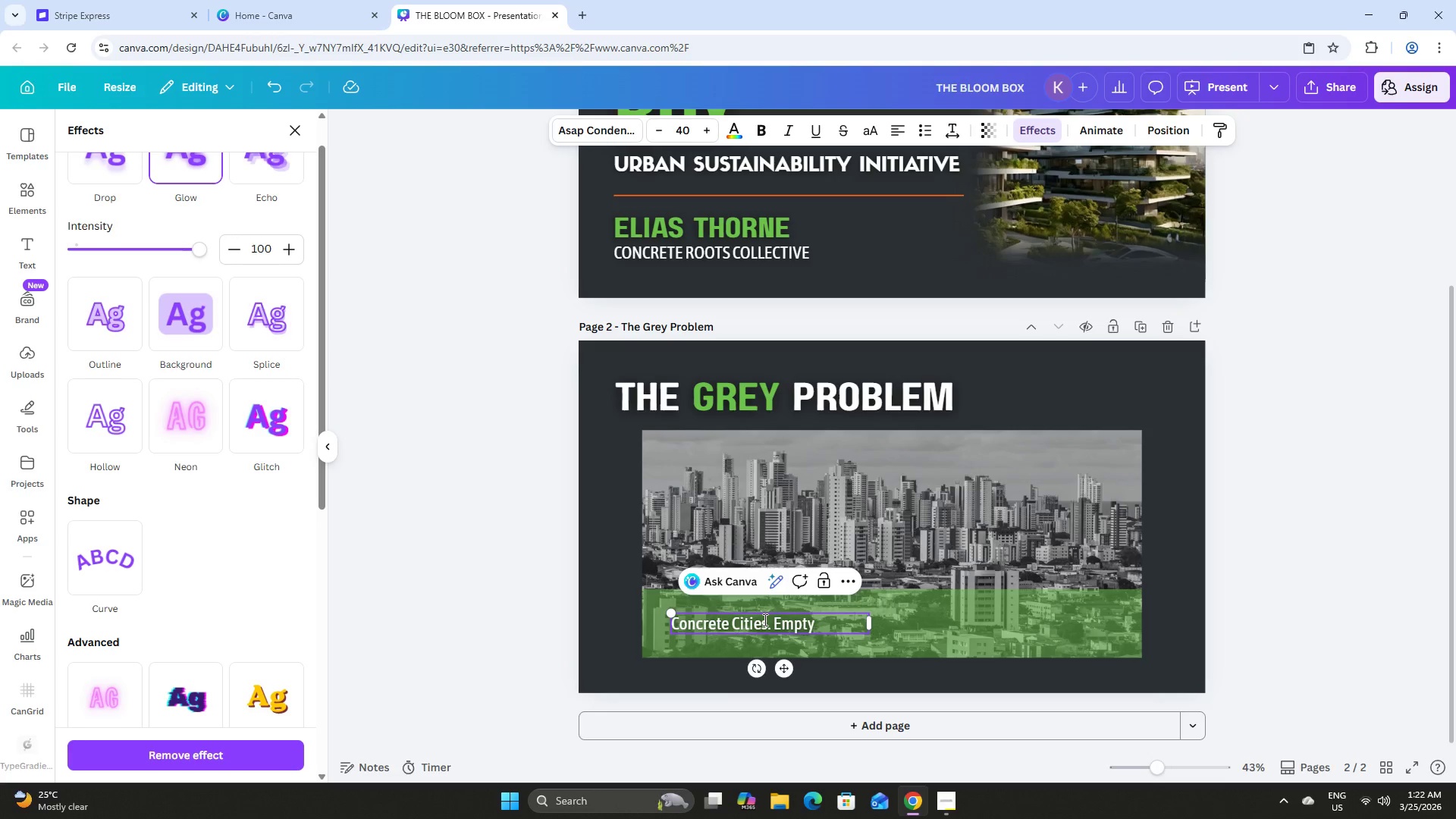 
wait(7.7)
 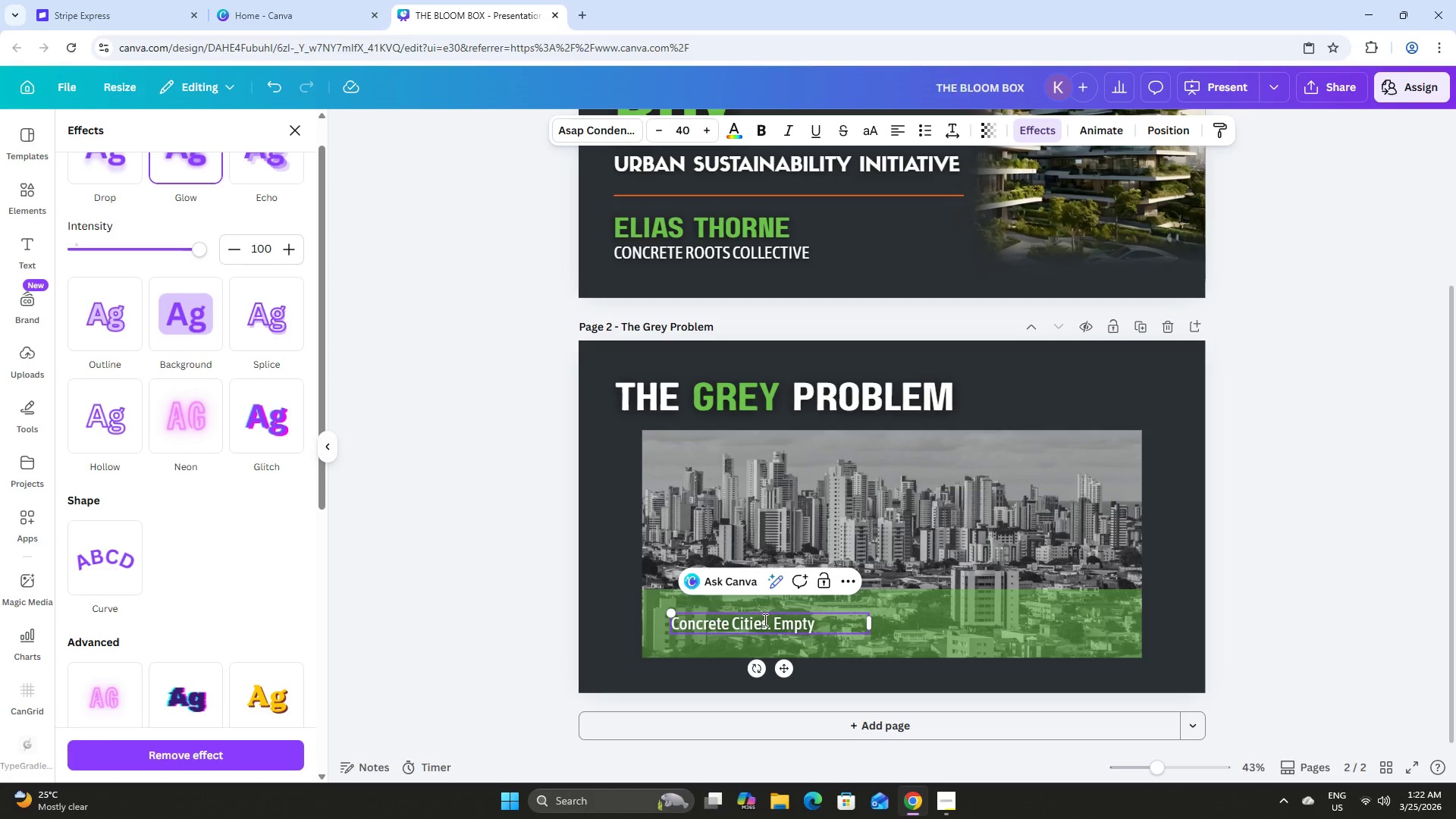 
type( Plates.)
 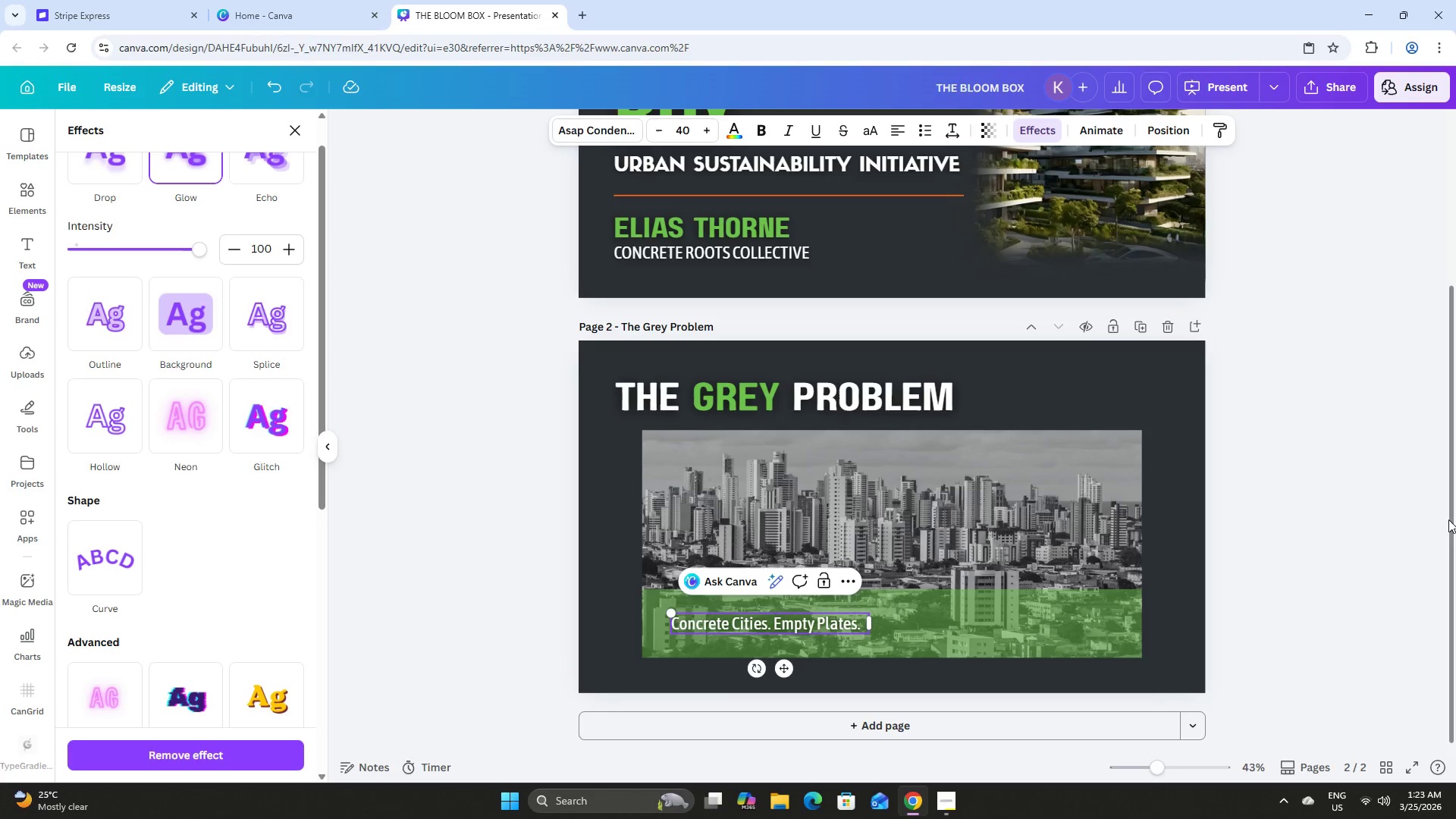 
double_click([1368, 494])
 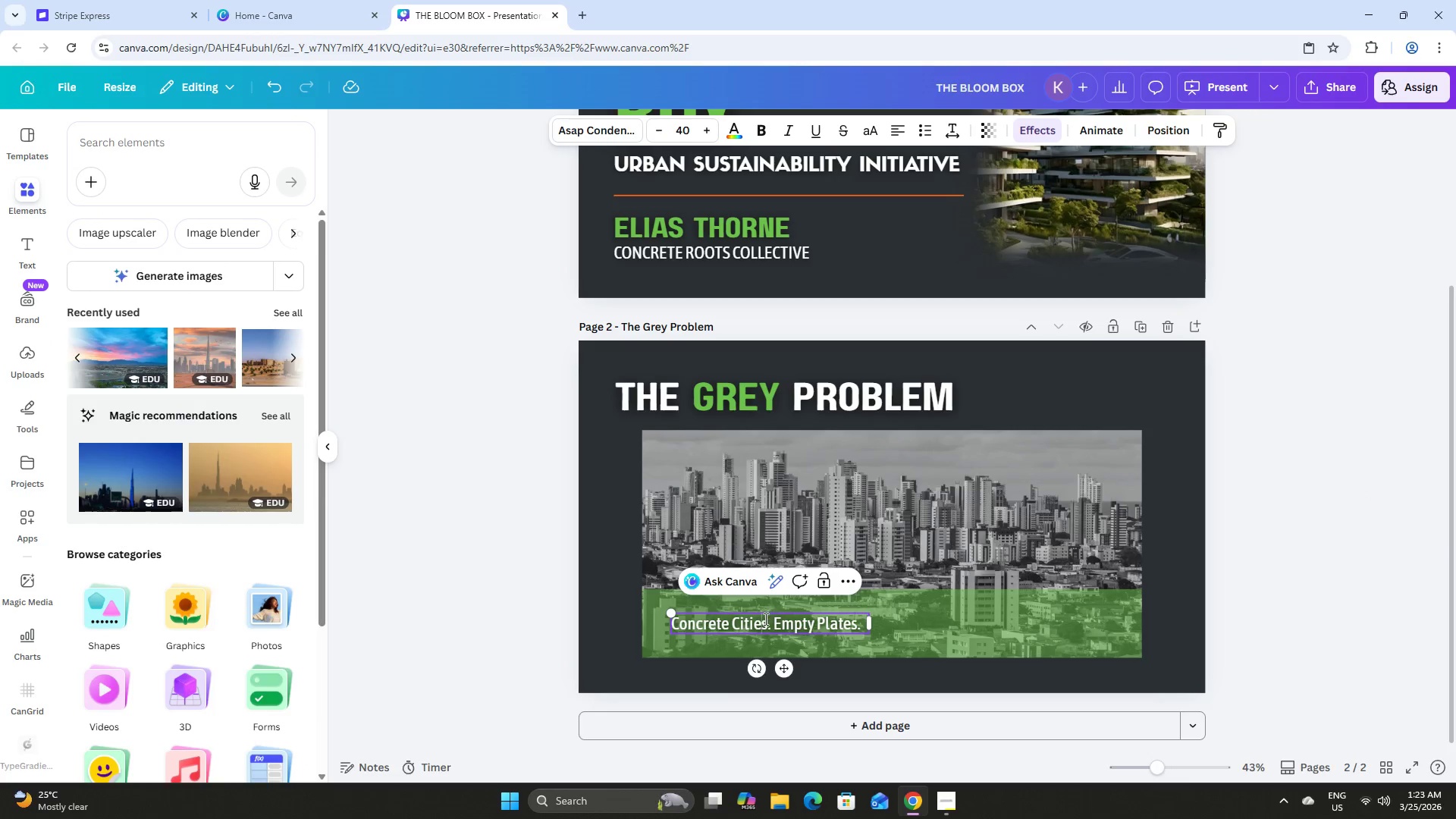 
double_click([777, 618])
 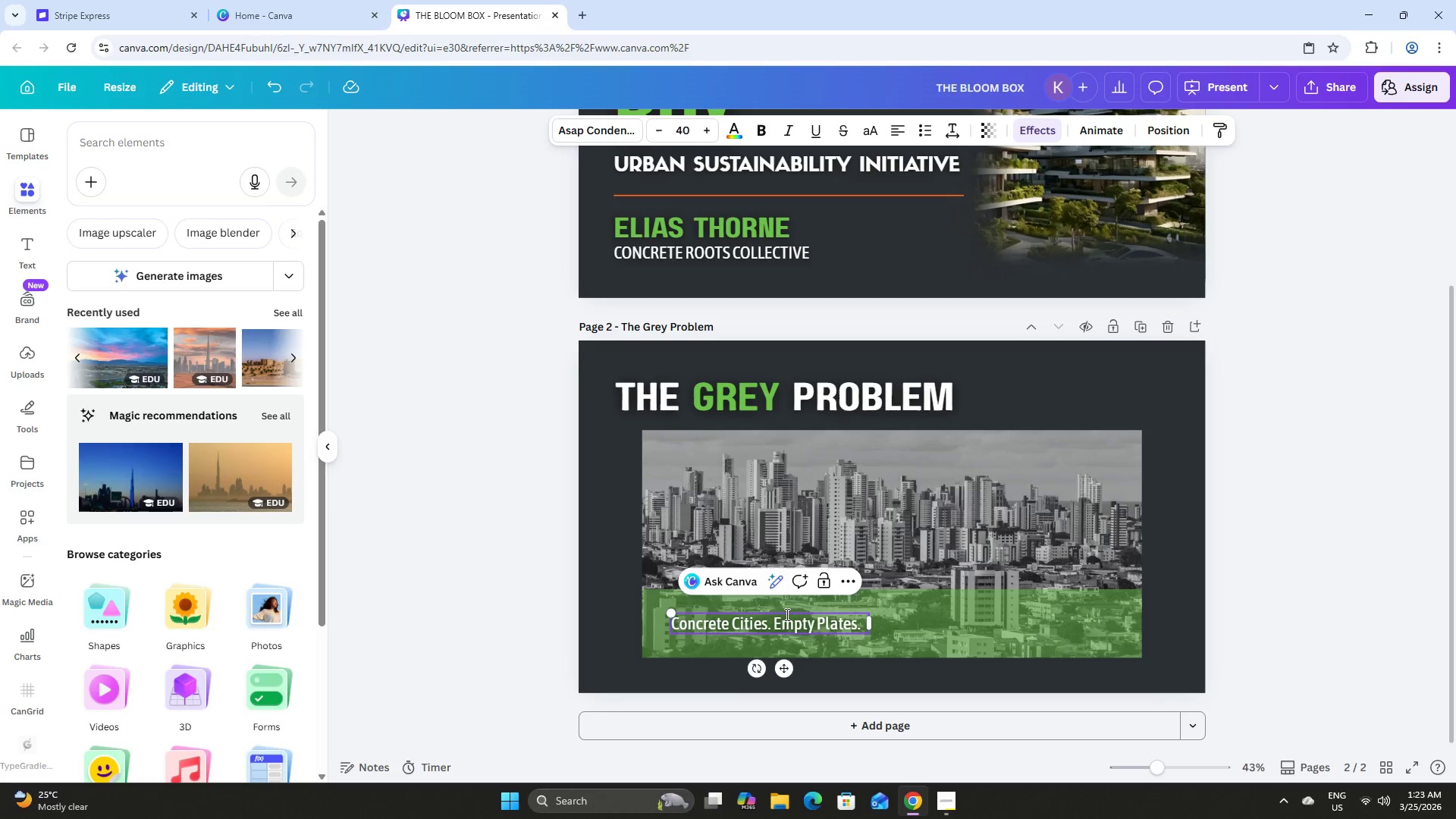 
key(Backspace)
 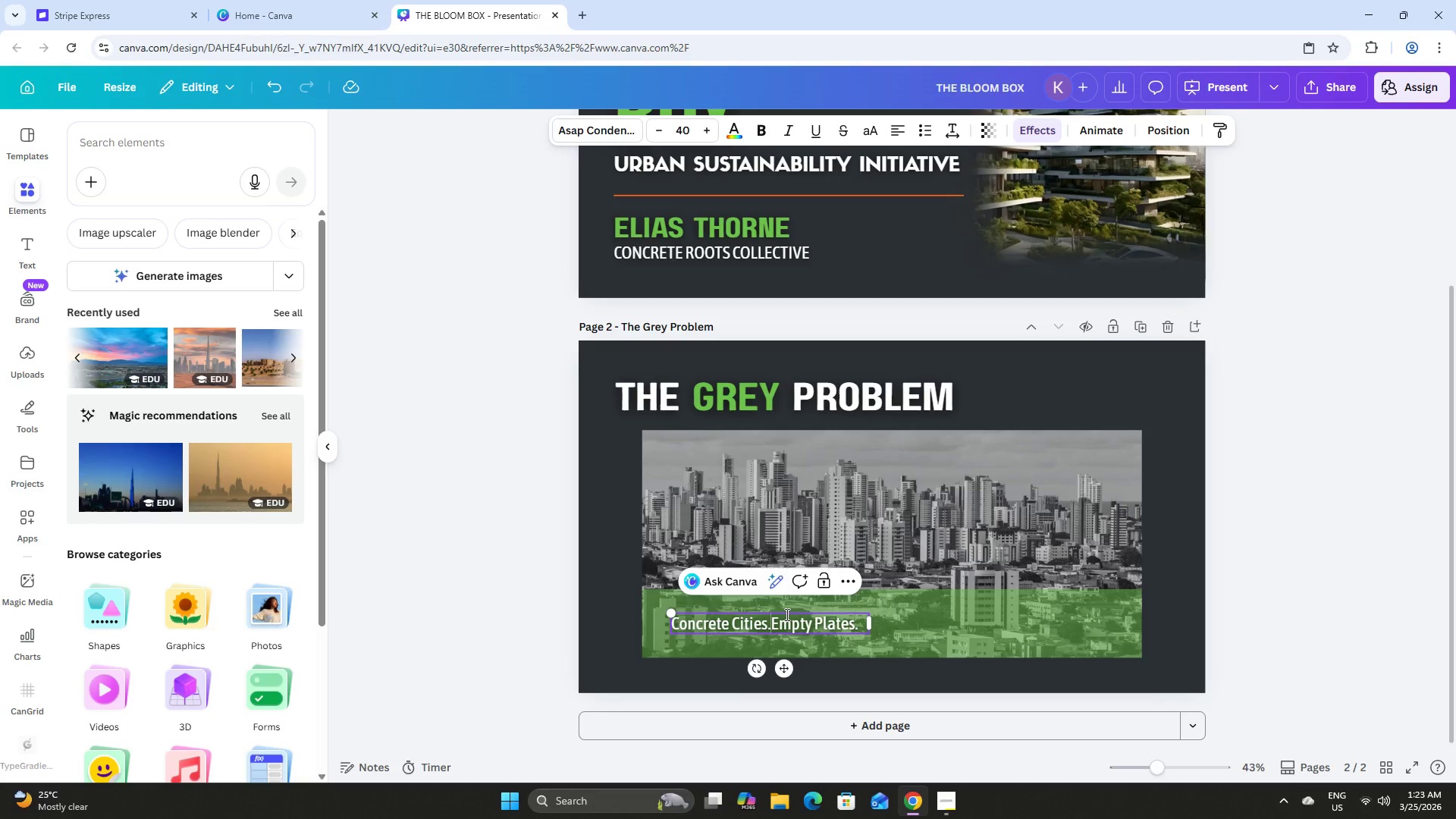 
key(Backspace)
 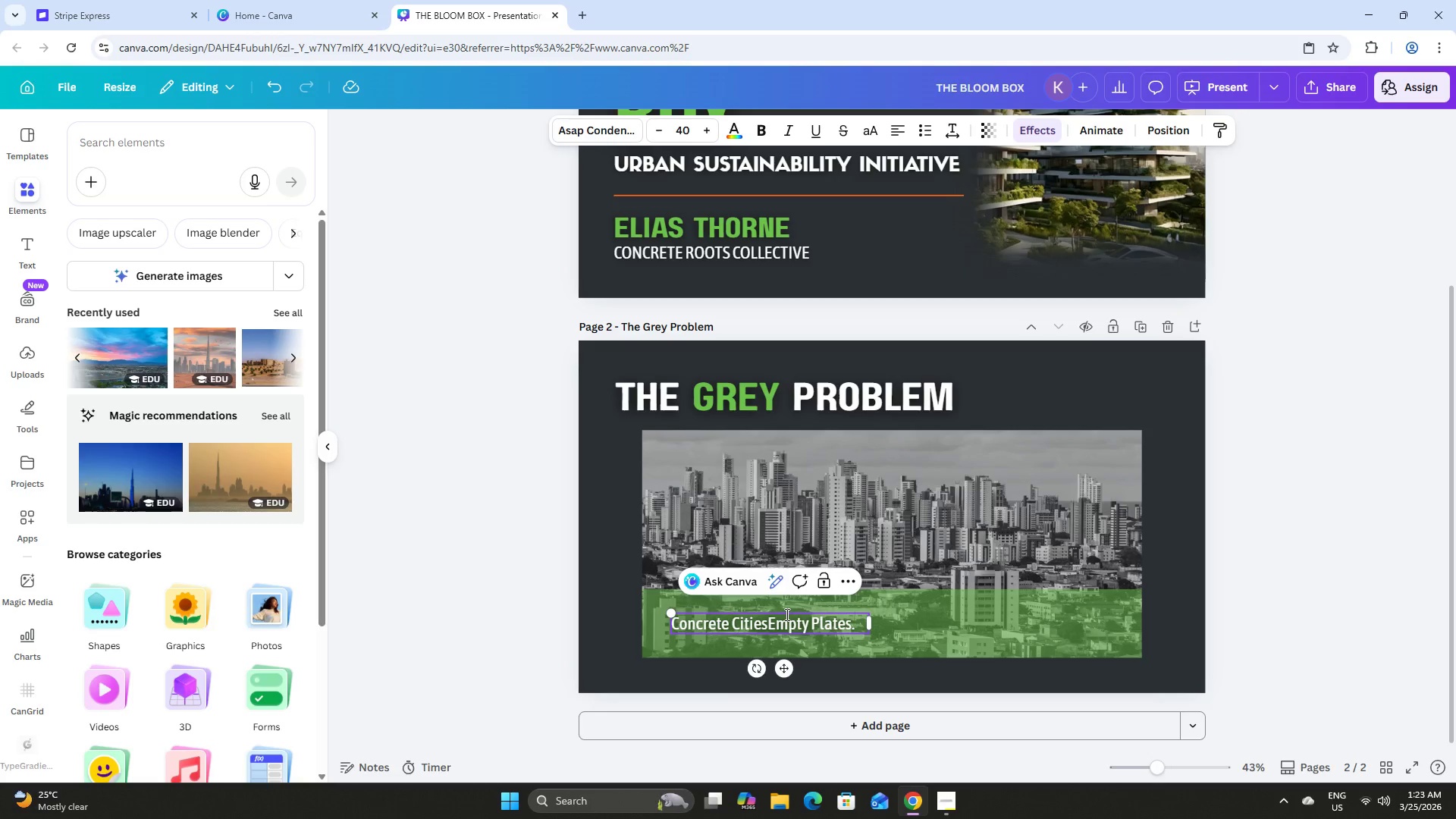 
key(Space)
 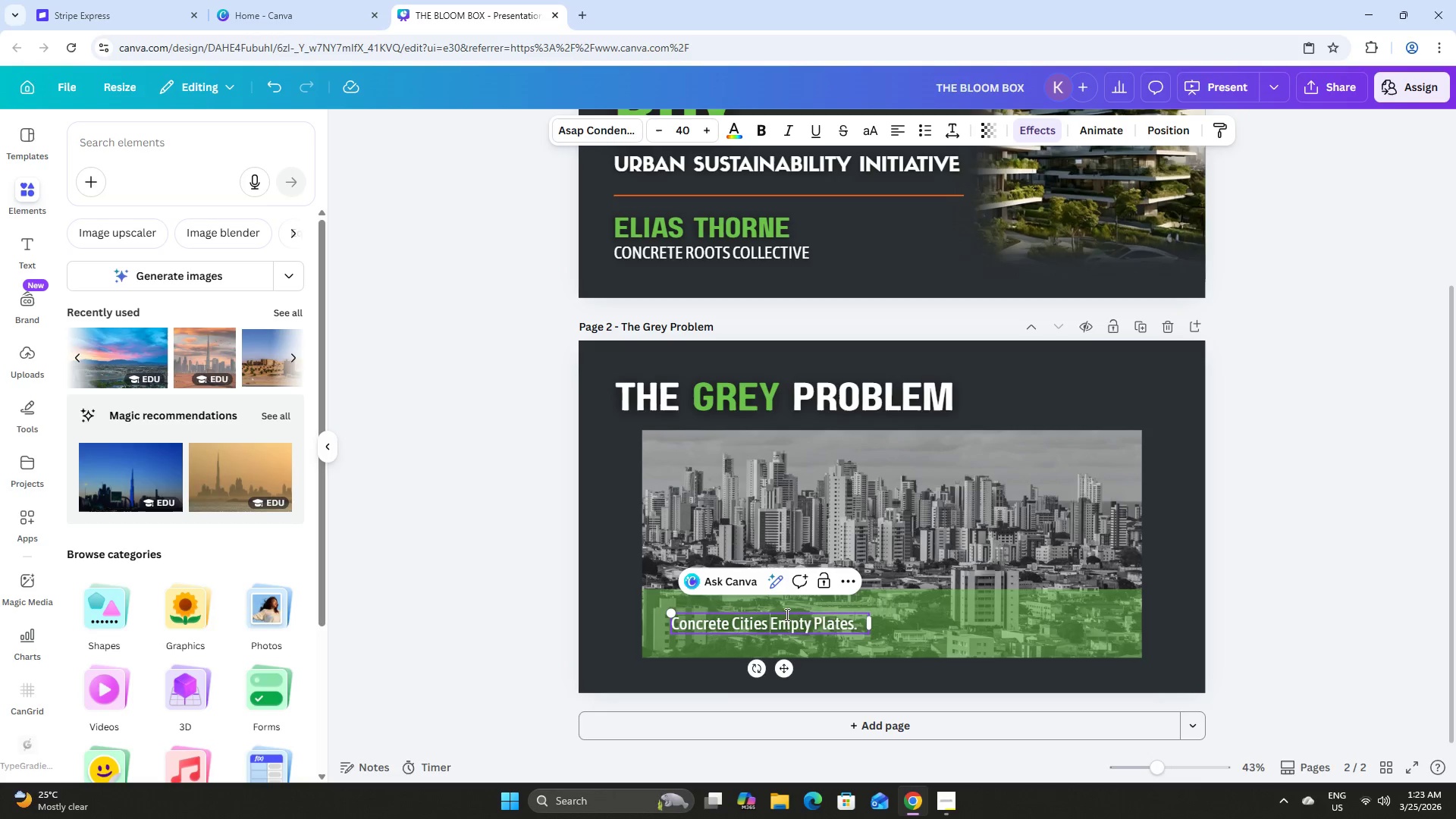 
key(Equal)
 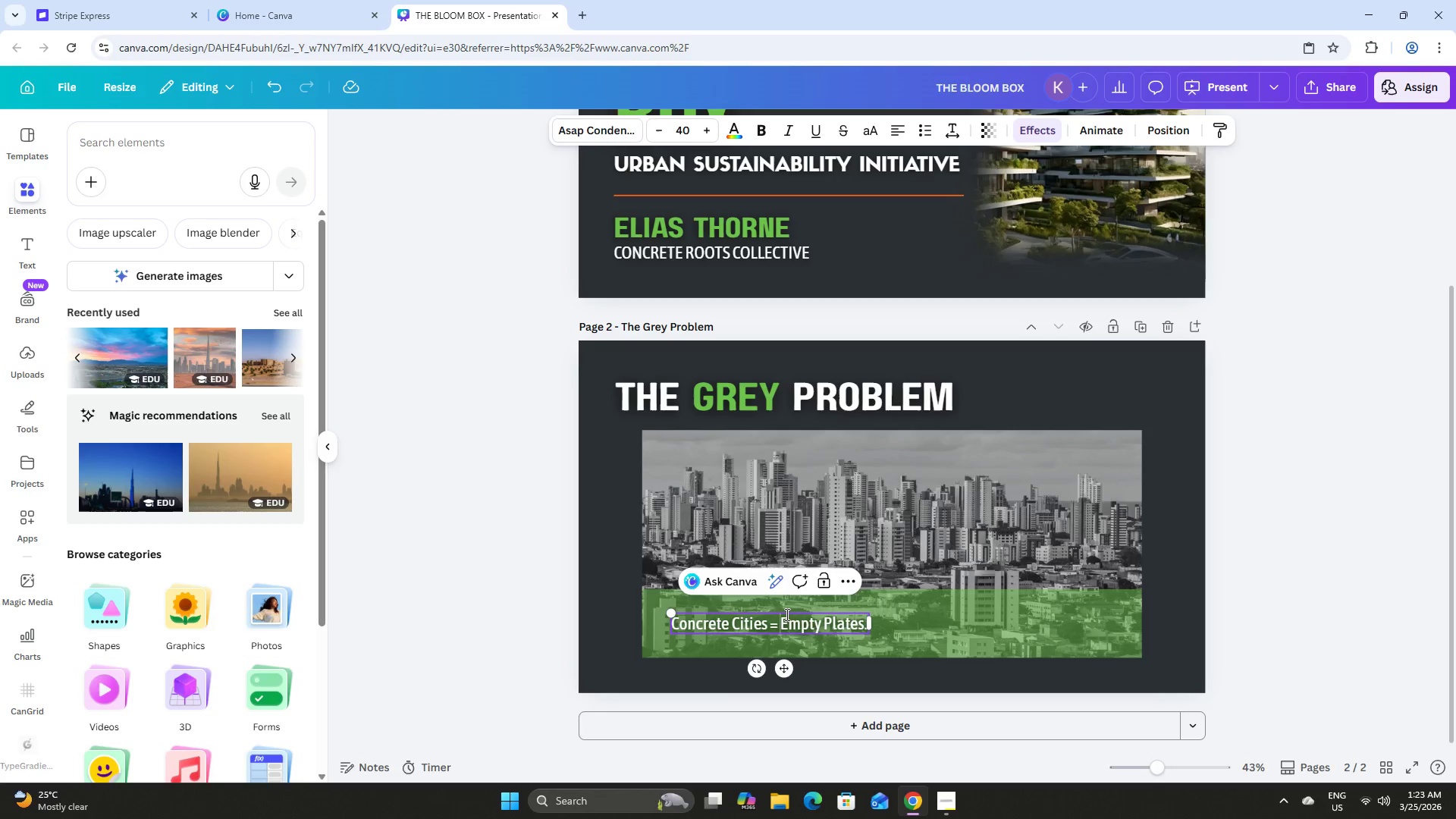 
key(Space)
 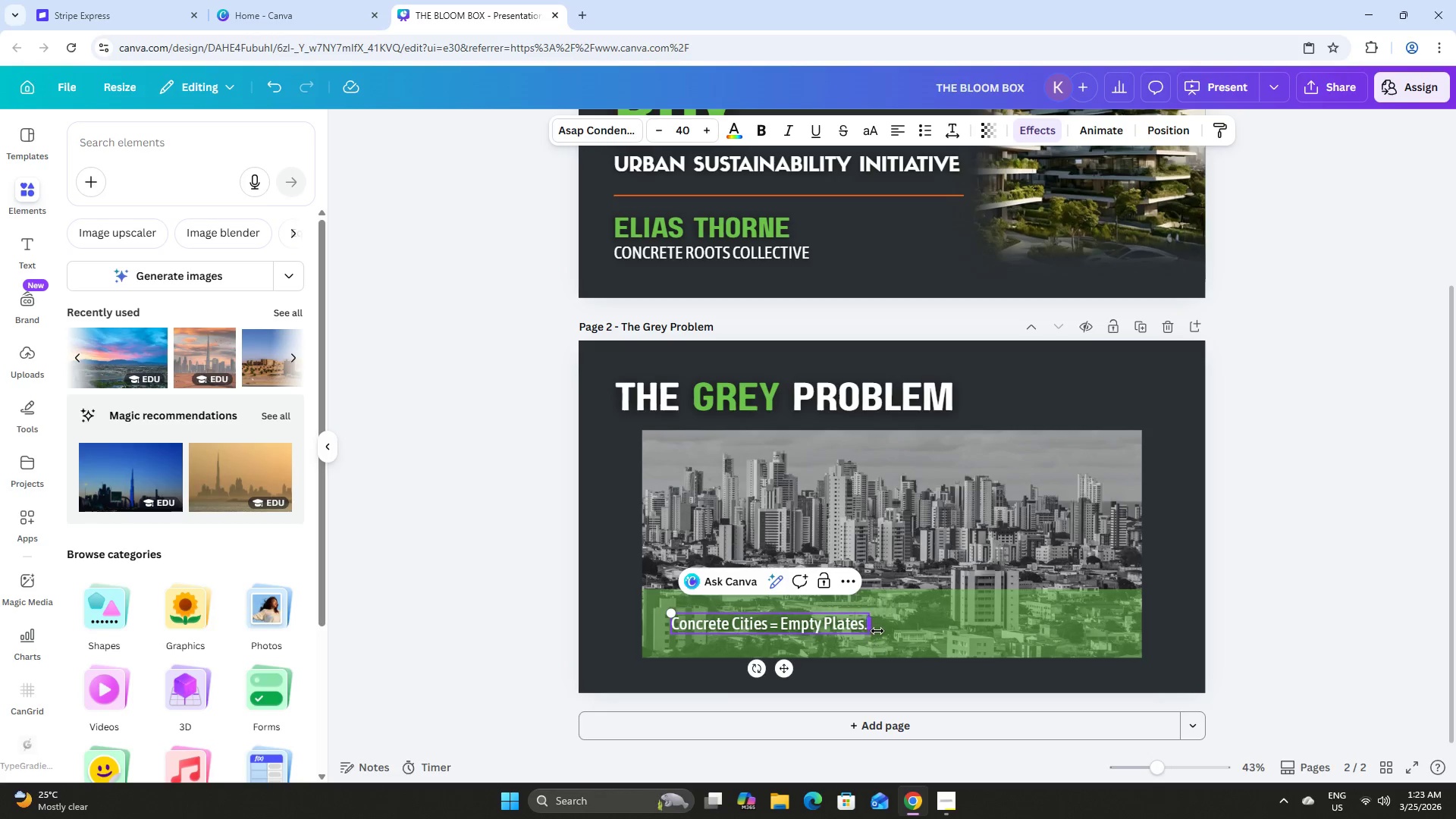 
left_click_drag(start_coordinate=[874, 627], to_coordinate=[881, 629])
 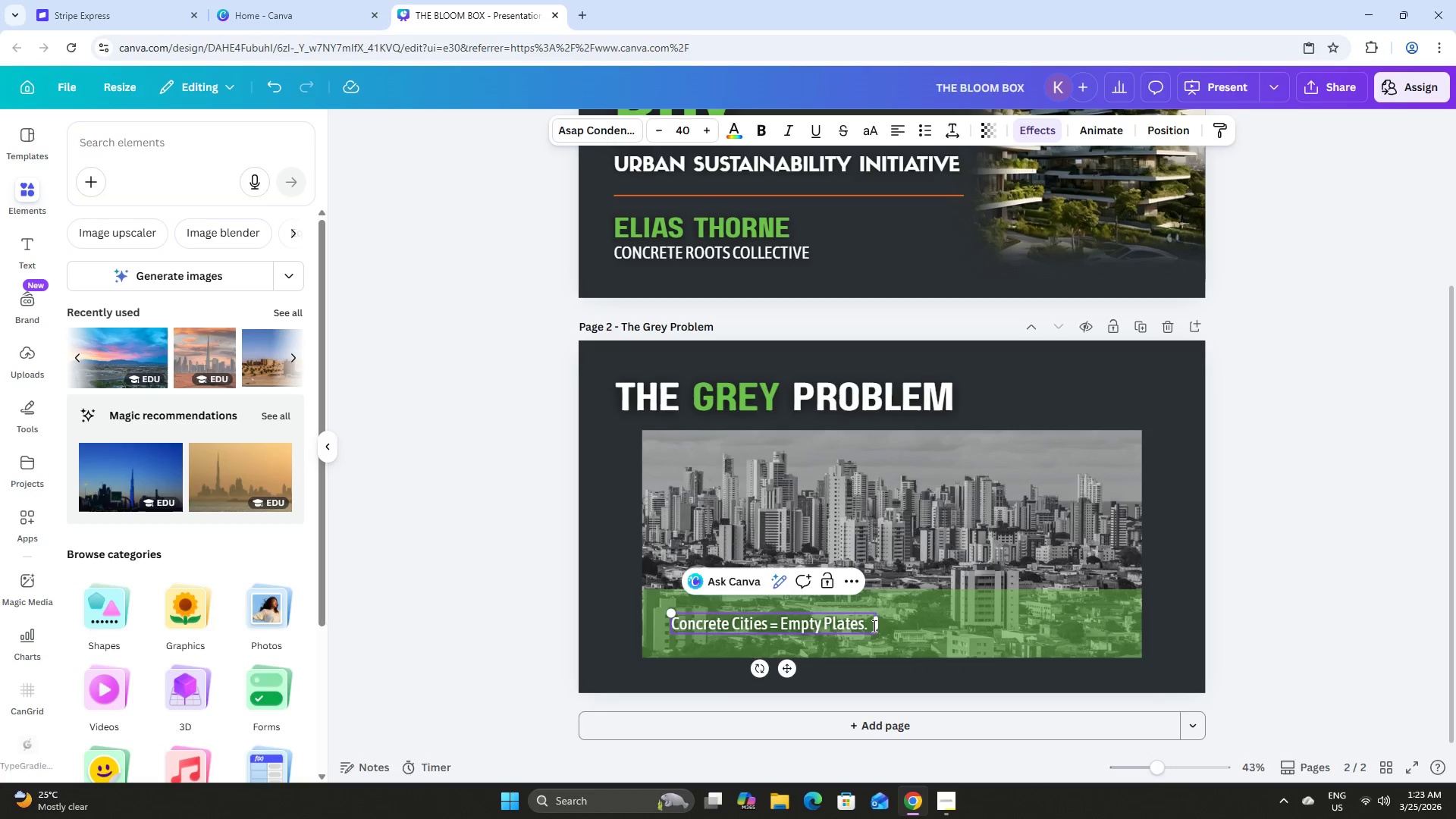 
left_click([873, 626])
 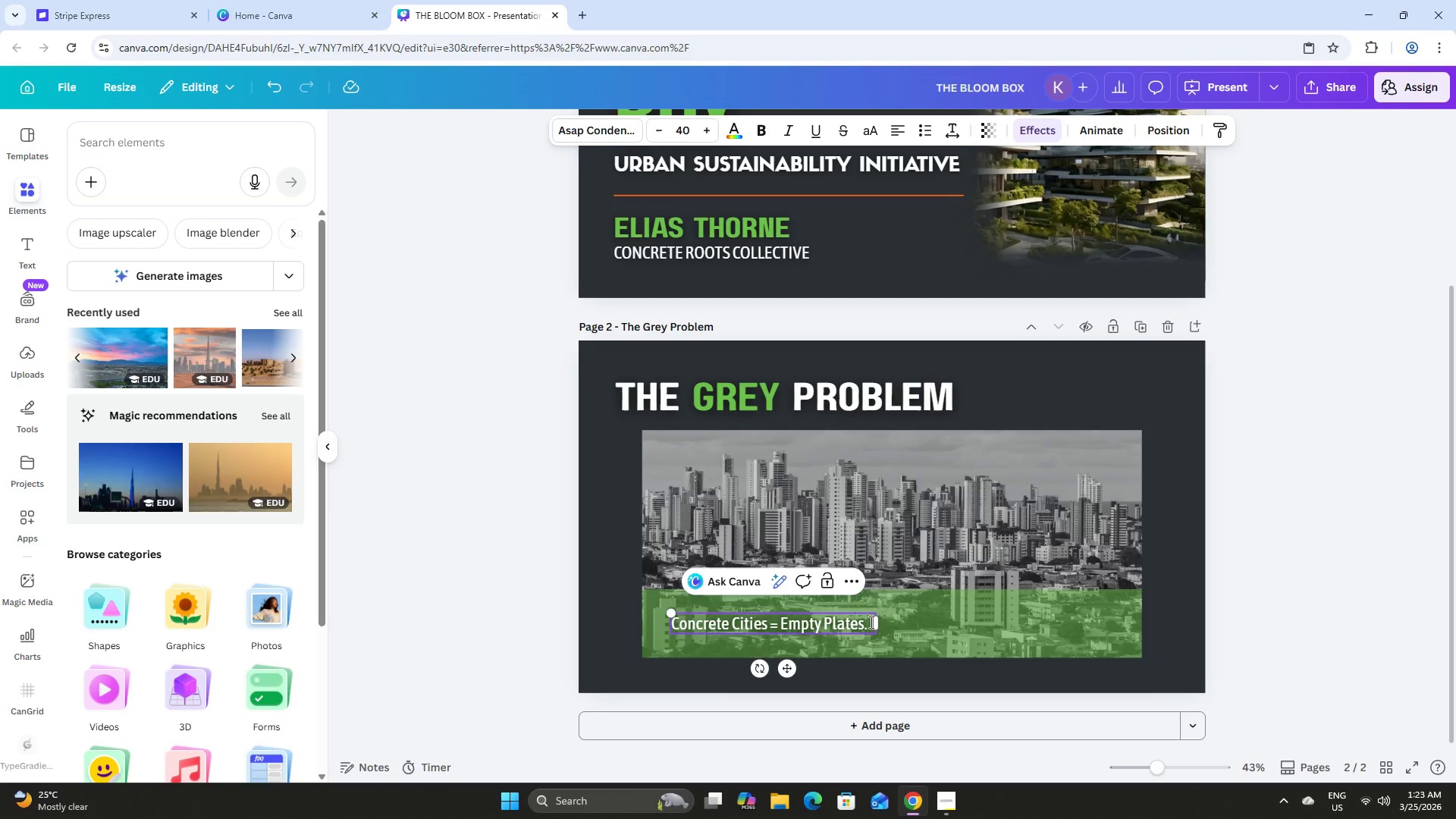 
key(Backspace)
 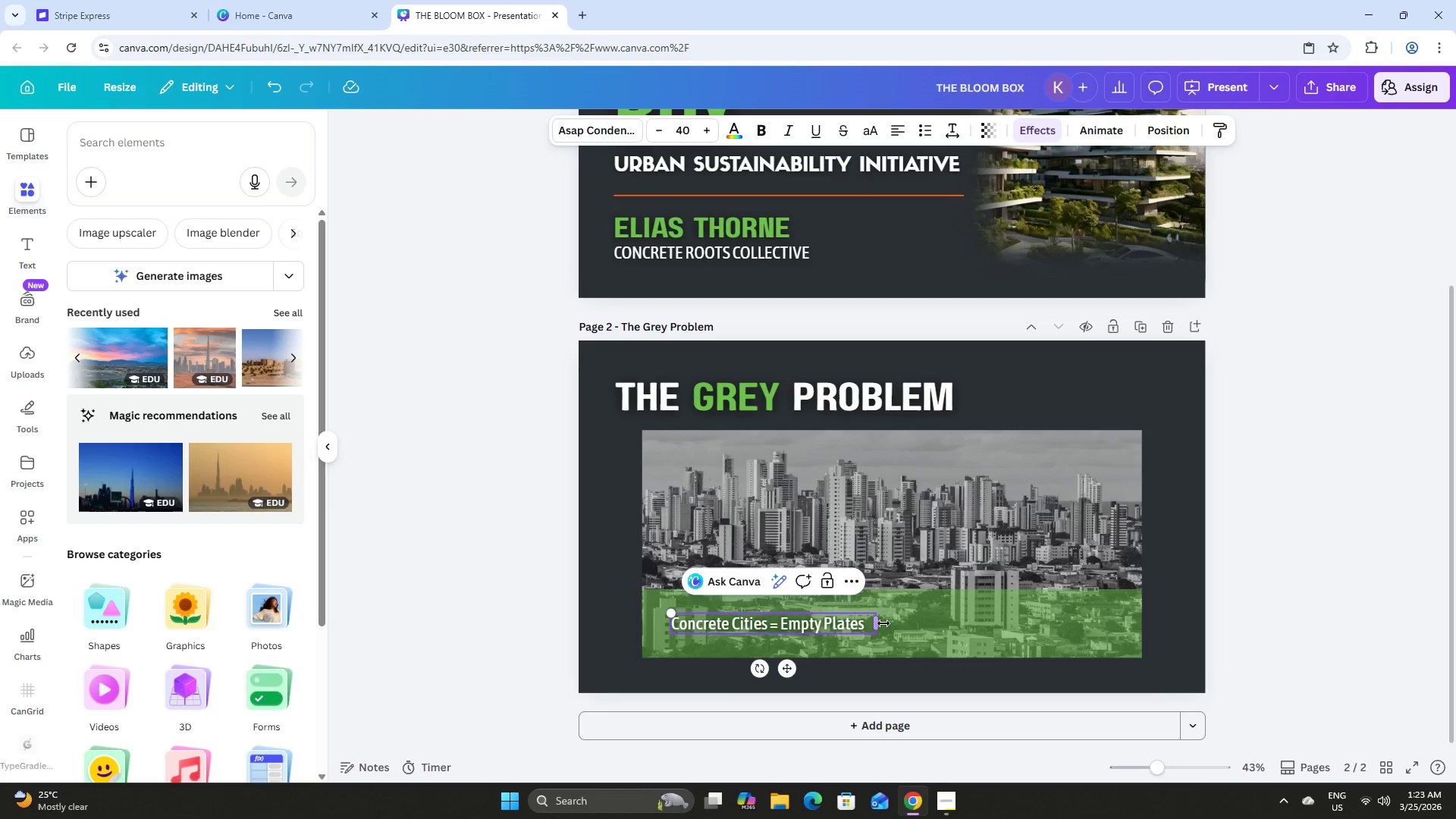 
left_click_drag(start_coordinate=[883, 623], to_coordinate=[874, 625])
 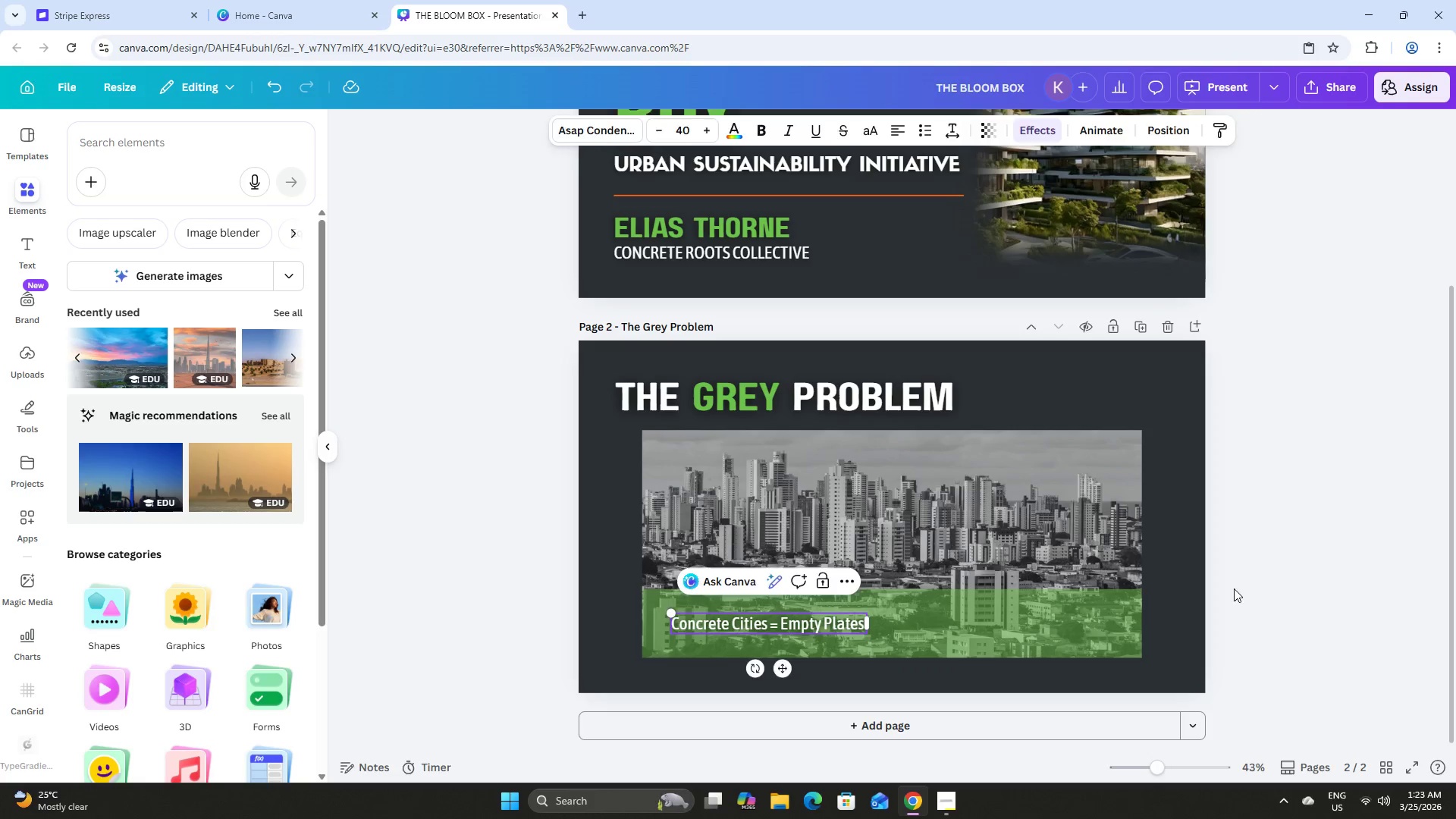 
double_click([805, 623])
 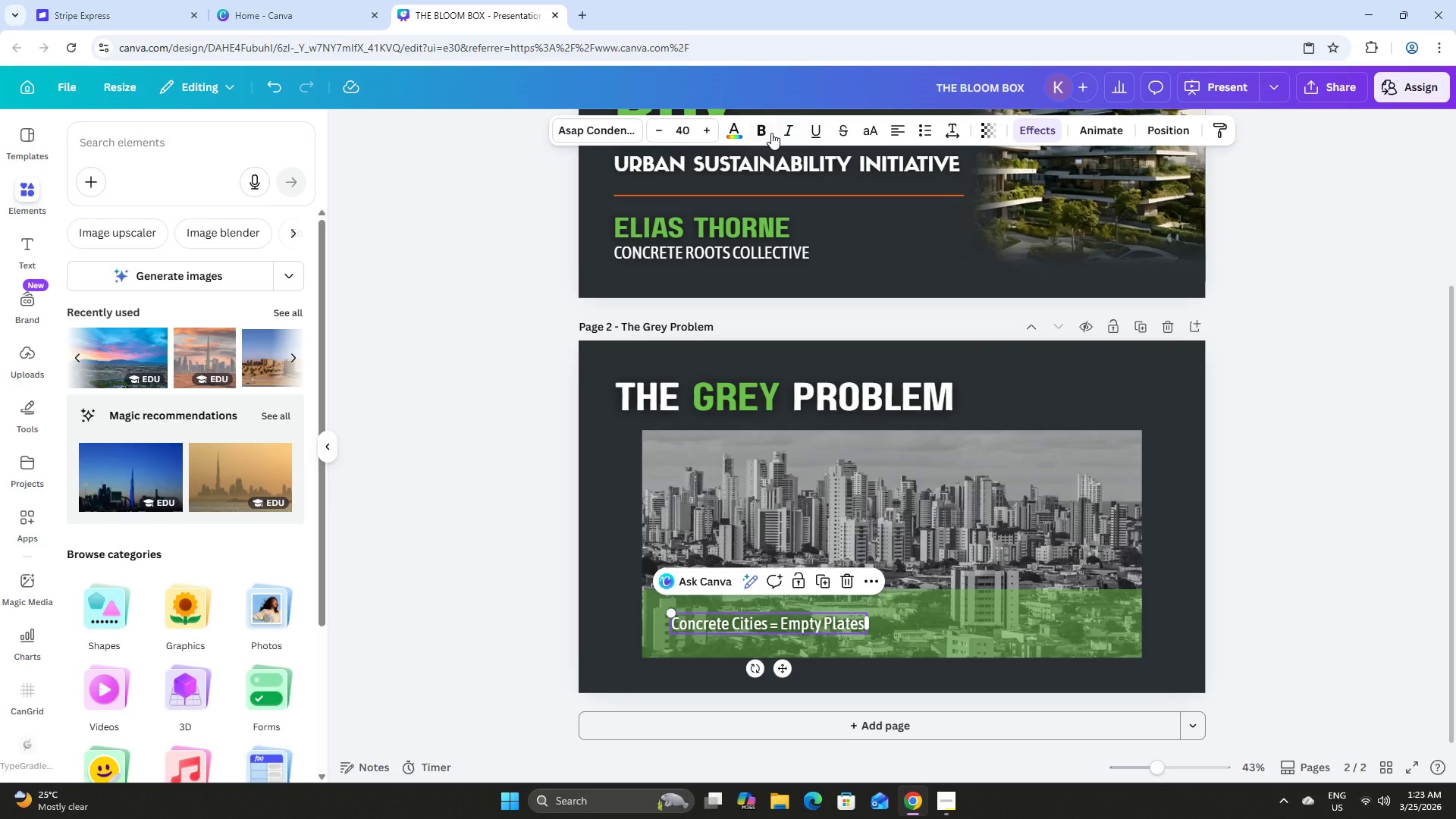 
left_click([760, 131])
 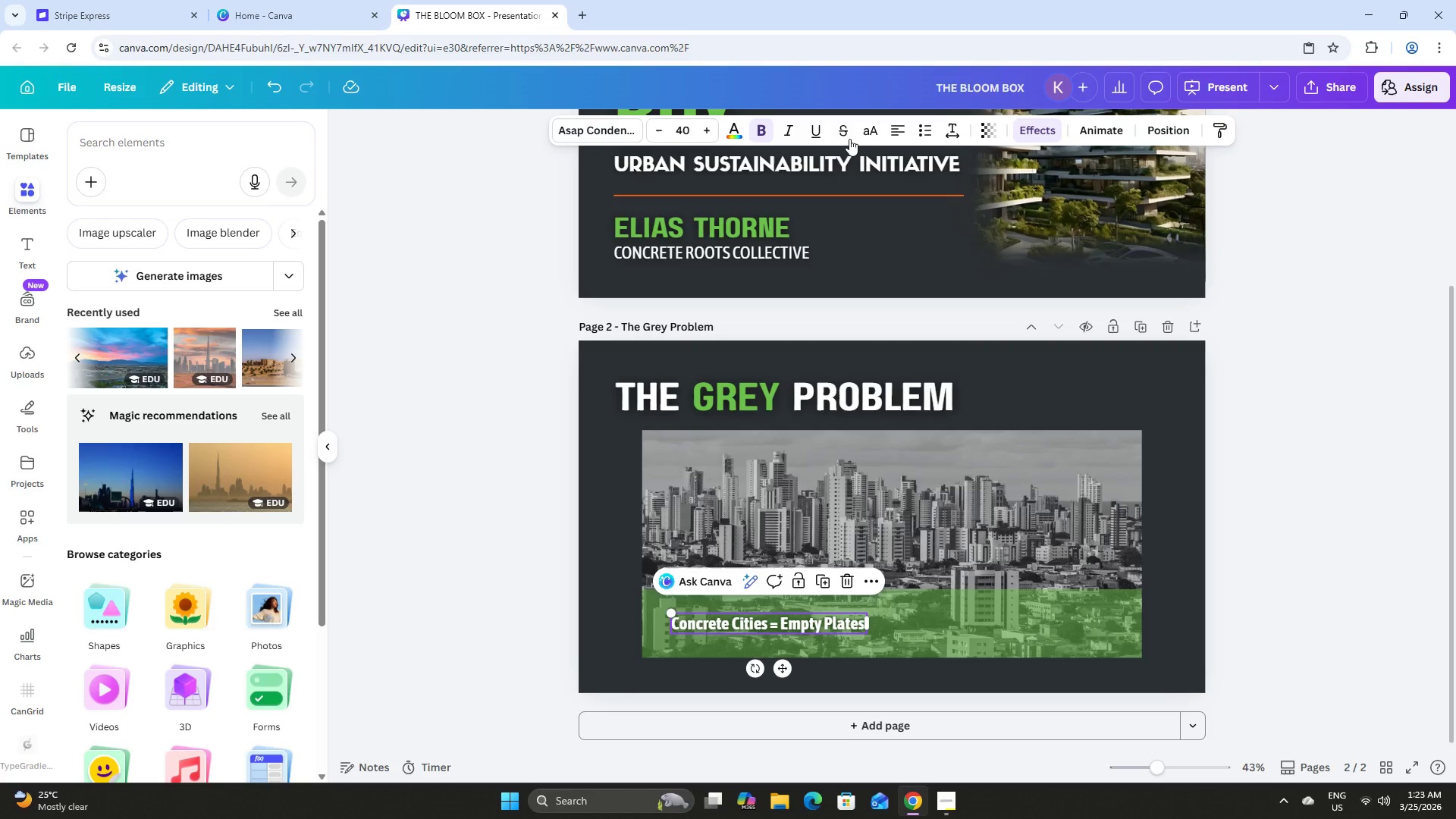 
left_click([858, 127])
 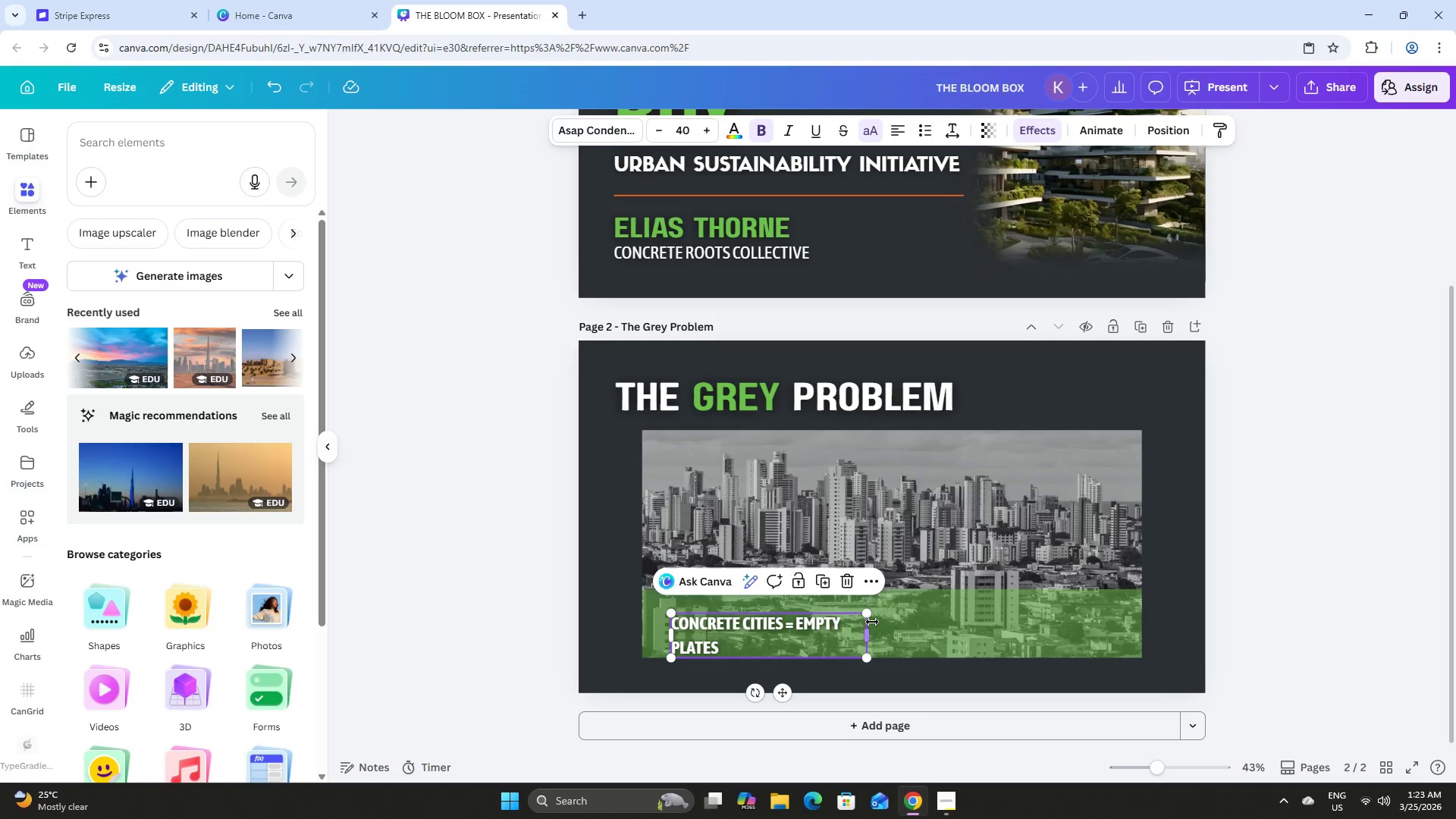 
left_click_drag(start_coordinate=[869, 635], to_coordinate=[895, 624])
 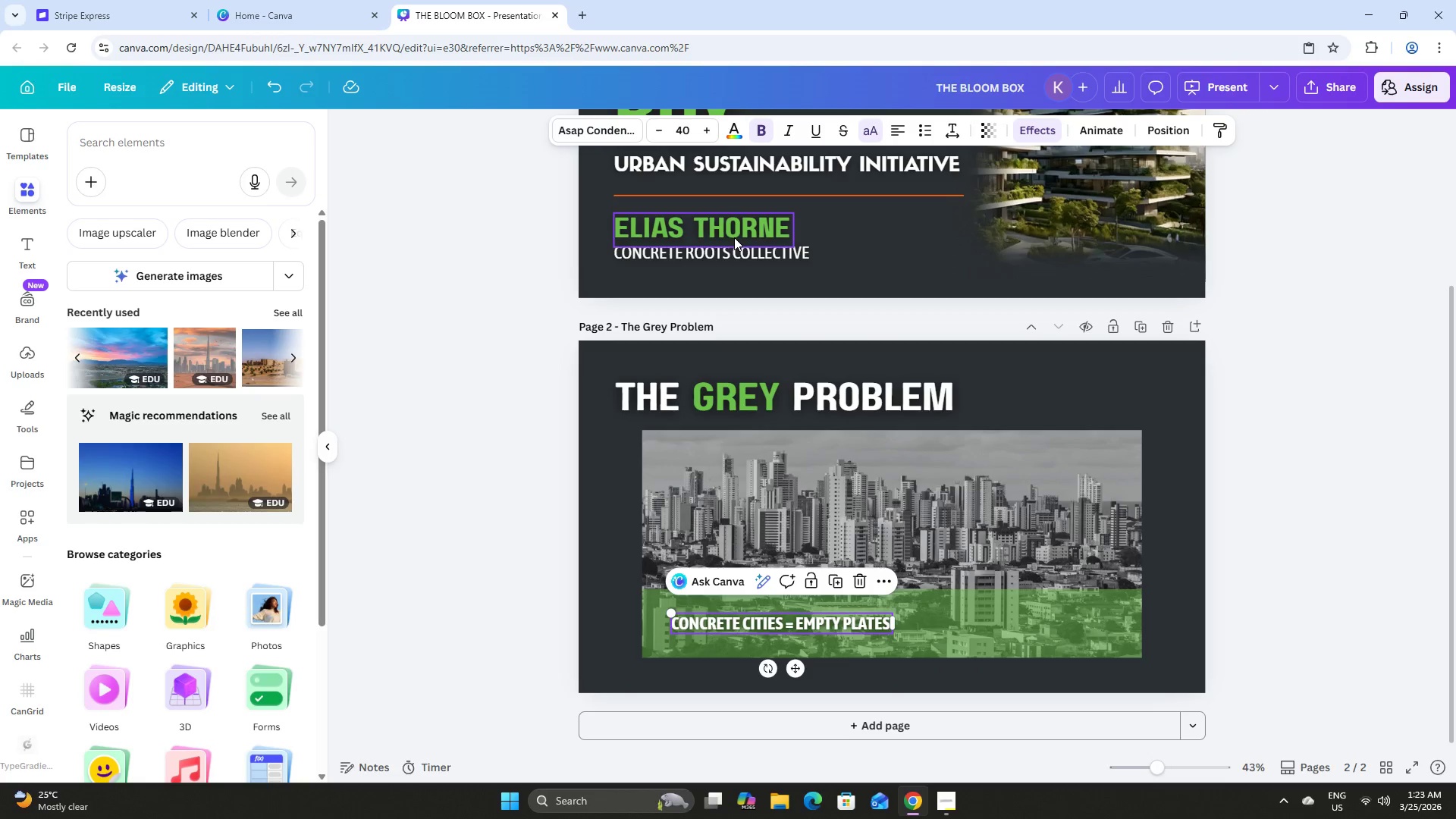 
left_click([734, 252])
 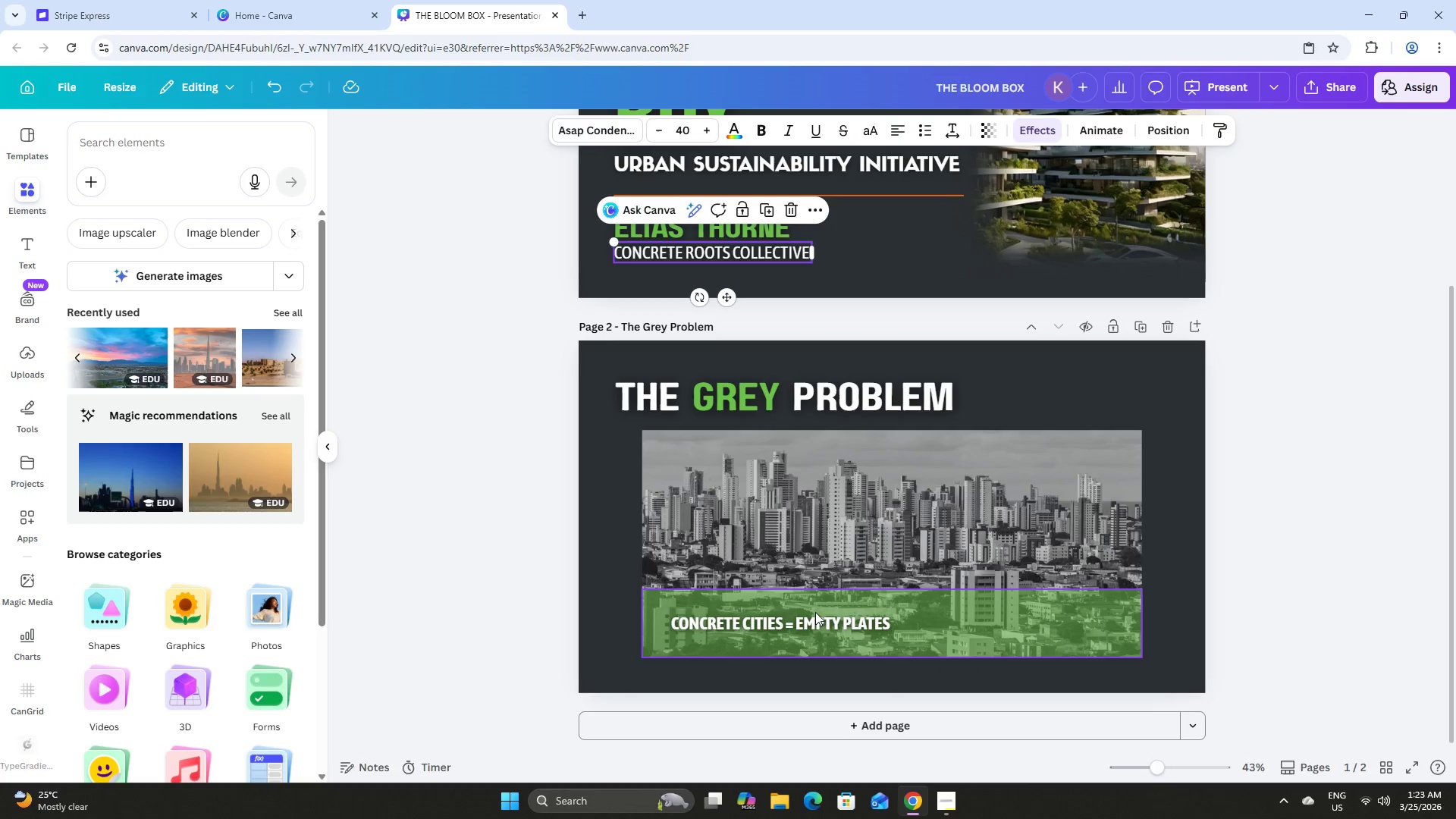 
left_click([803, 629])
 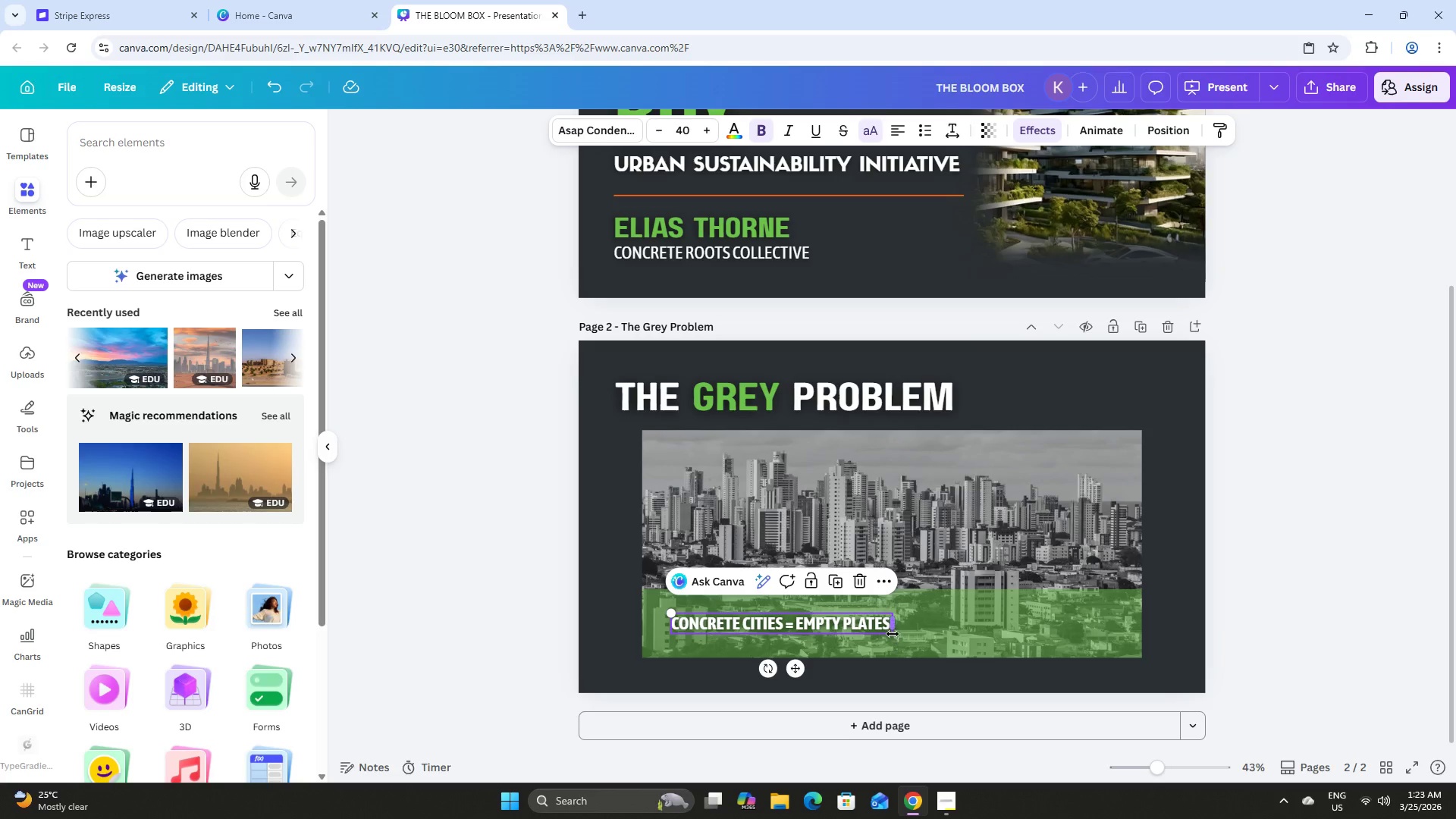 
left_click_drag(start_coordinate=[893, 634], to_coordinate=[925, 654])
 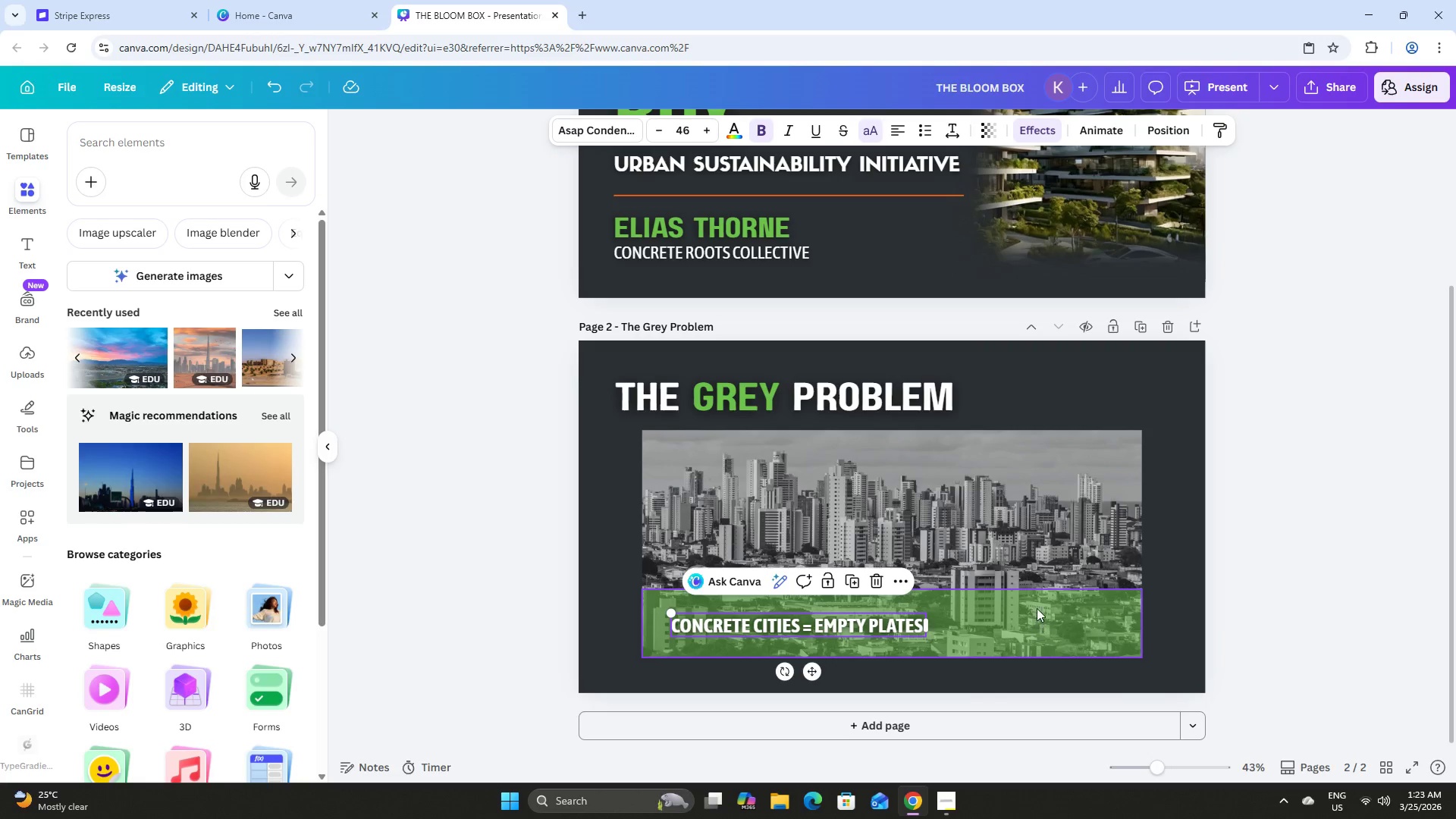 
left_click([1037, 607])
 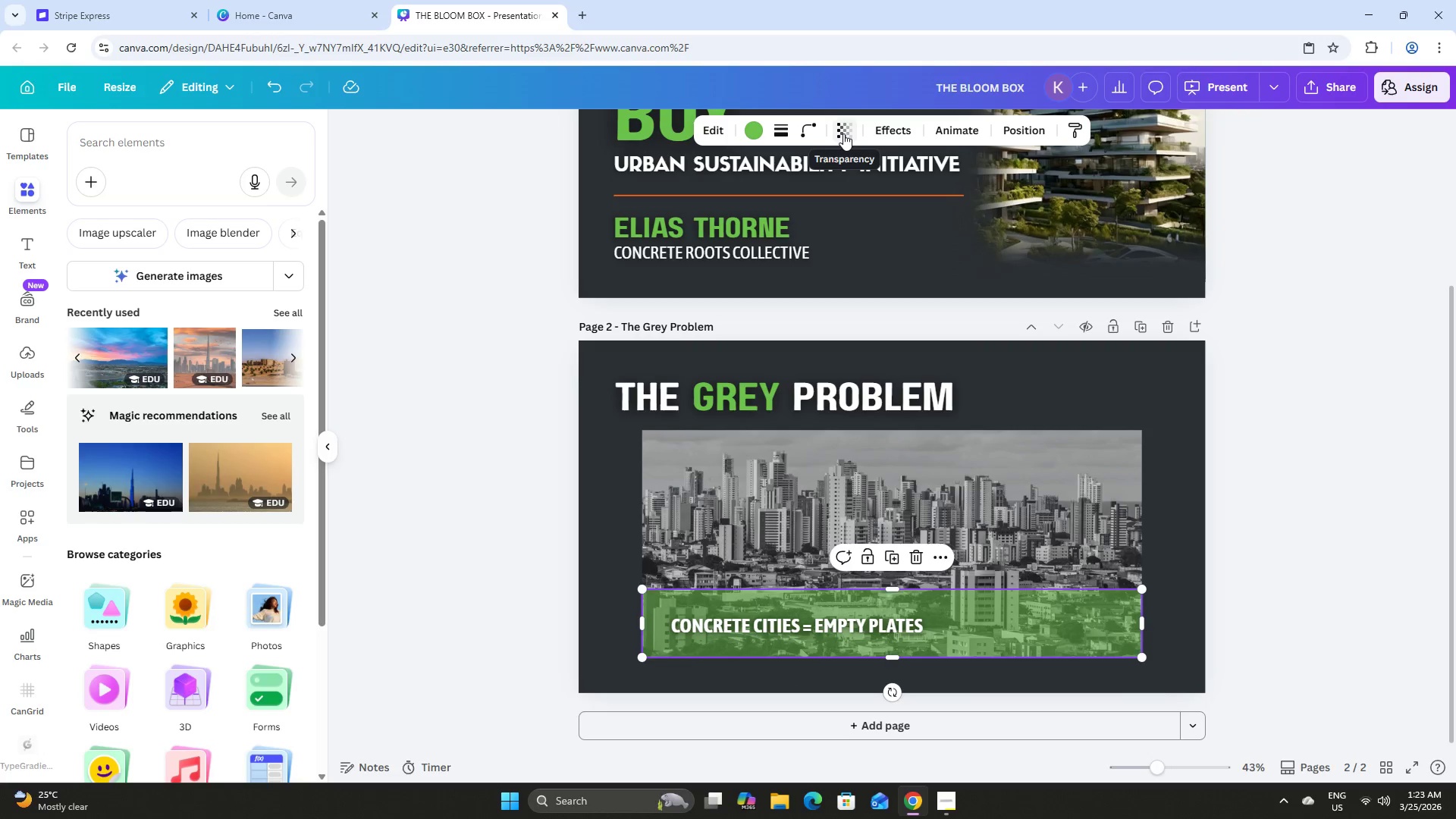 
left_click([843, 133])
 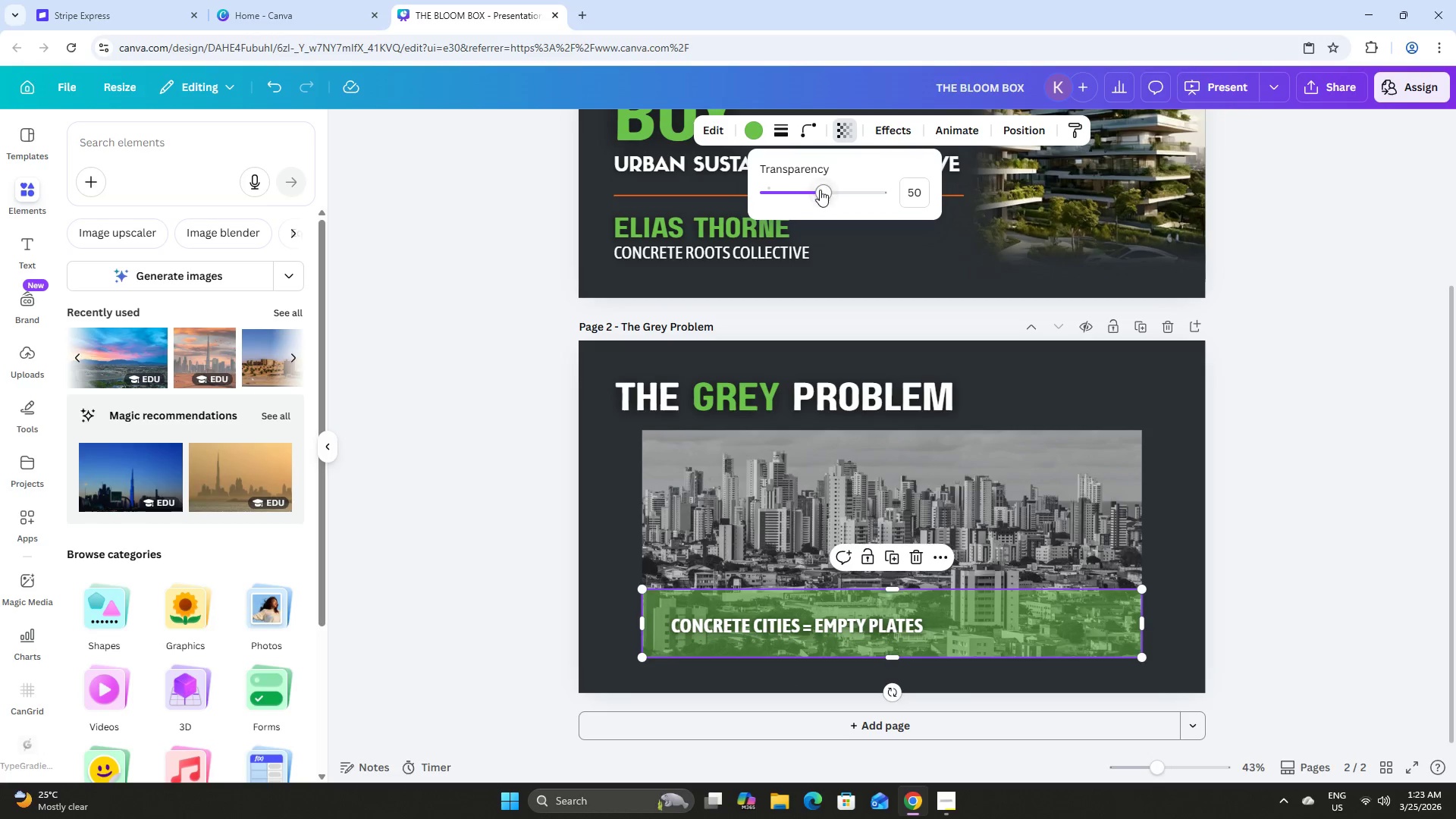 
left_click_drag(start_coordinate=[821, 191], to_coordinate=[858, 199])
 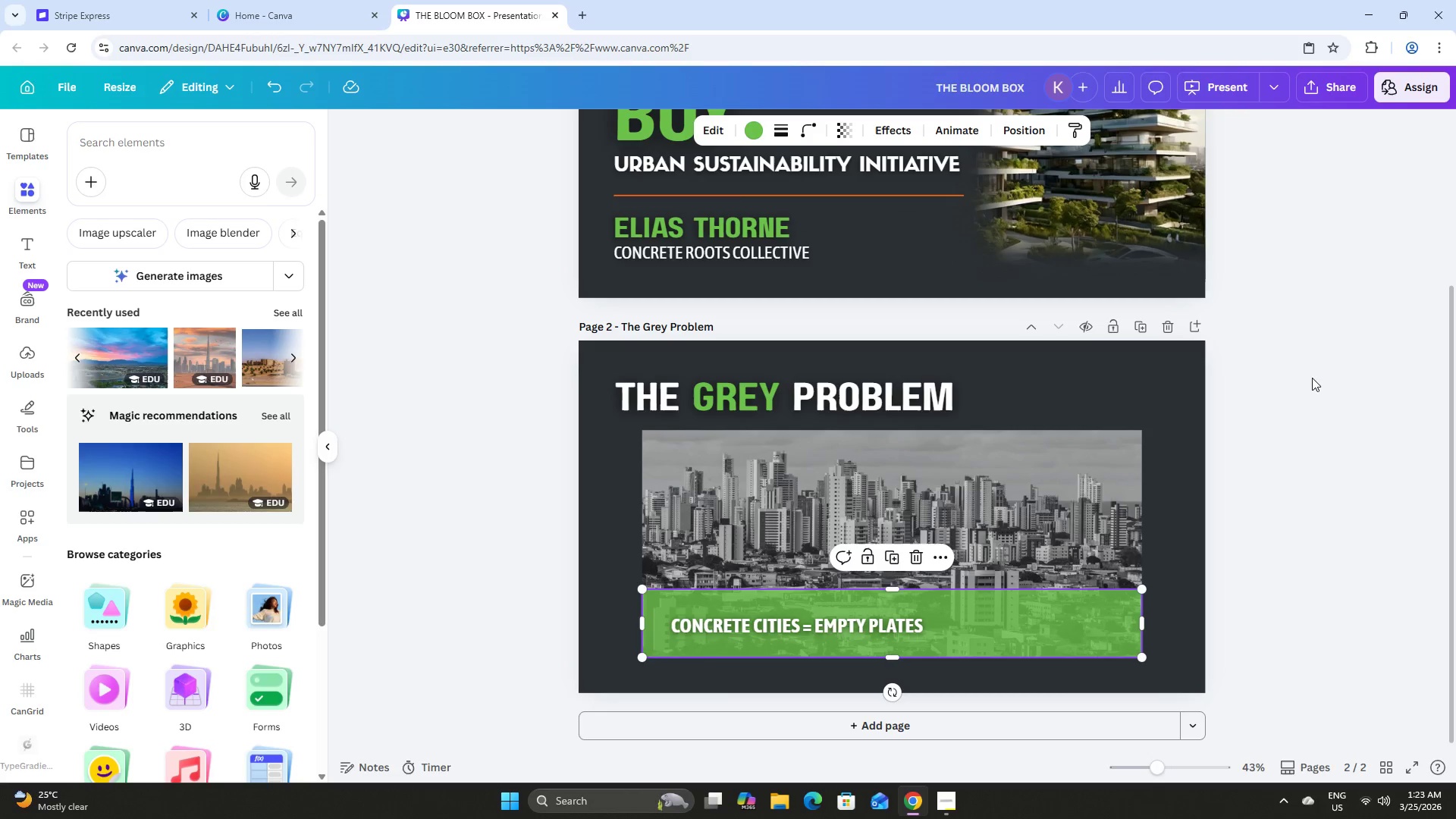 
double_click([1307, 379])
 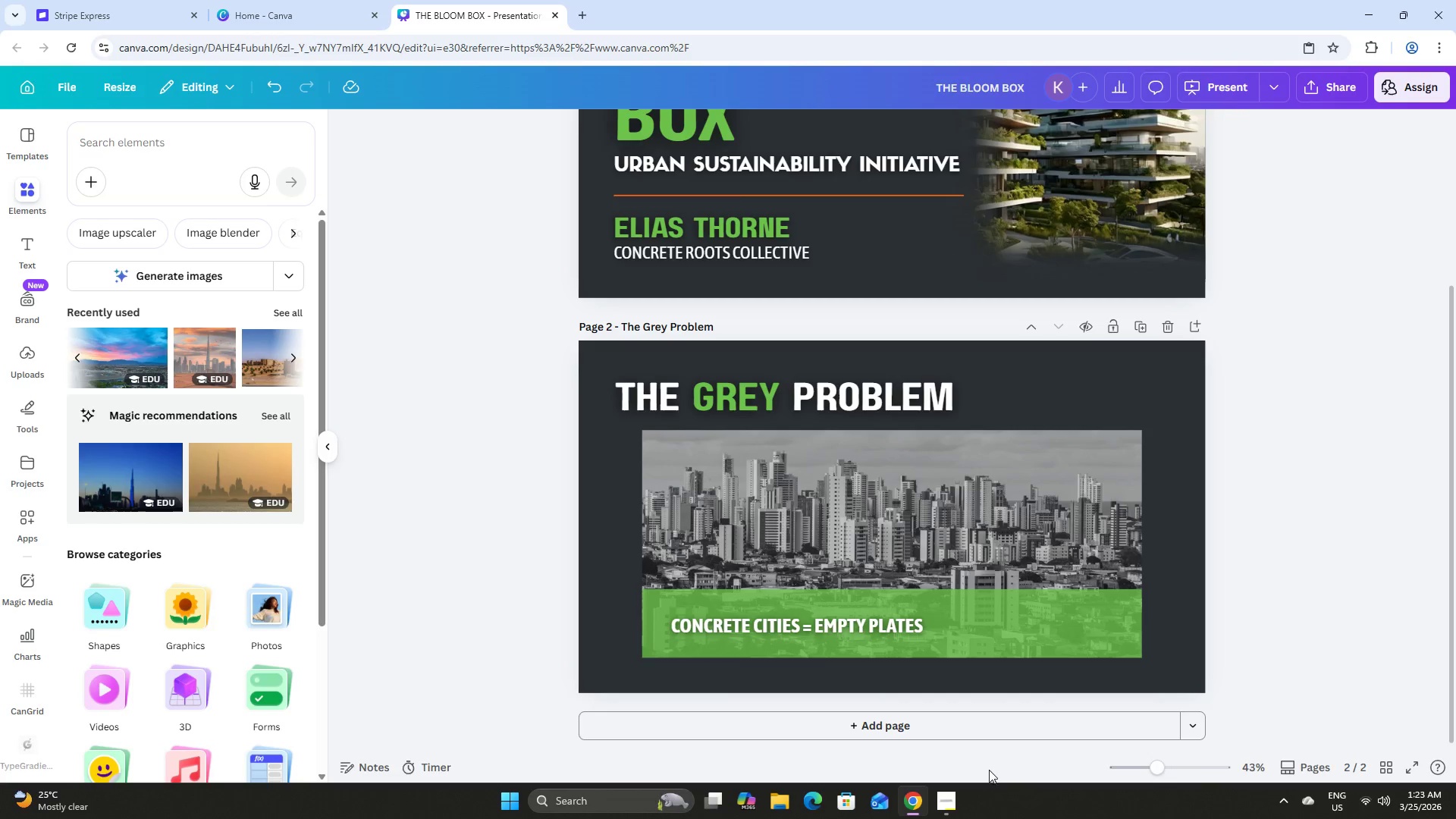 
left_click_drag(start_coordinate=[1154, 770], to_coordinate=[1166, 768])
 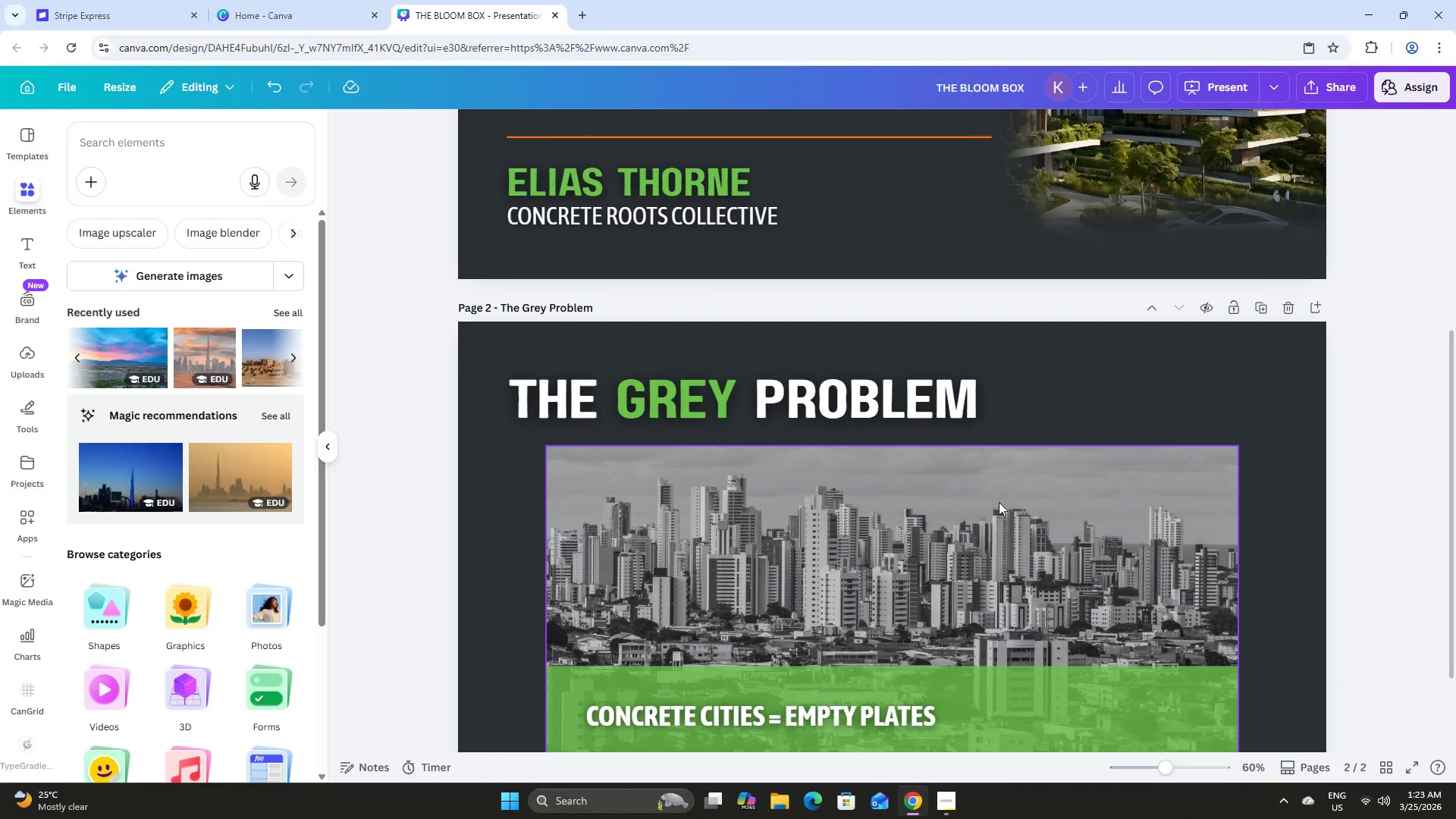 
scroll: coordinate [997, 485], scroll_direction: down, amount: 3.0
 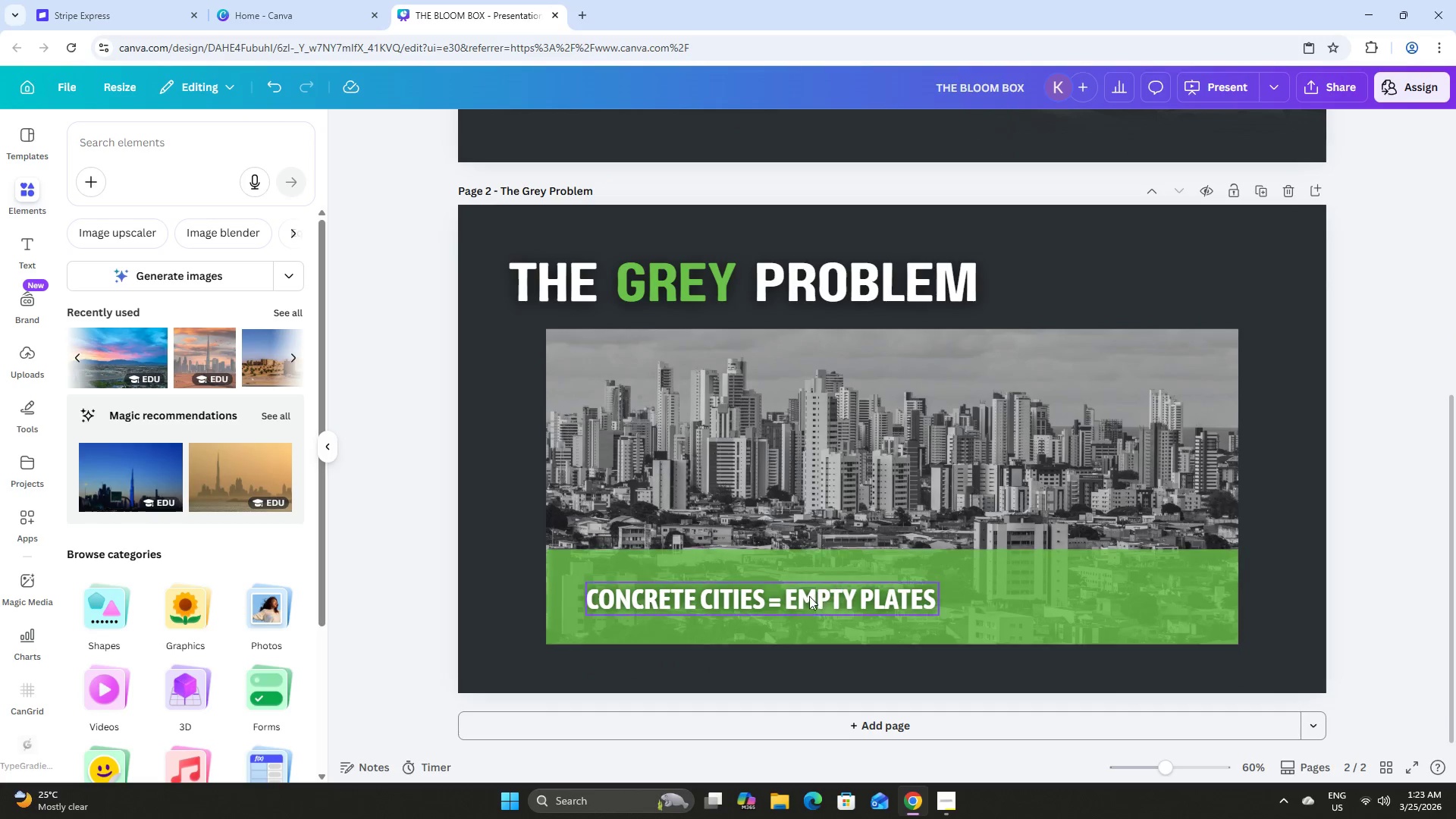 
left_click([805, 598])
 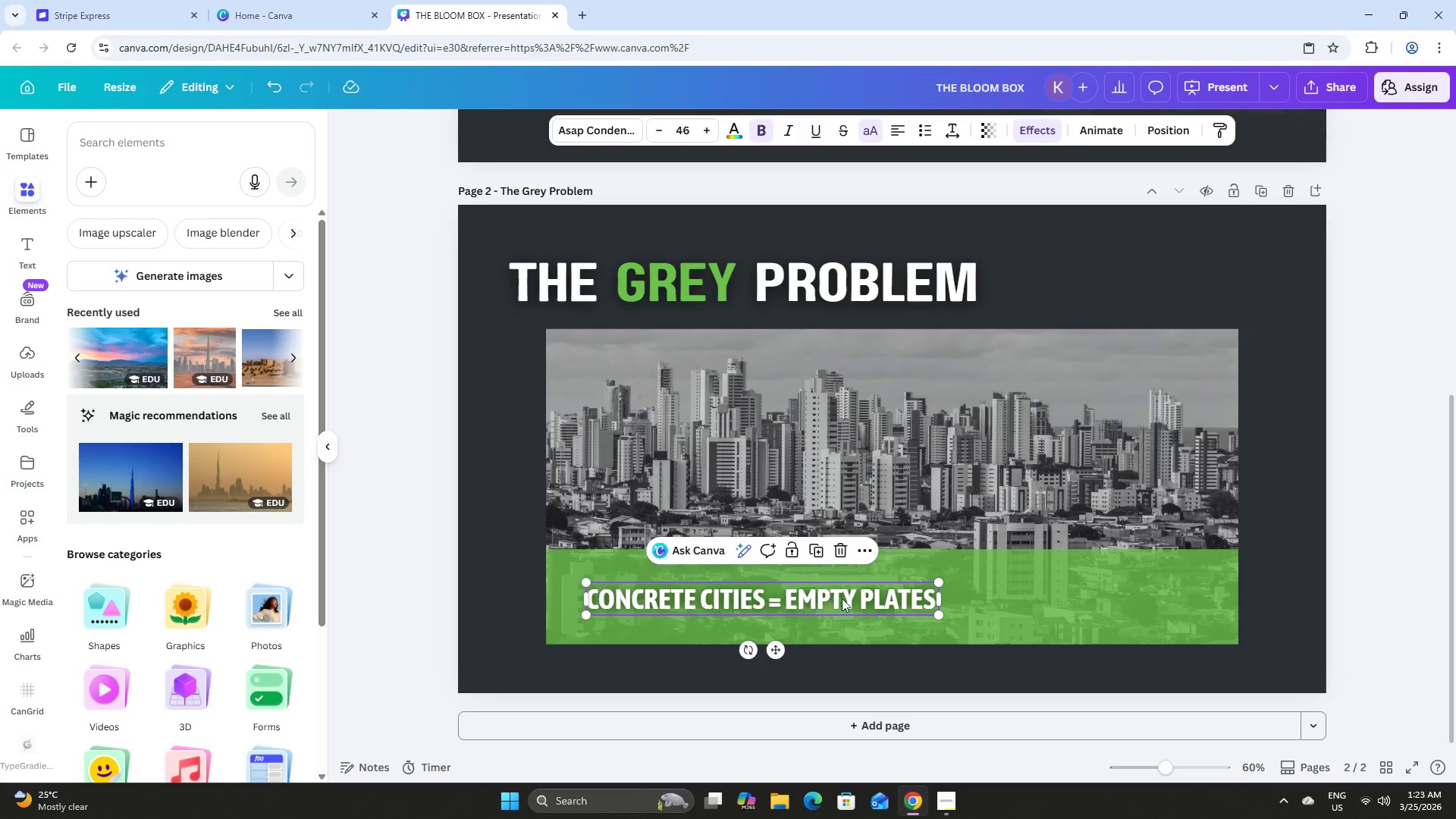 
left_click_drag(start_coordinate=[842, 598], to_coordinate=[971, 593])
 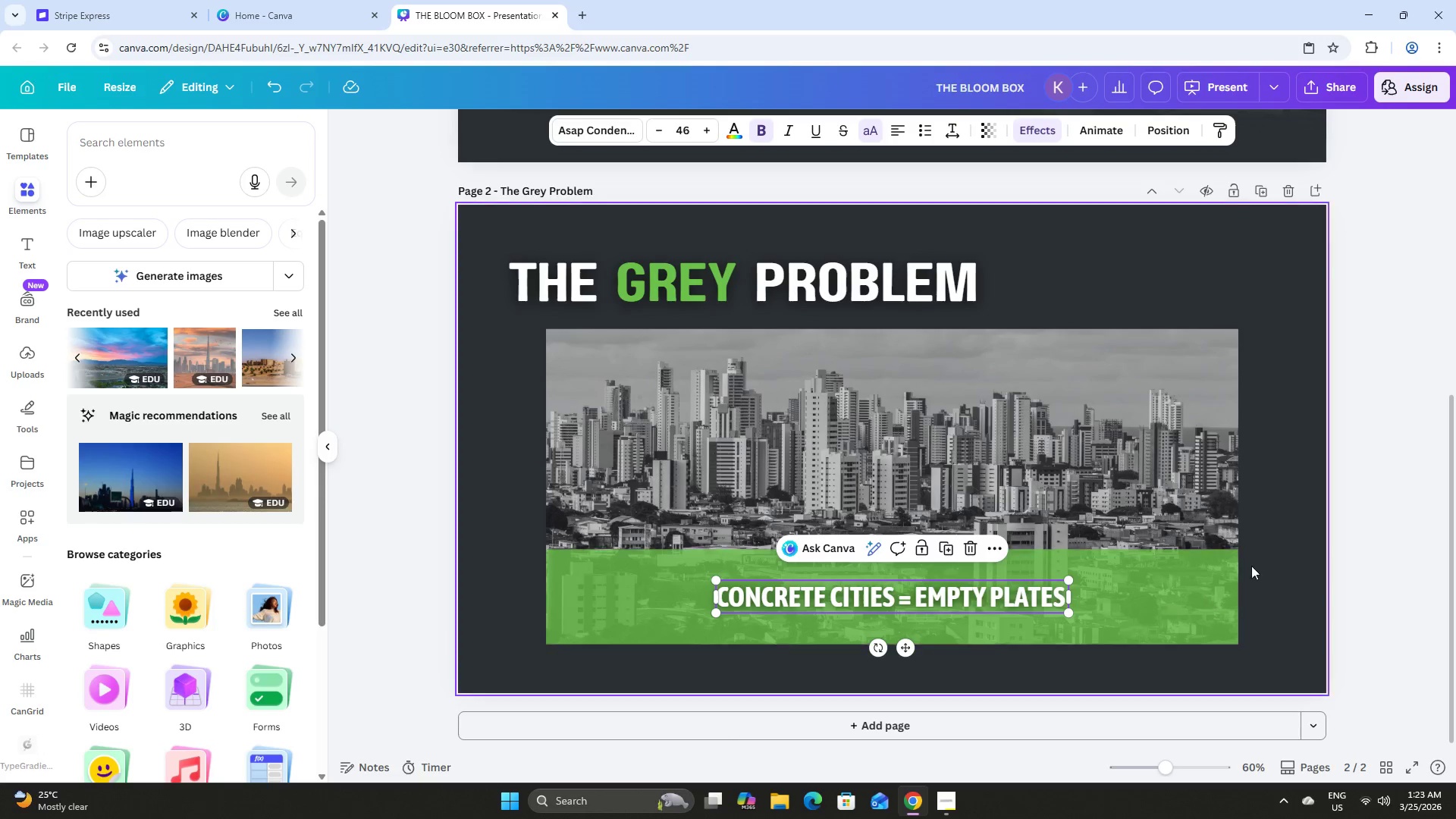 
left_click([1292, 515])
 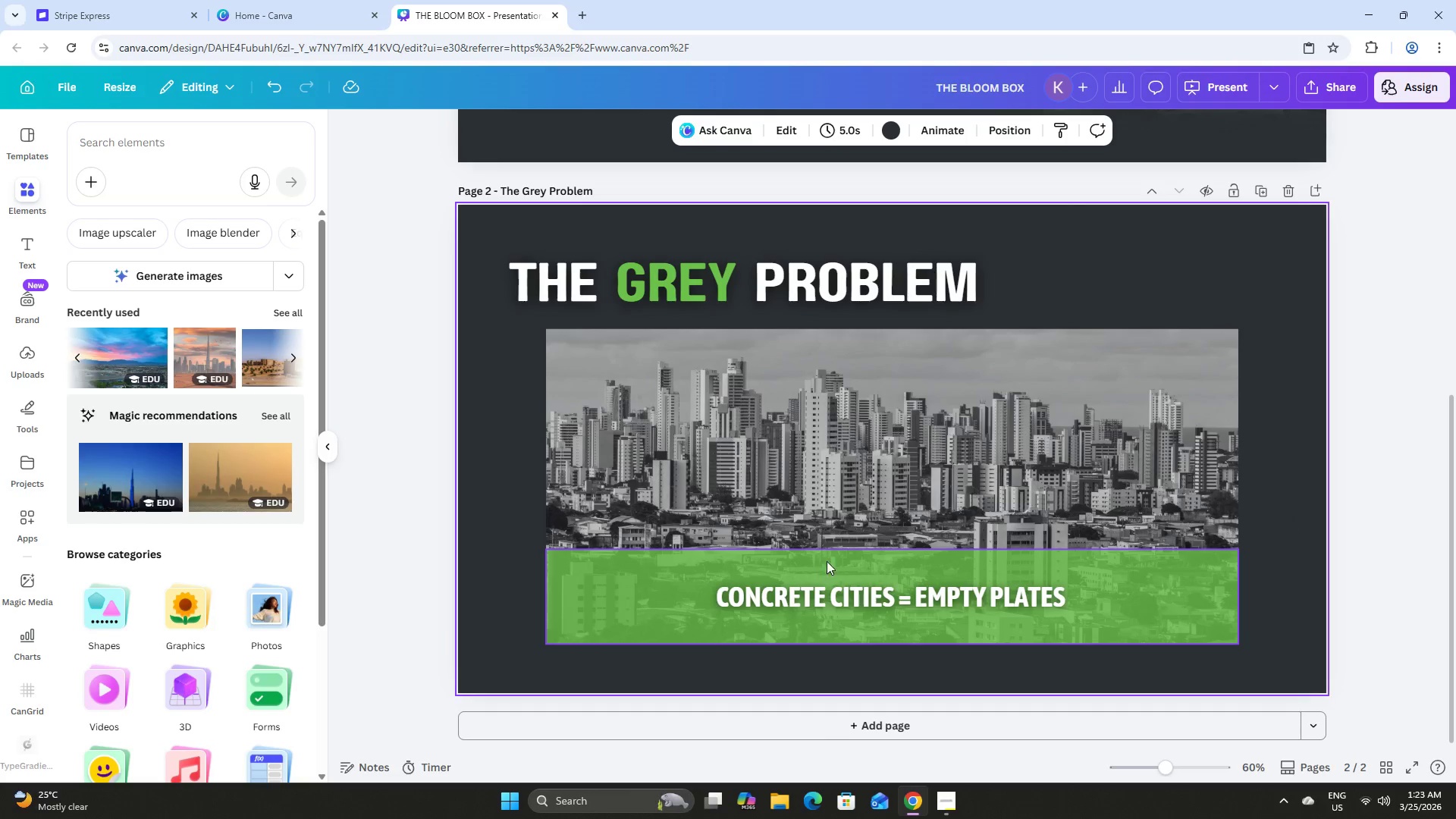 
left_click([868, 560])
 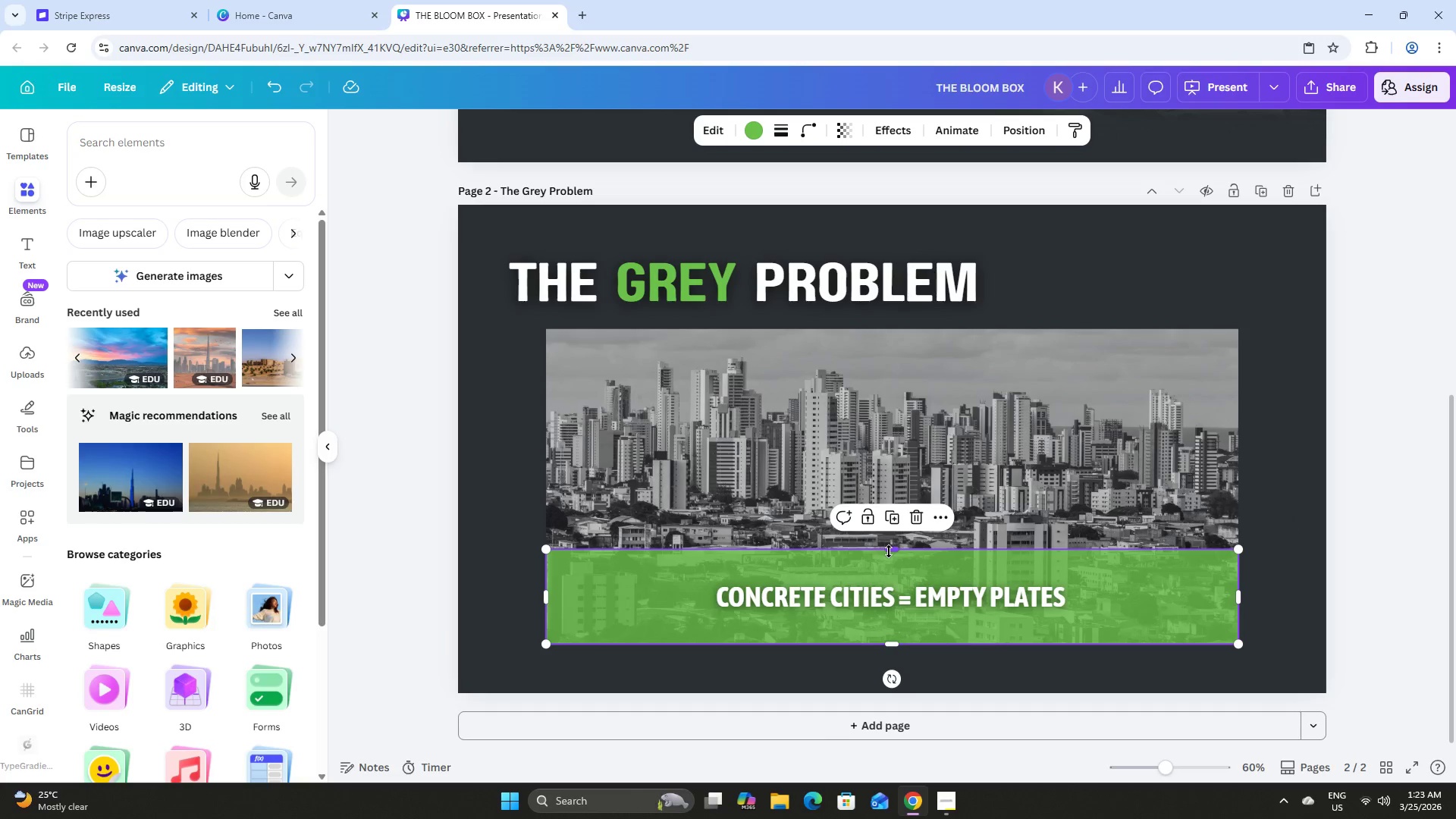 
left_click_drag(start_coordinate=[892, 551], to_coordinate=[894, 576])
 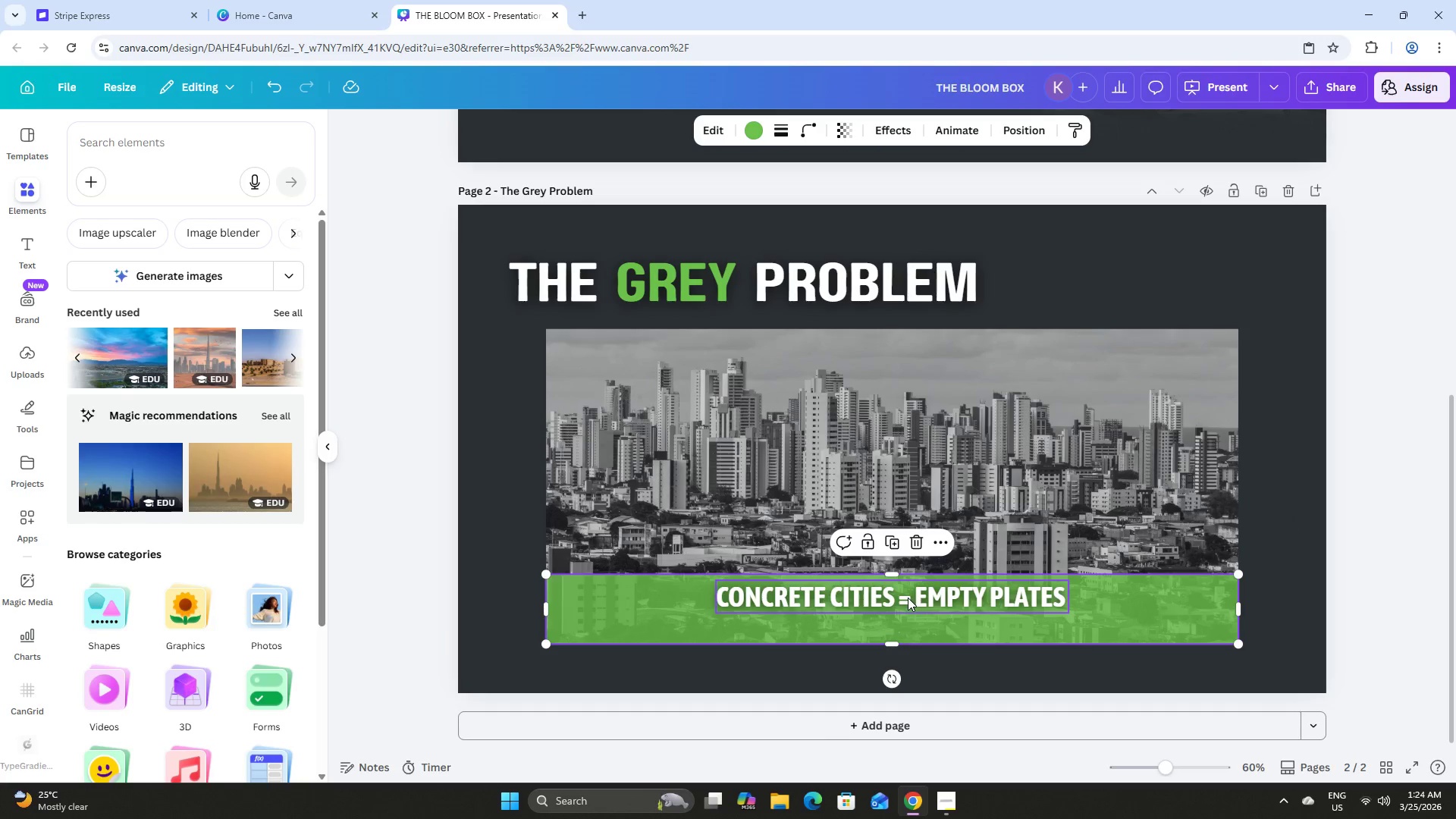 
left_click_drag(start_coordinate=[908, 598], to_coordinate=[909, 609])
 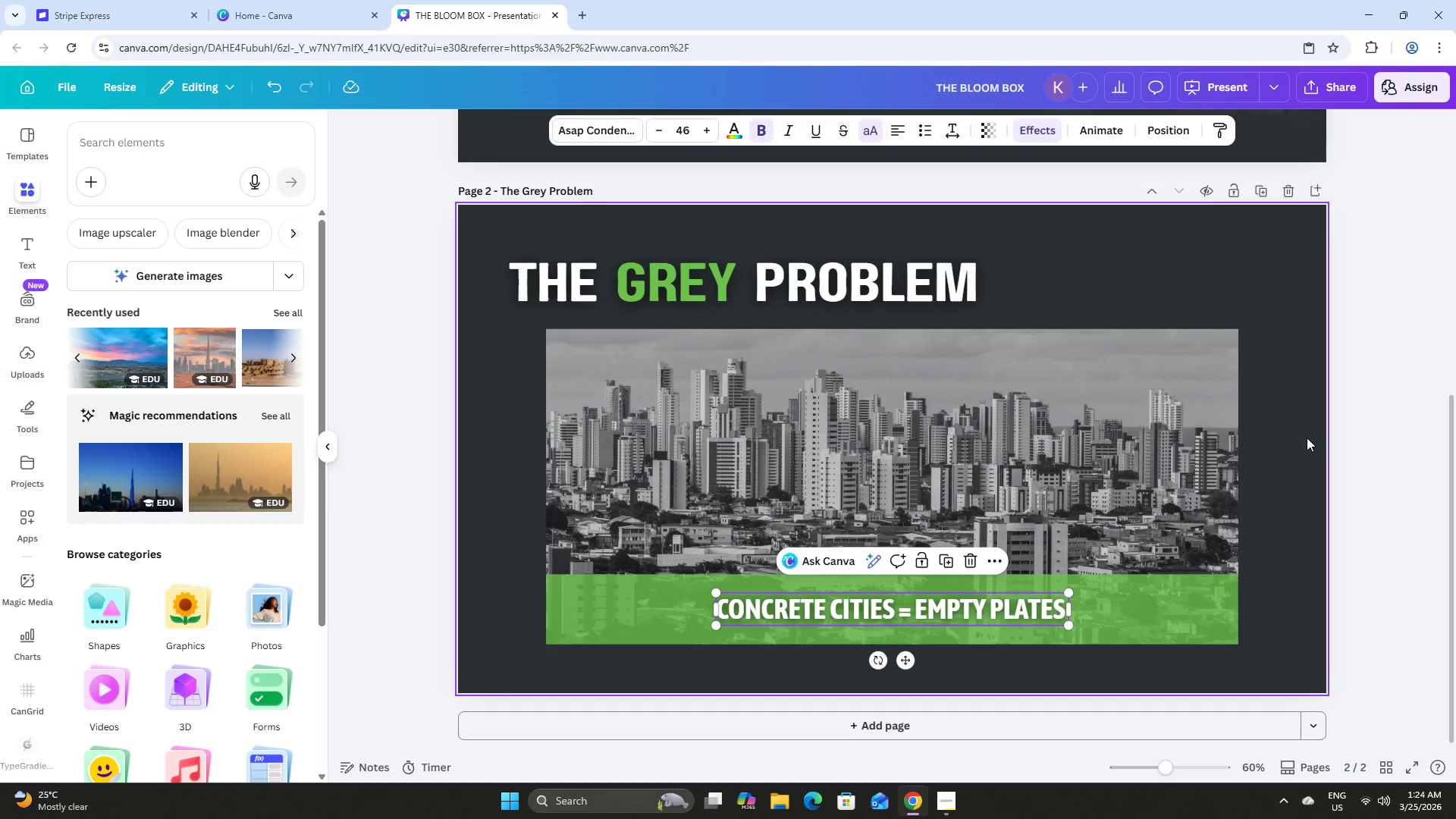 
left_click([1313, 430])
 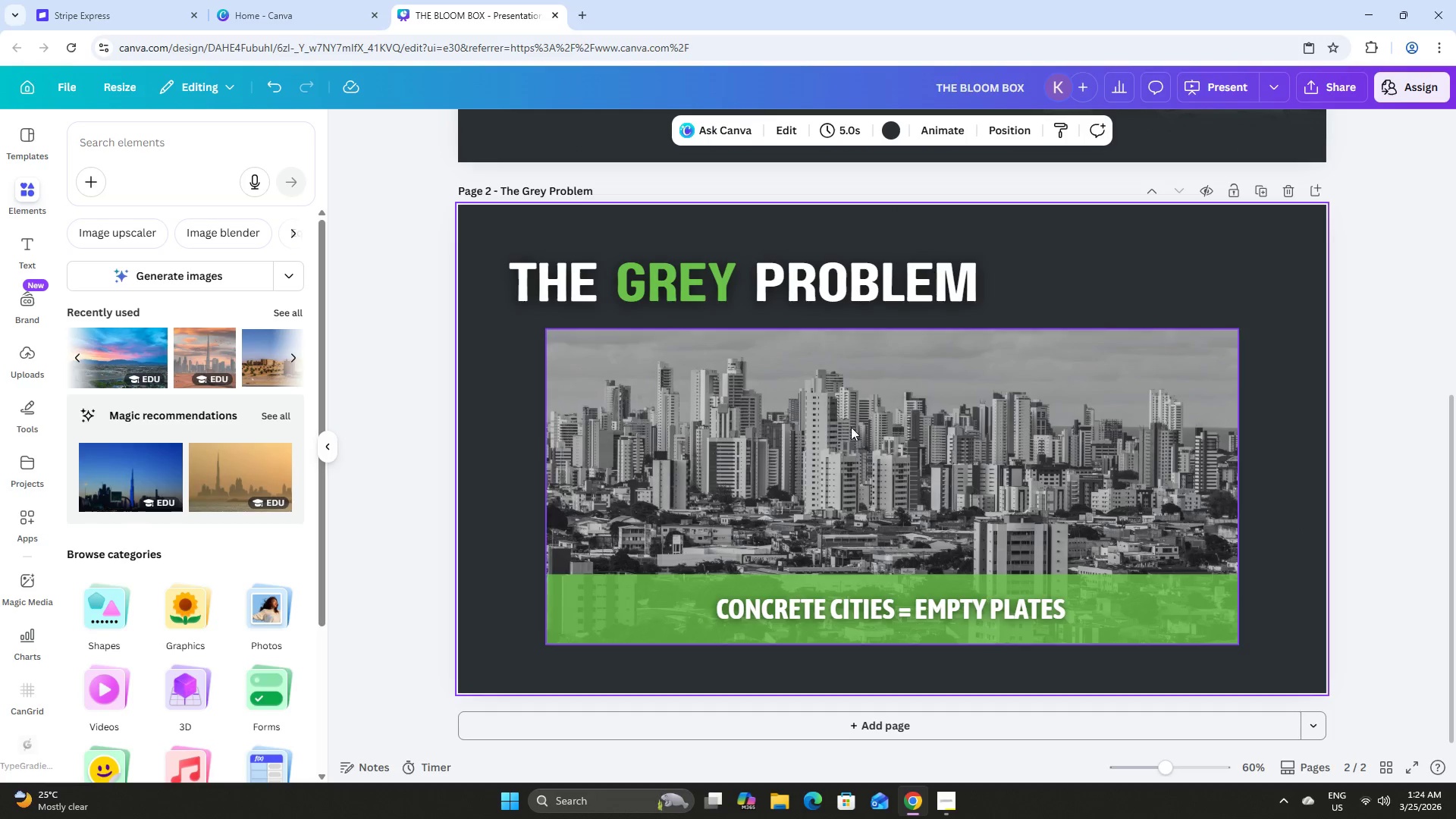 
left_click([761, 422])
 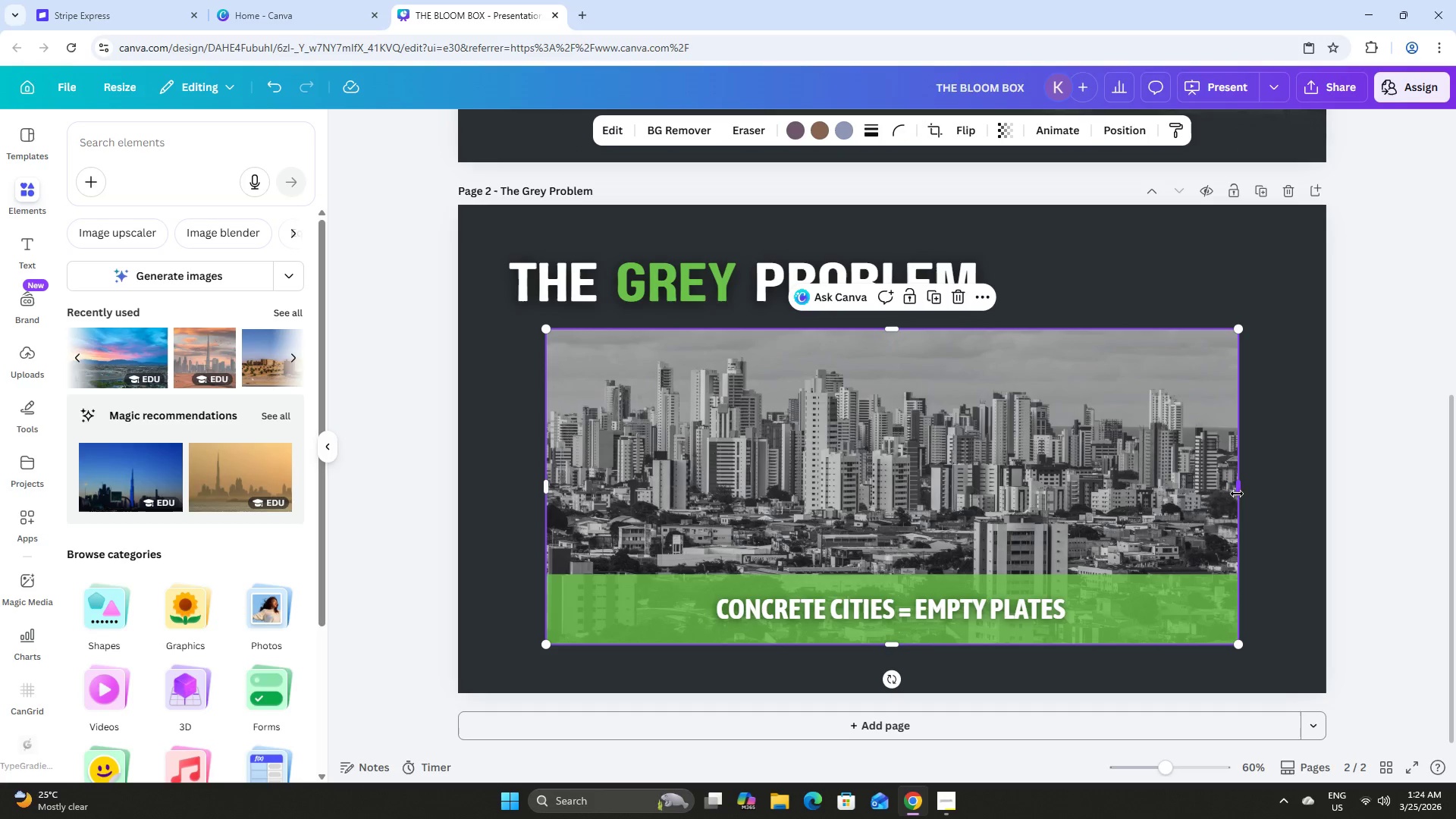 
left_click_drag(start_coordinate=[1238, 491], to_coordinate=[985, 533])
 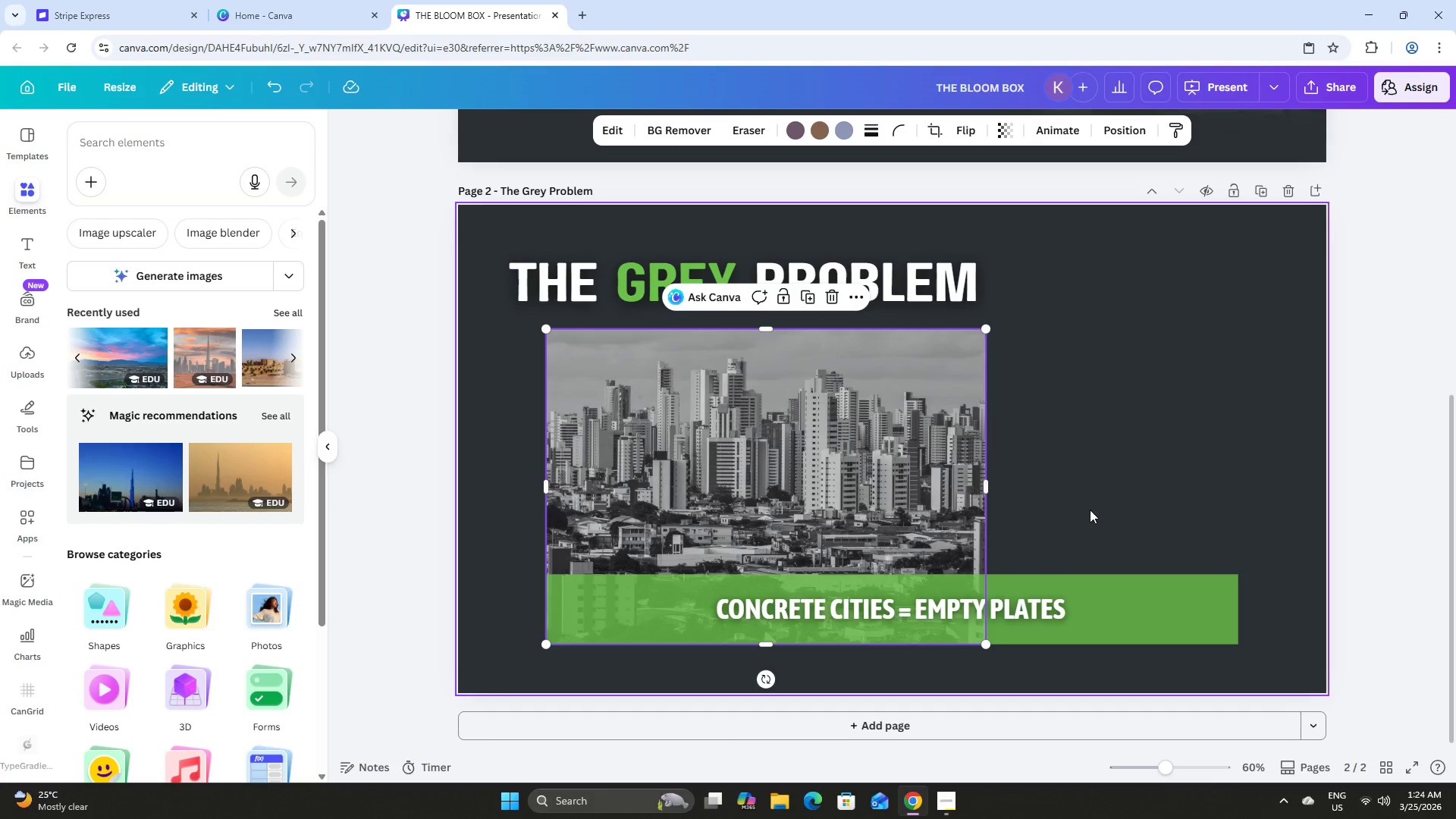 
left_click([1090, 510])
 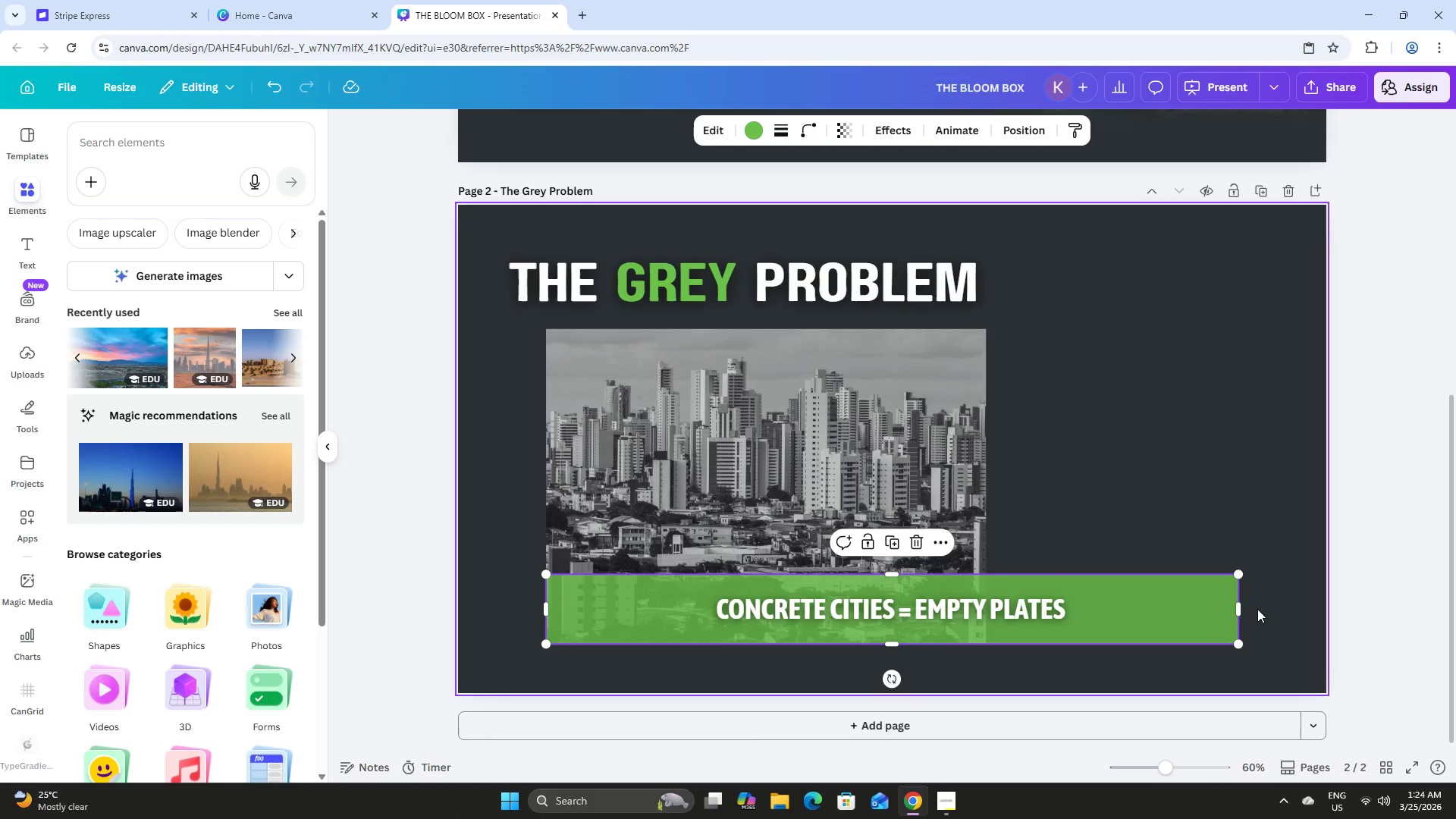 
left_click_drag(start_coordinate=[1239, 608], to_coordinate=[989, 605])
 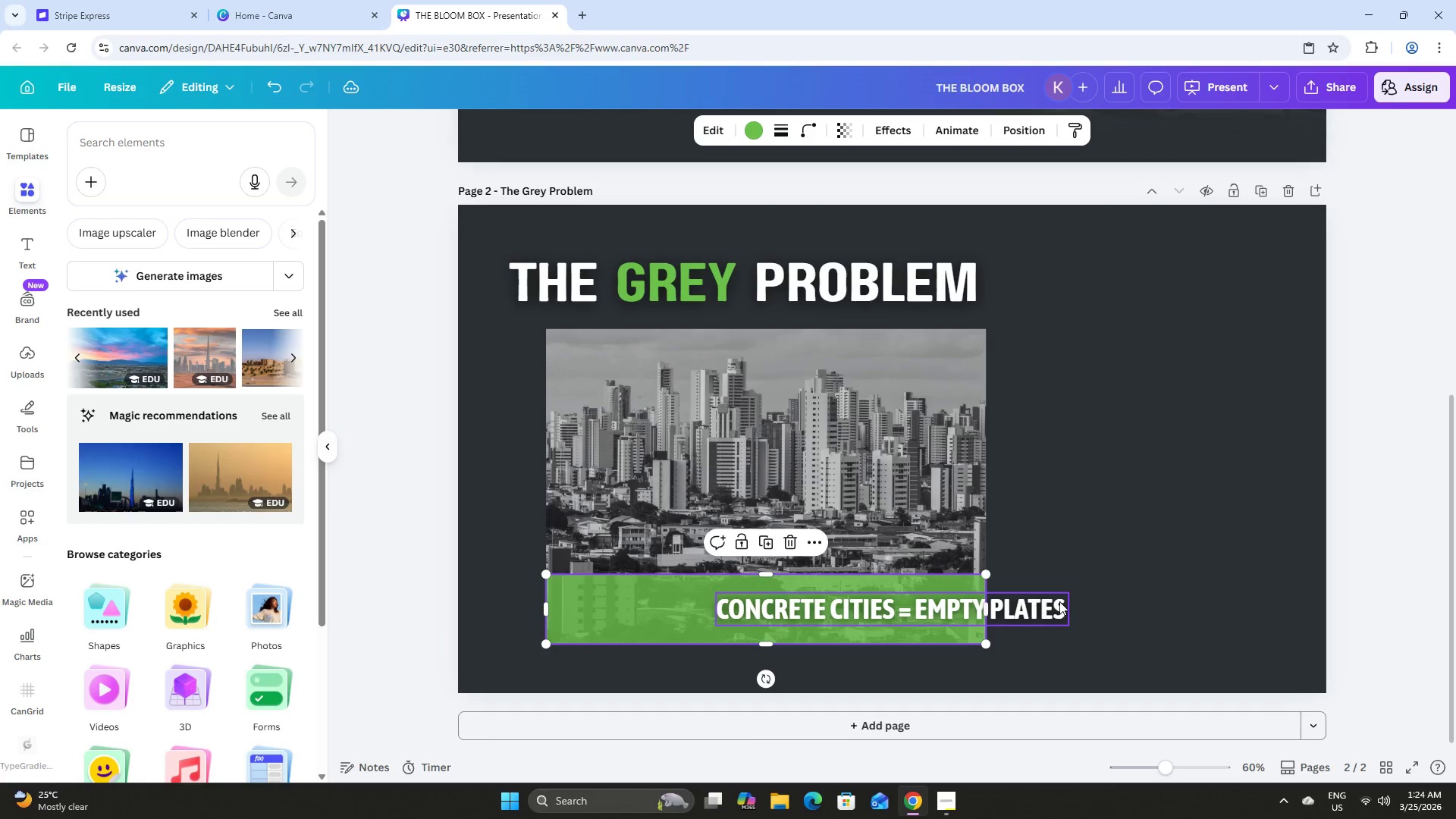 
left_click([1059, 601])
 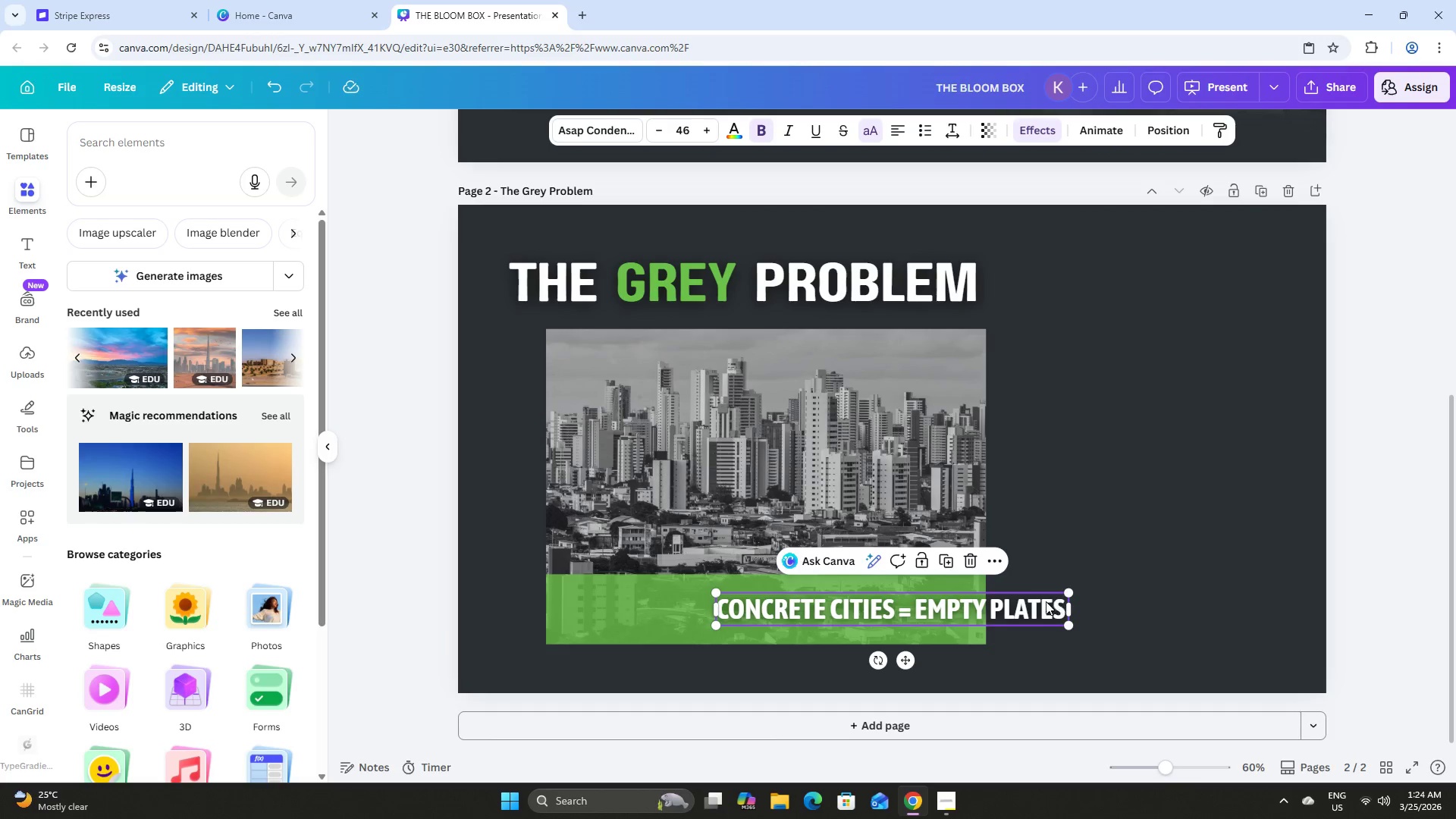 
left_click_drag(start_coordinate=[1042, 601], to_coordinate=[915, 604])
 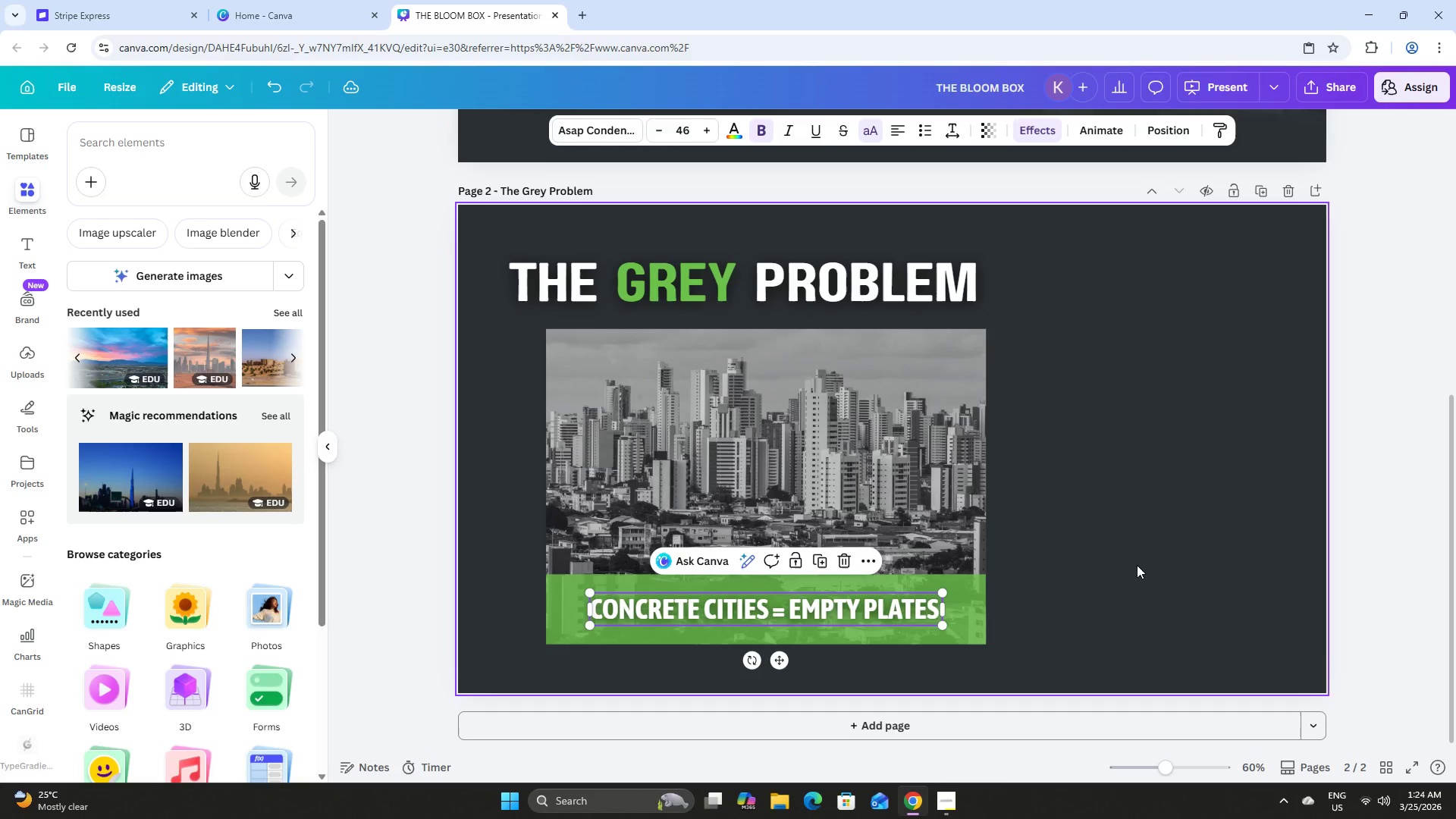 
left_click([1137, 565])
 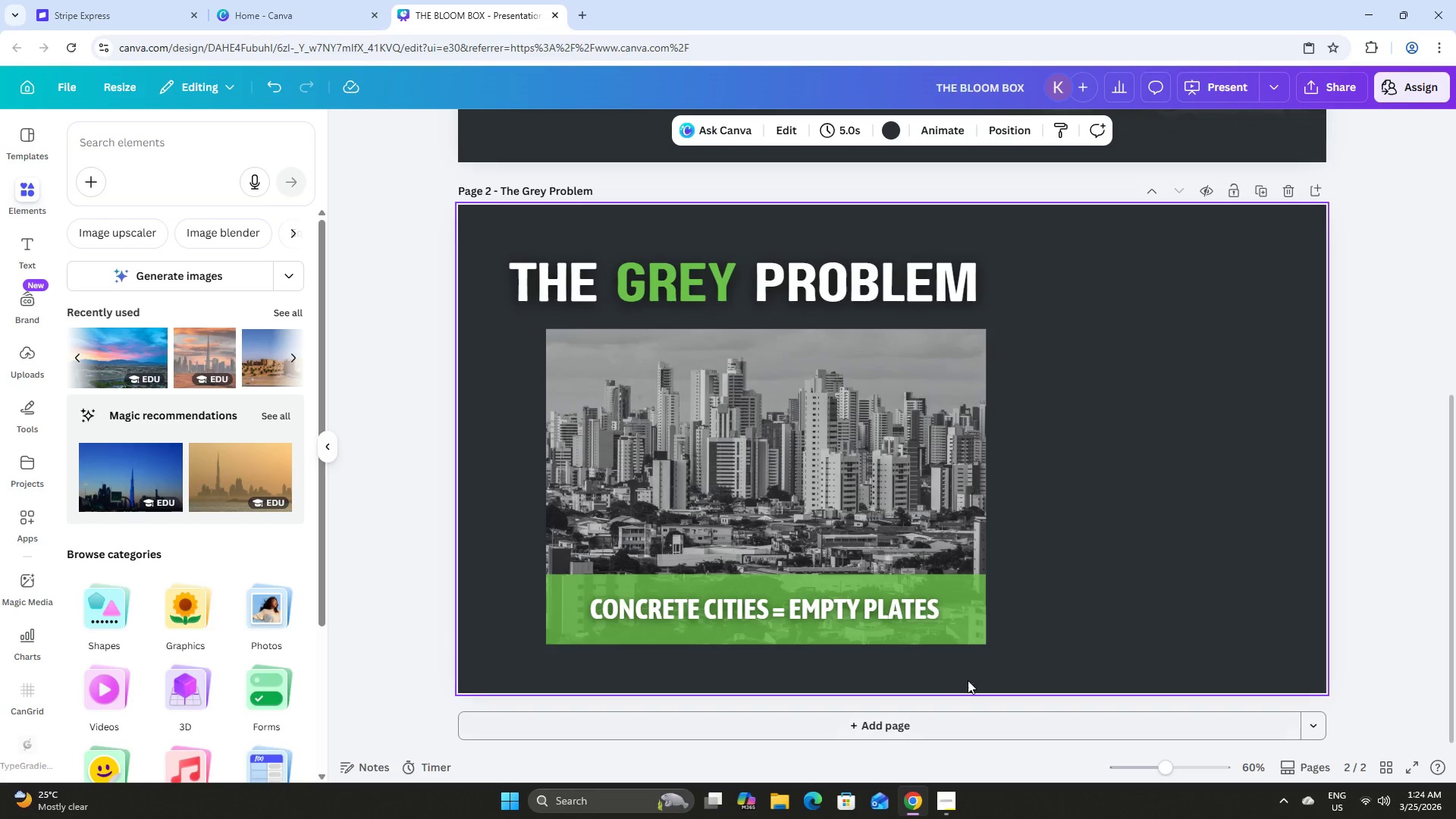 
left_click([964, 588])
 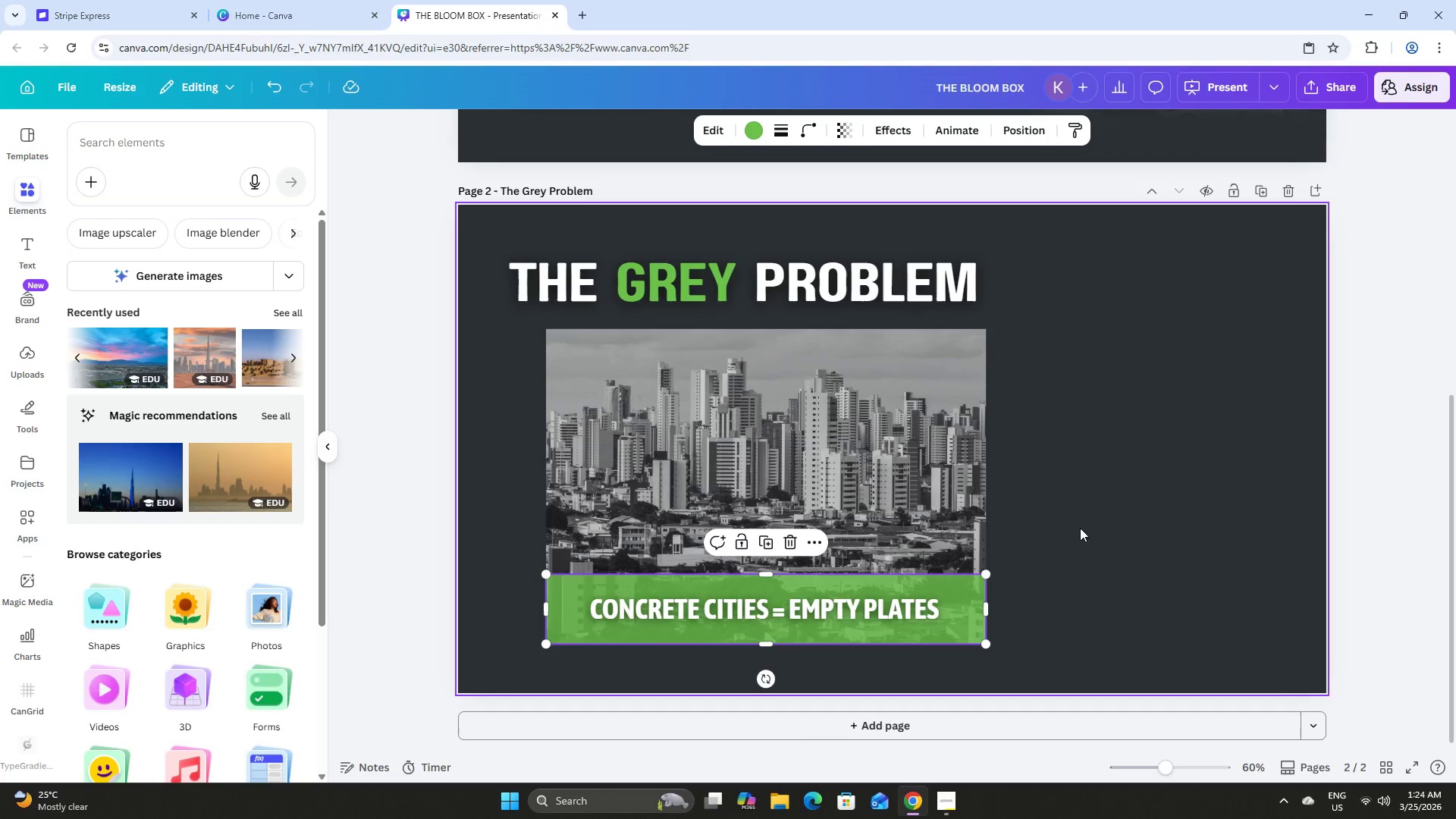 
left_click([1087, 526])
 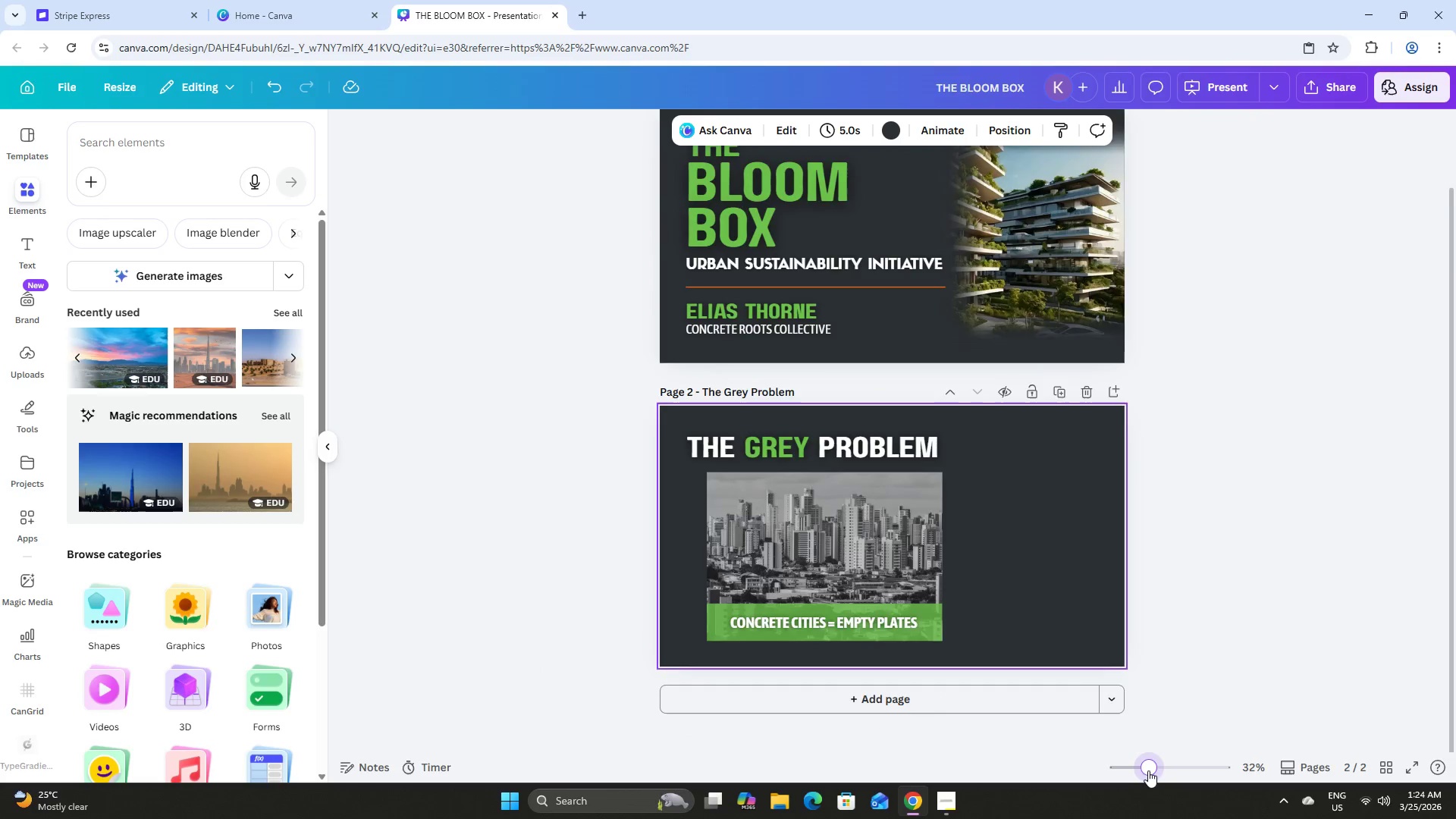 
scroll: coordinate [1090, 558], scroll_direction: down, amount: 2.0
 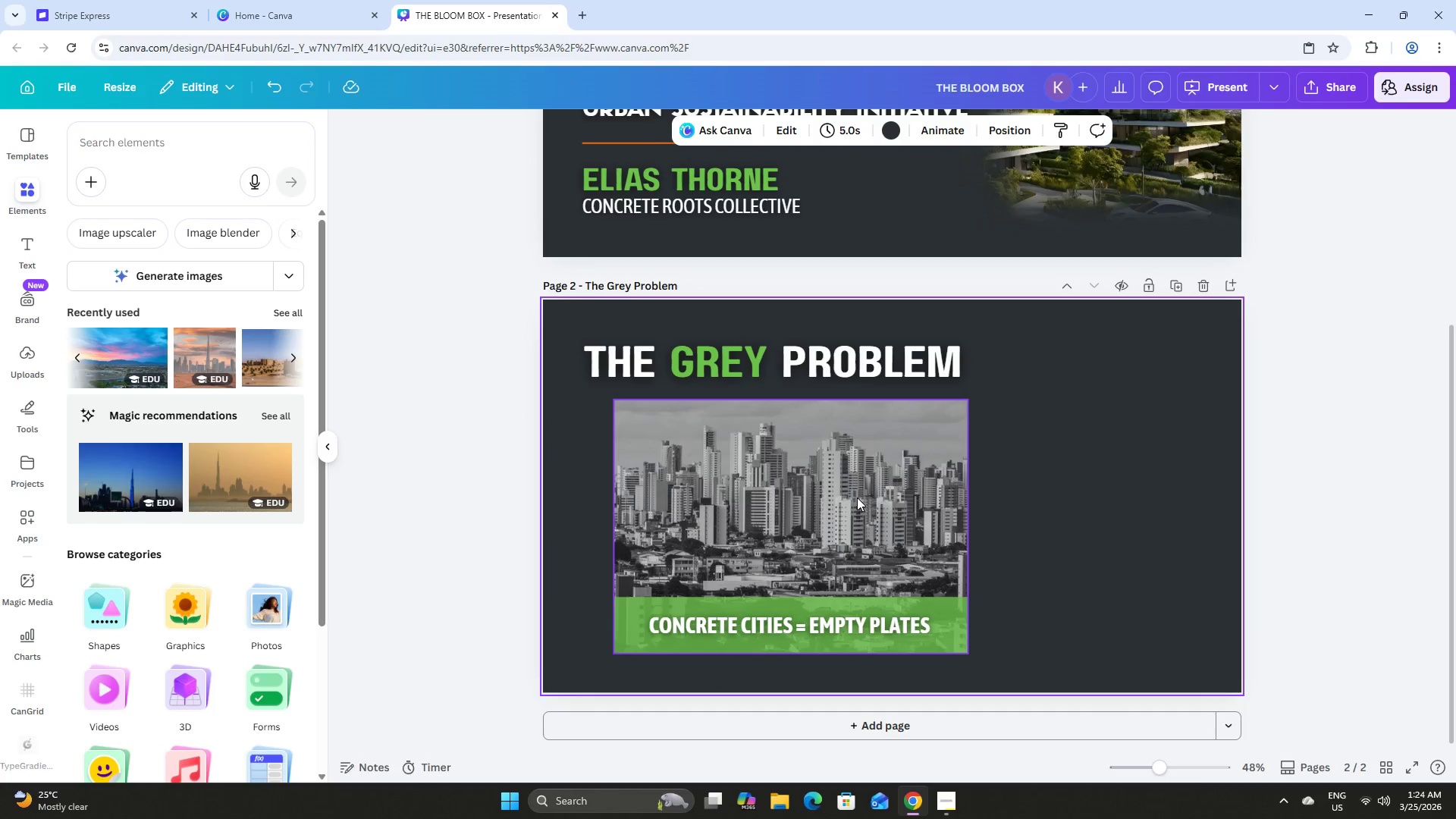 
double_click([857, 497])
 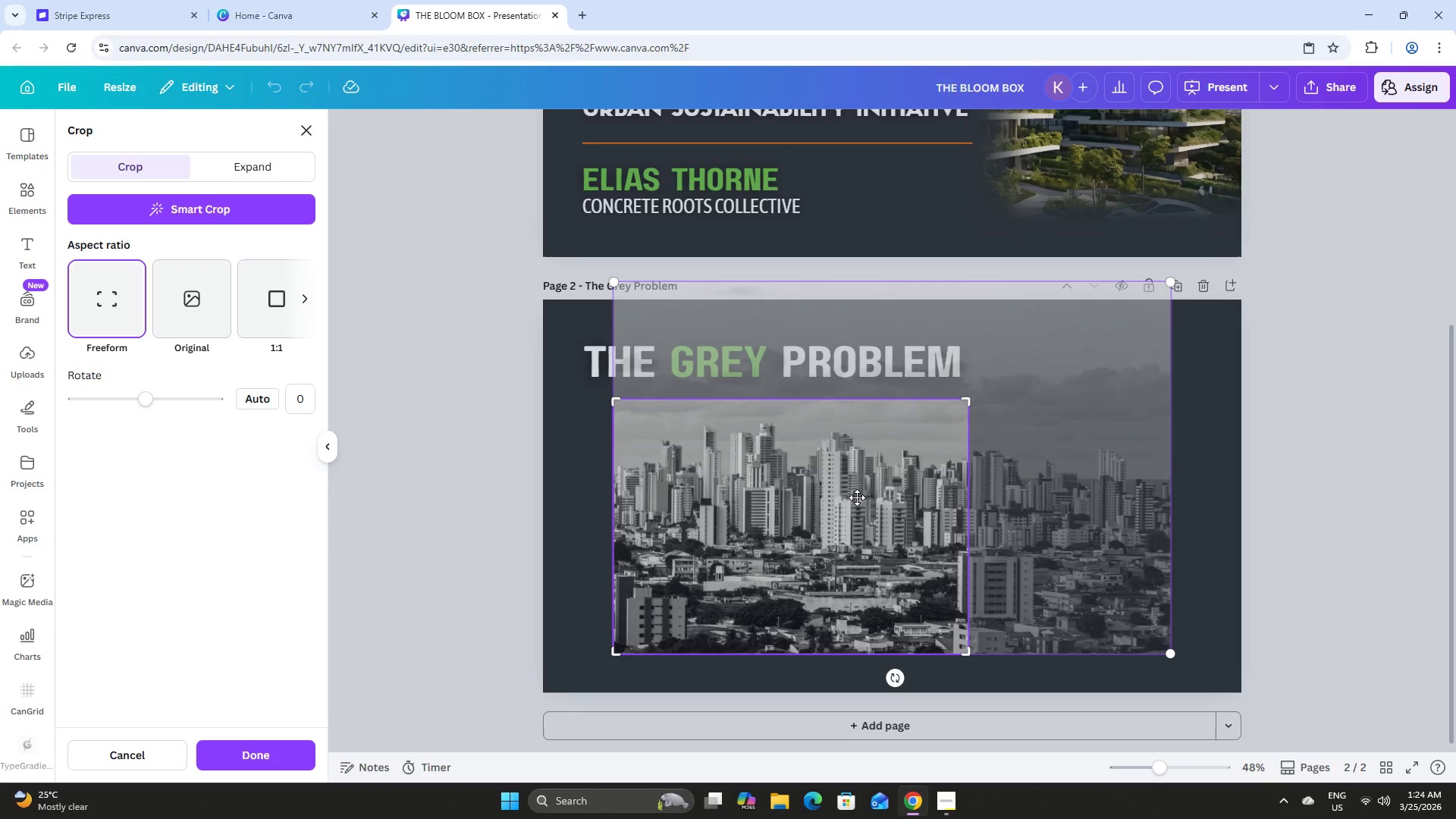 
left_click_drag(start_coordinate=[857, 497], to_coordinate=[852, 497])
 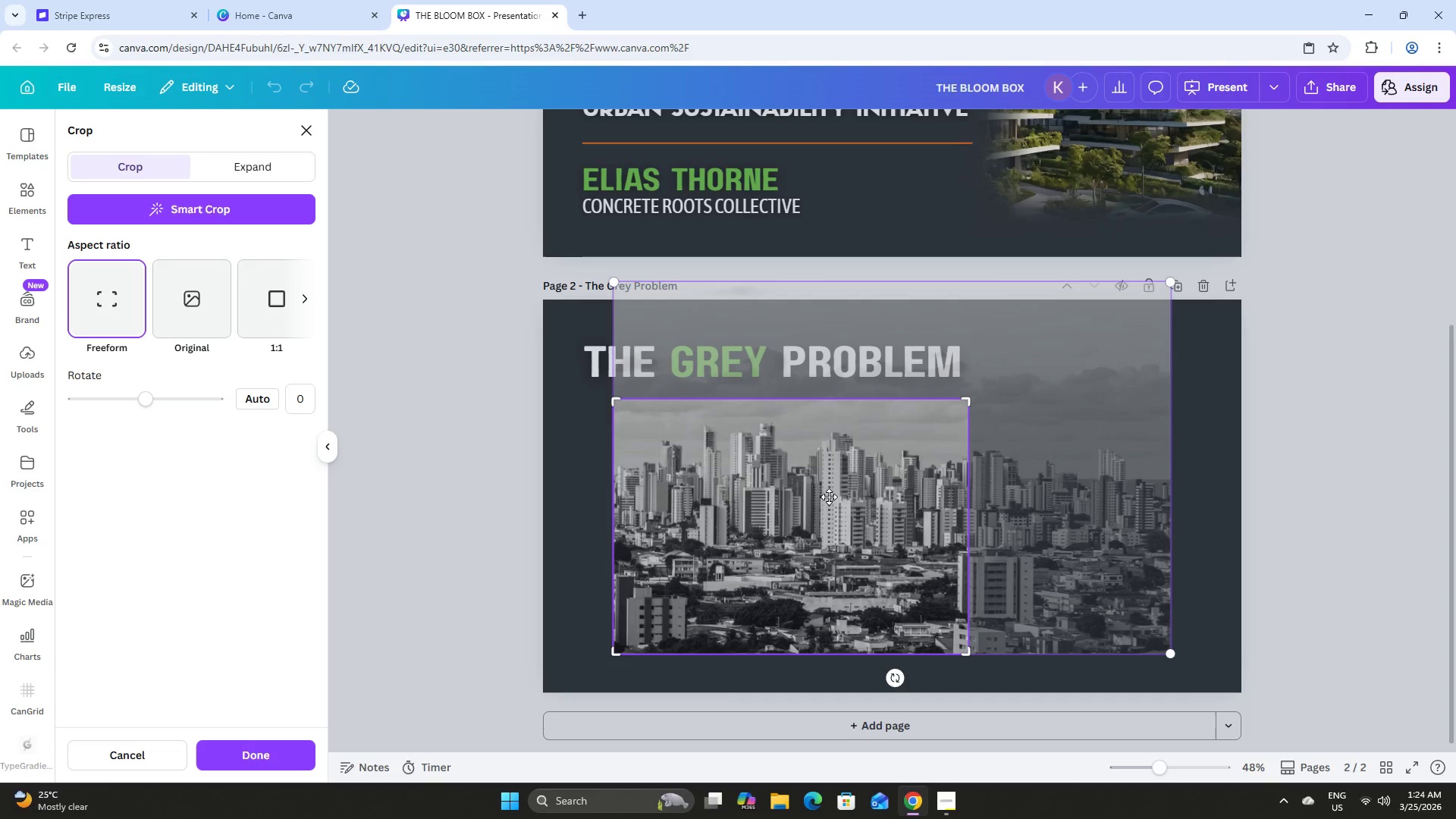 
left_click_drag(start_coordinate=[828, 497], to_coordinate=[697, 508])
 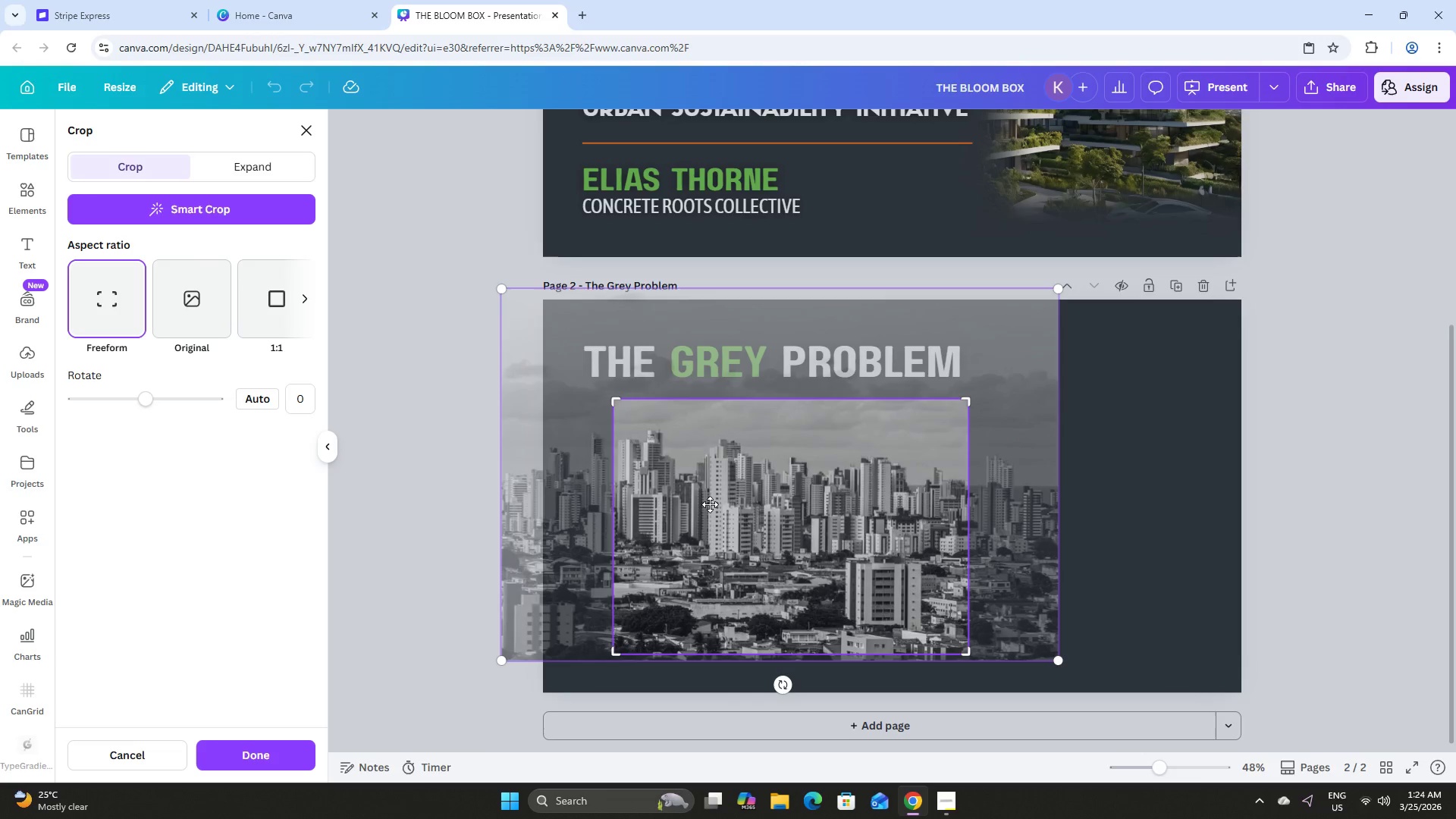 
left_click([710, 504])
 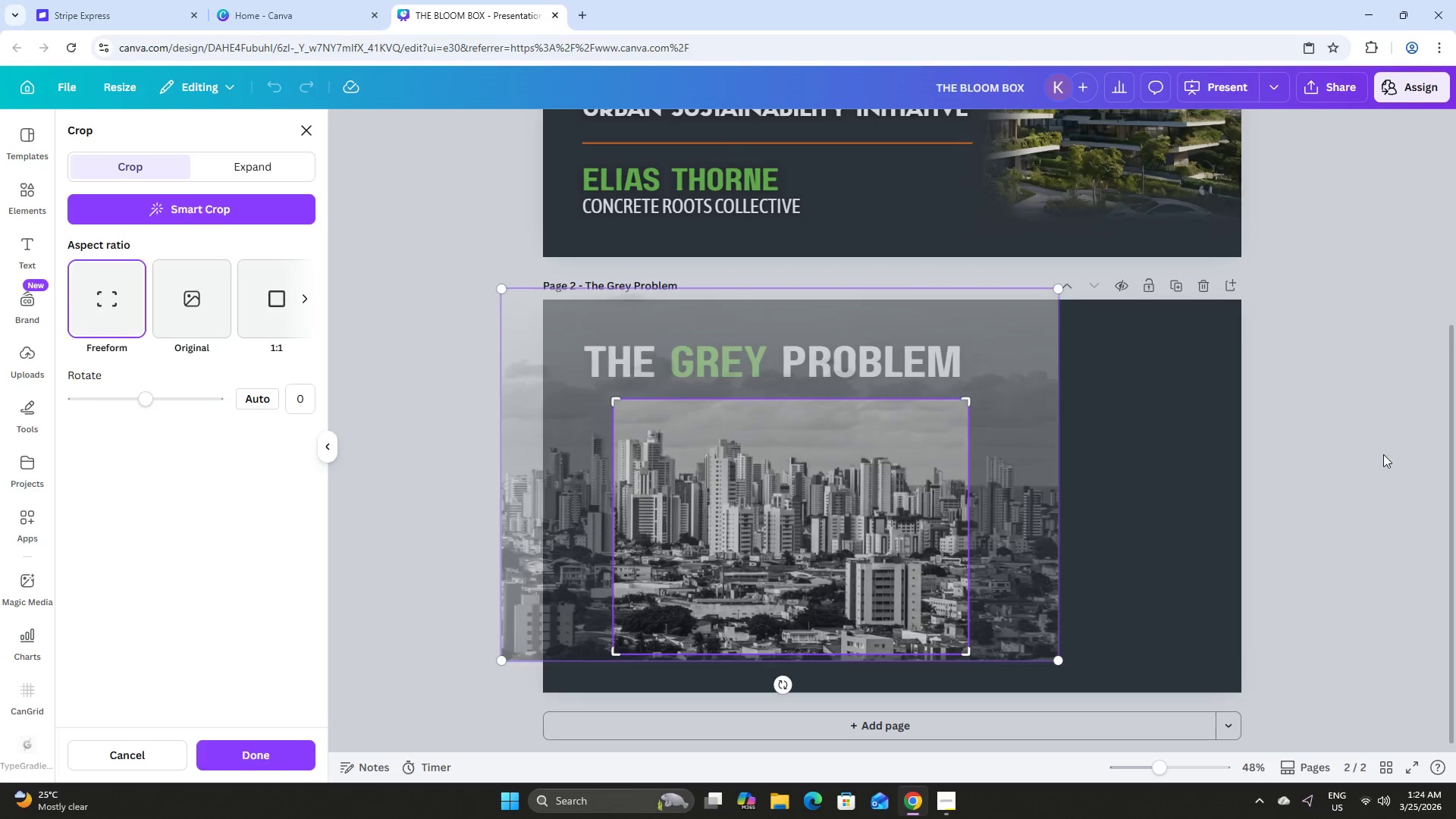 
left_click([1383, 454])
 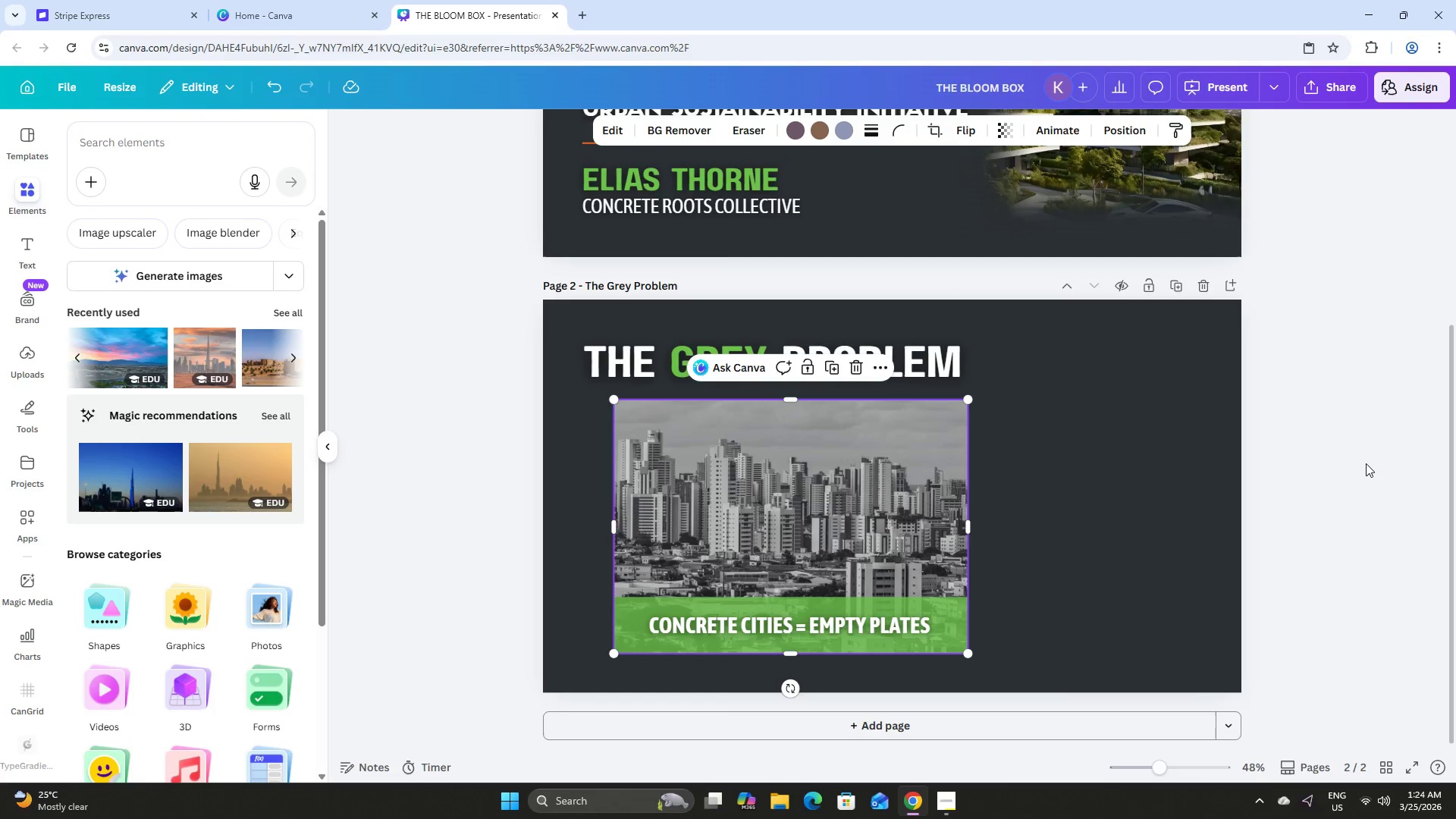 
left_click([1364, 465])
 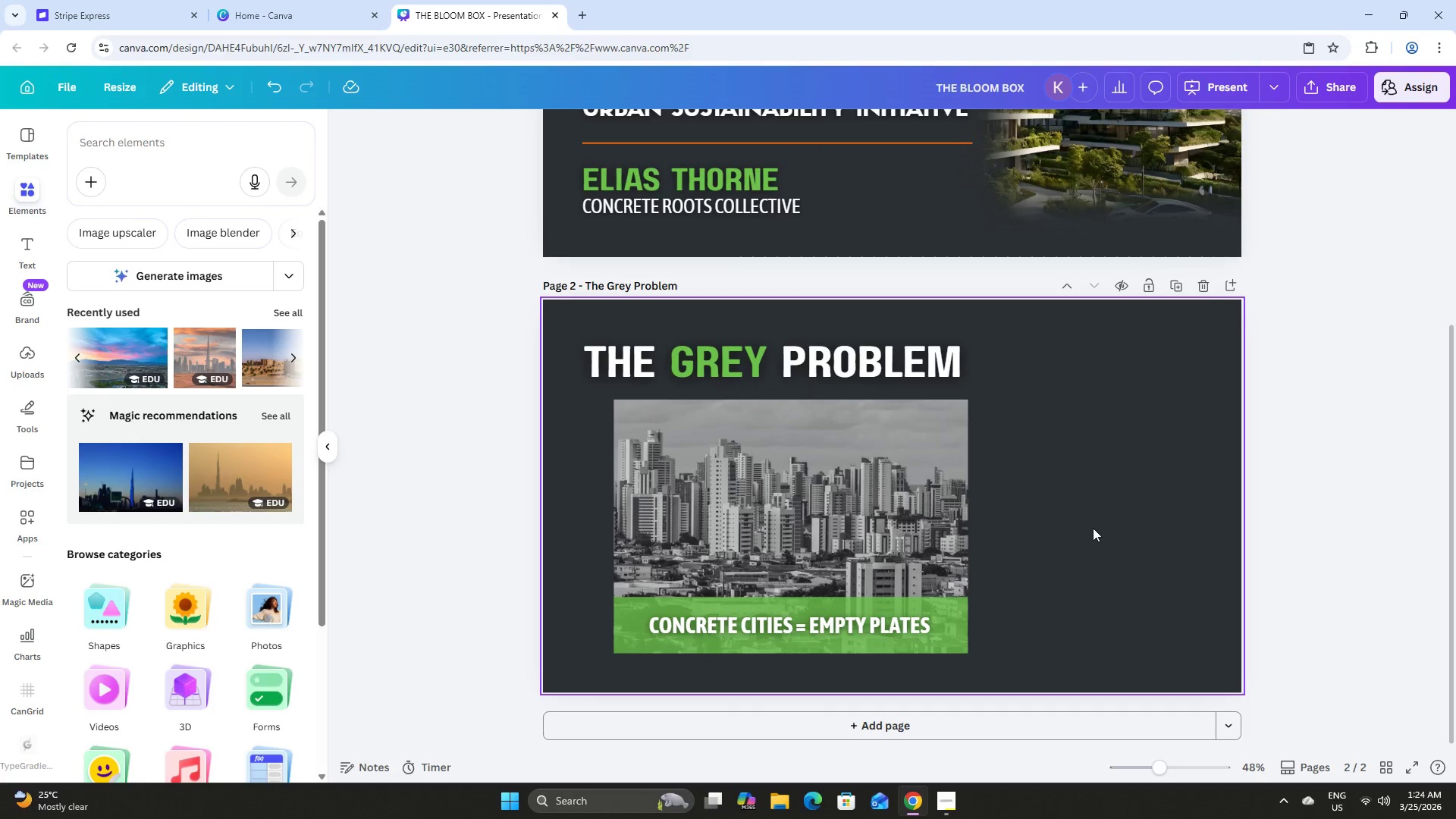 
left_click([888, 628])
 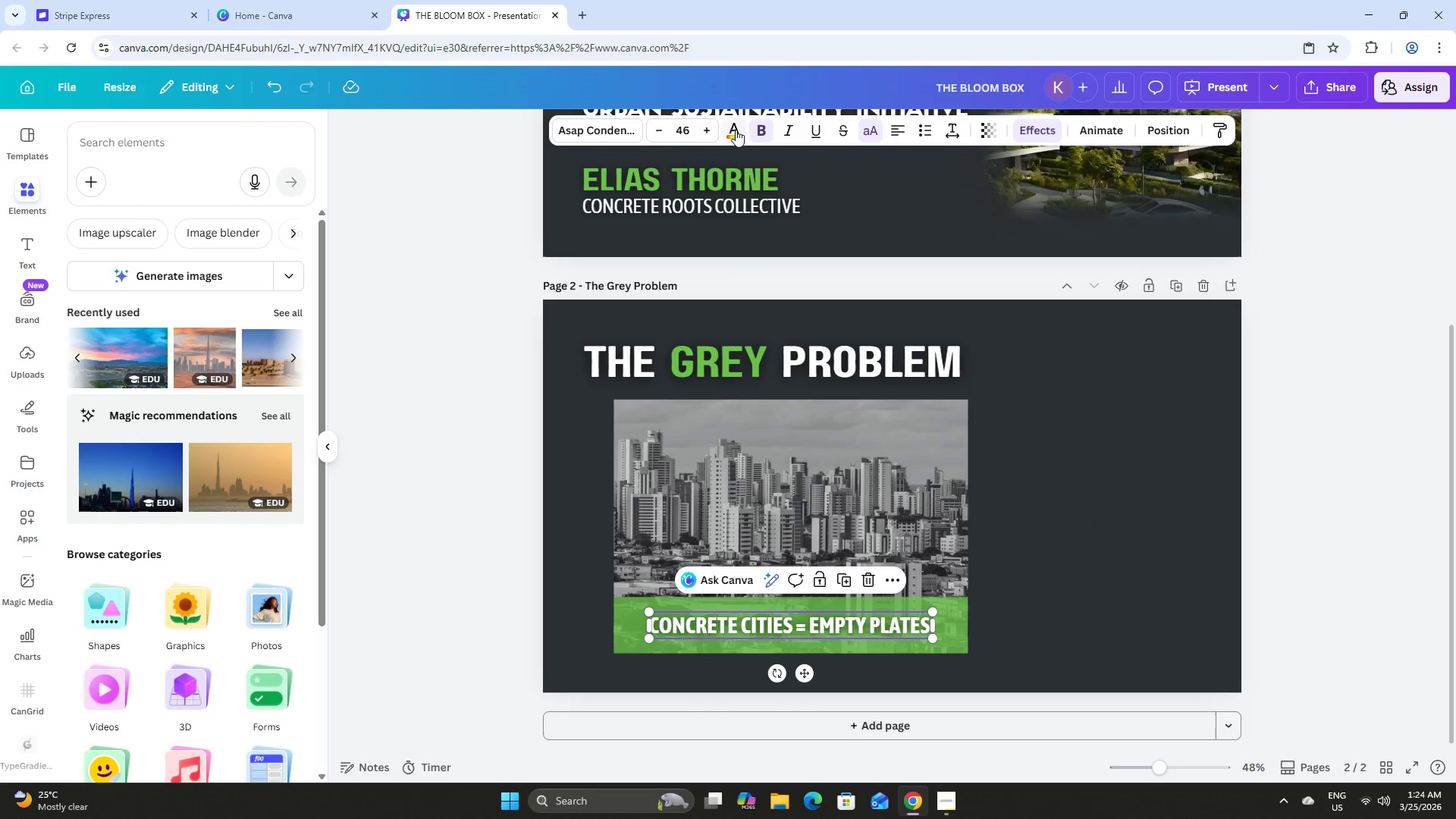 
left_click([224, 239])
 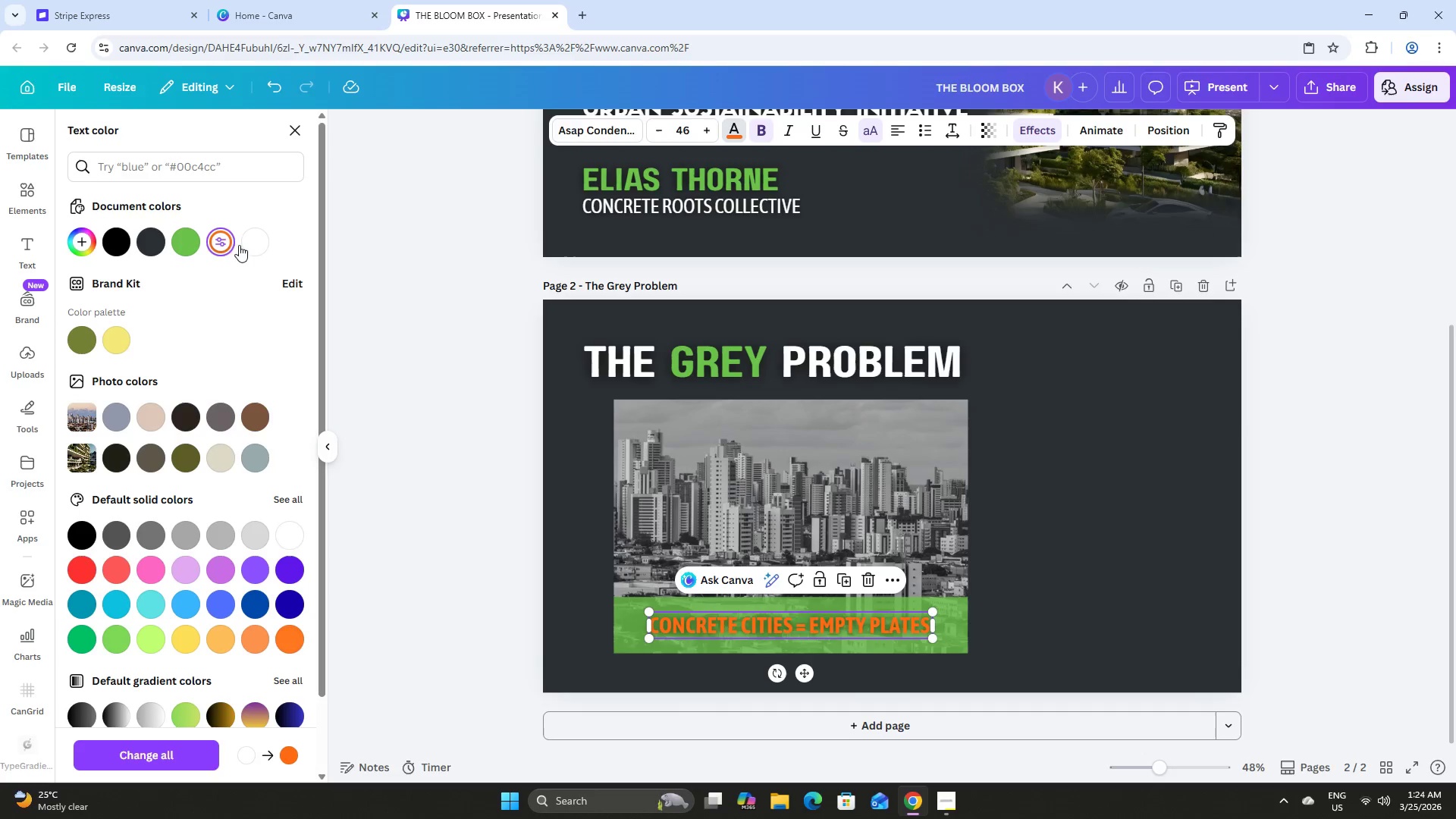 
left_click([246, 245])
 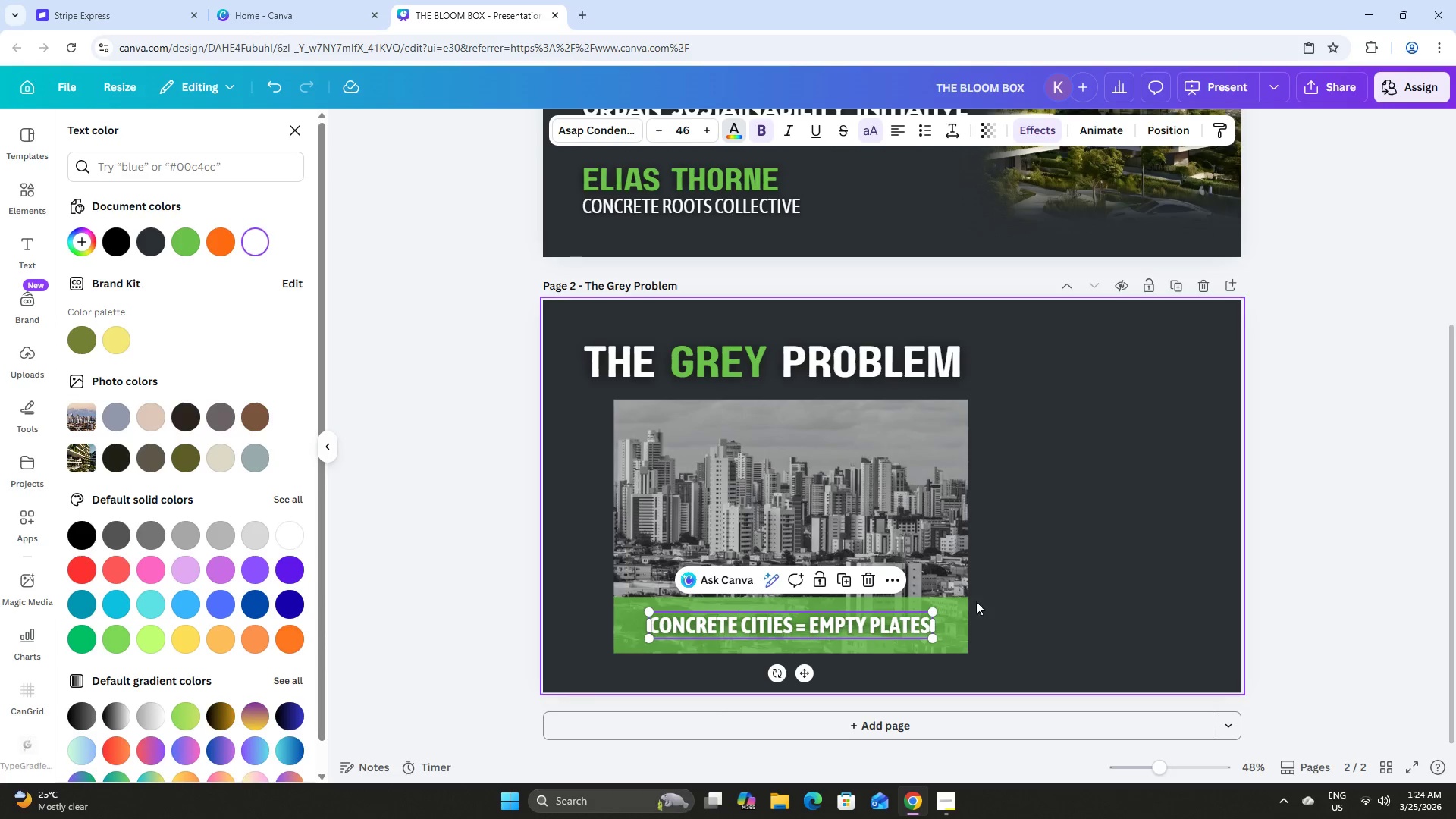 
left_click([954, 608])
 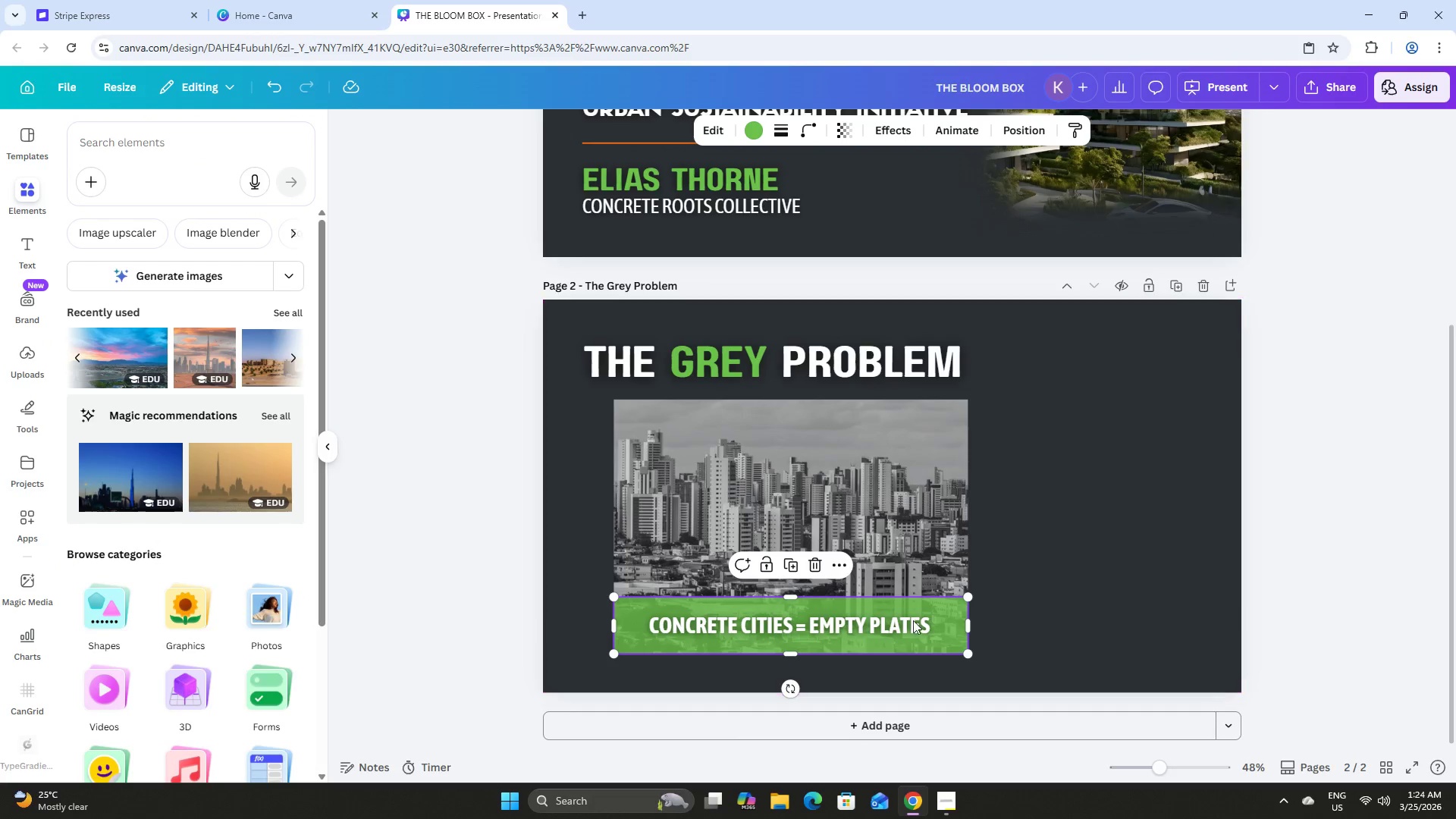 
left_click([902, 620])
 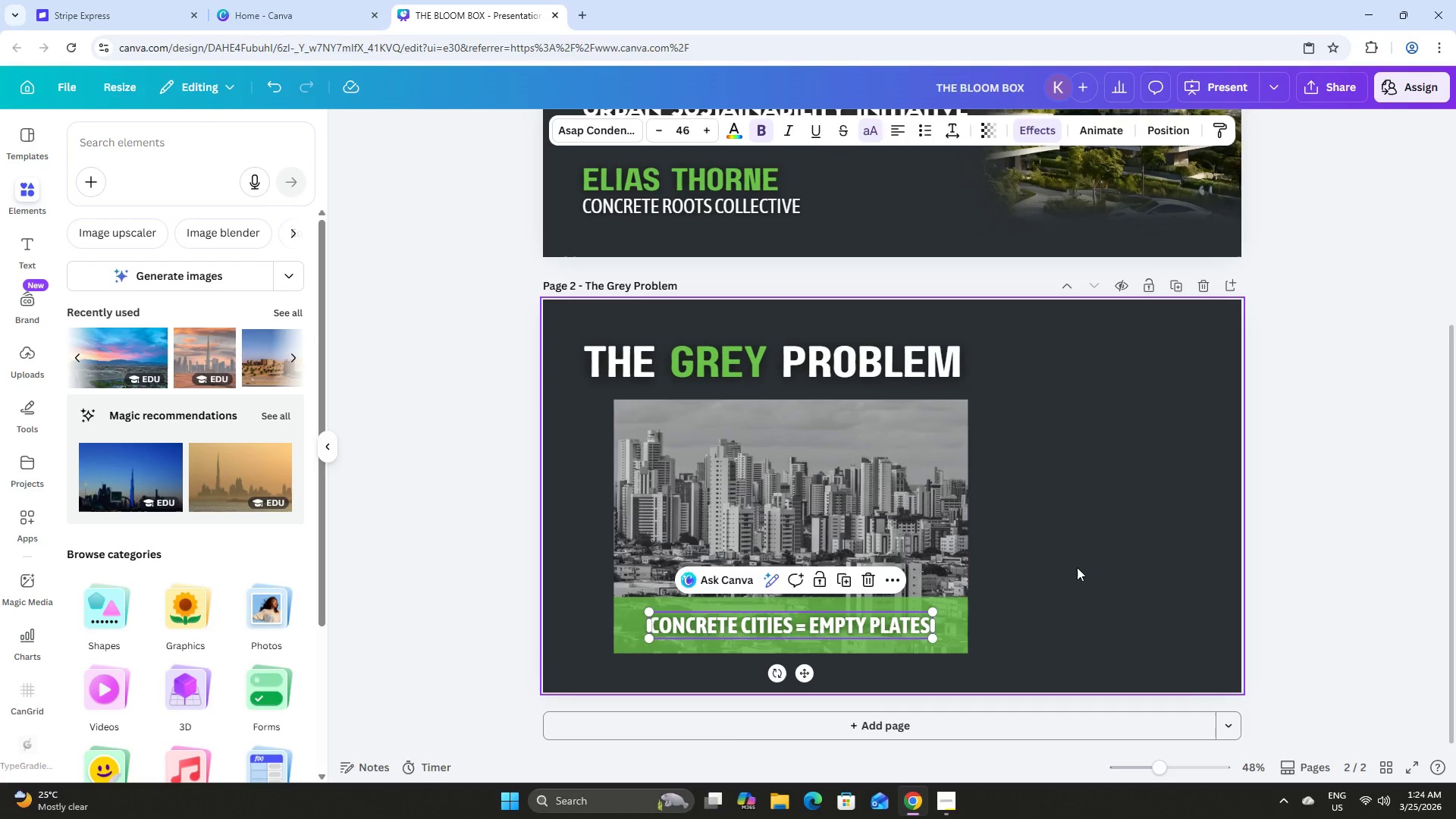 
left_click([1077, 567])
 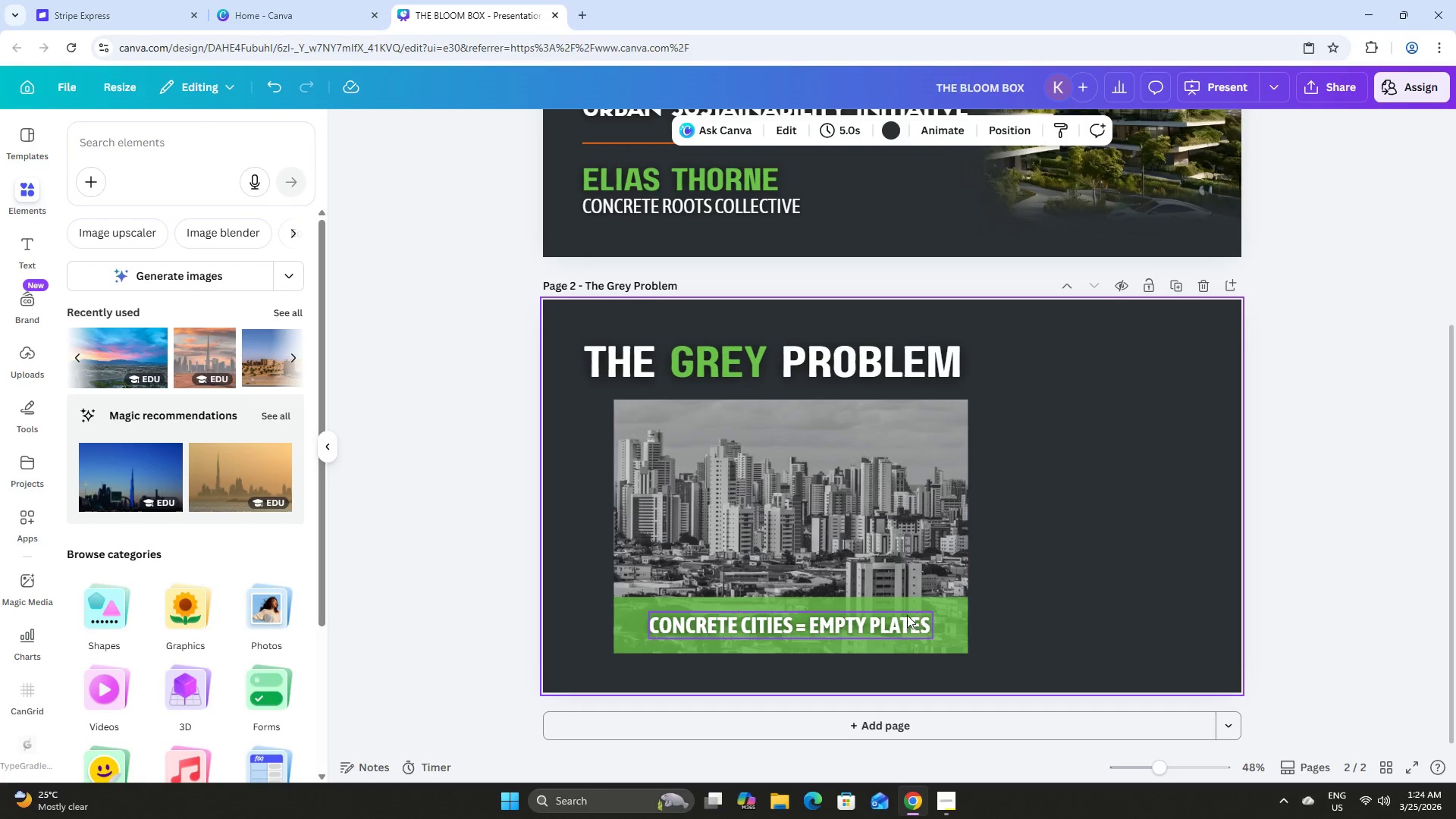 
left_click([899, 622])
 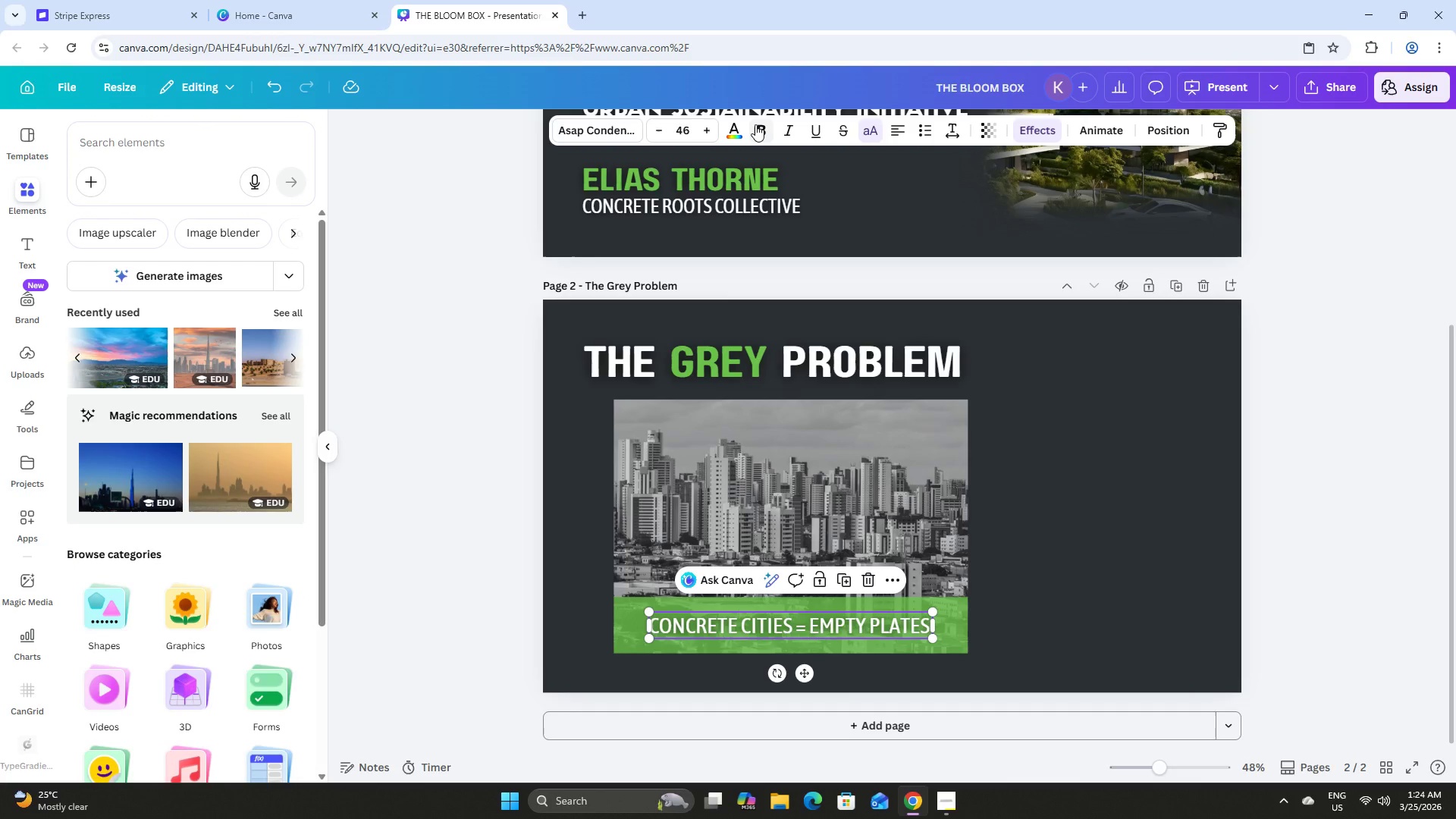 
left_click([759, 127])
 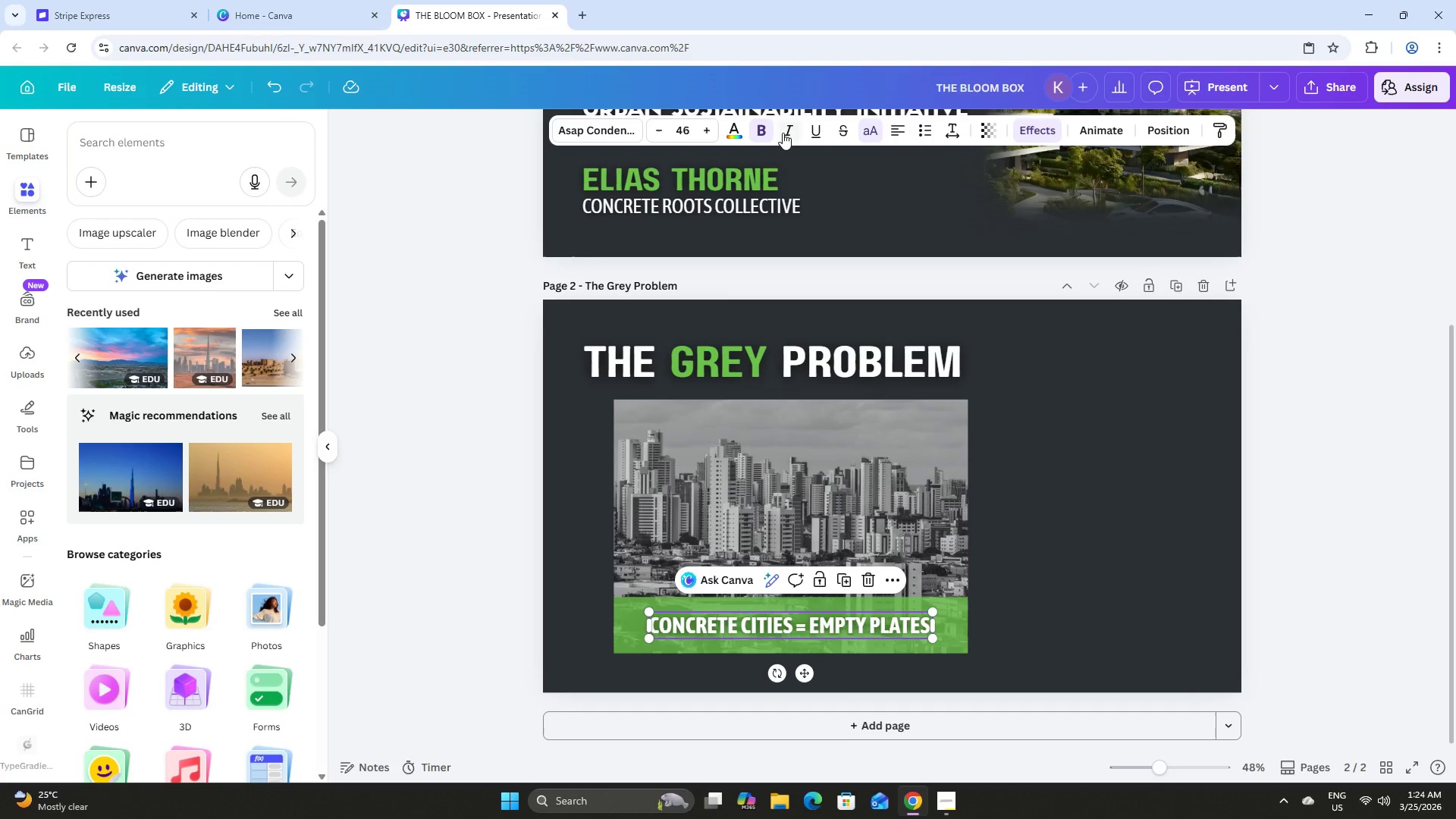 
left_click([784, 133])
 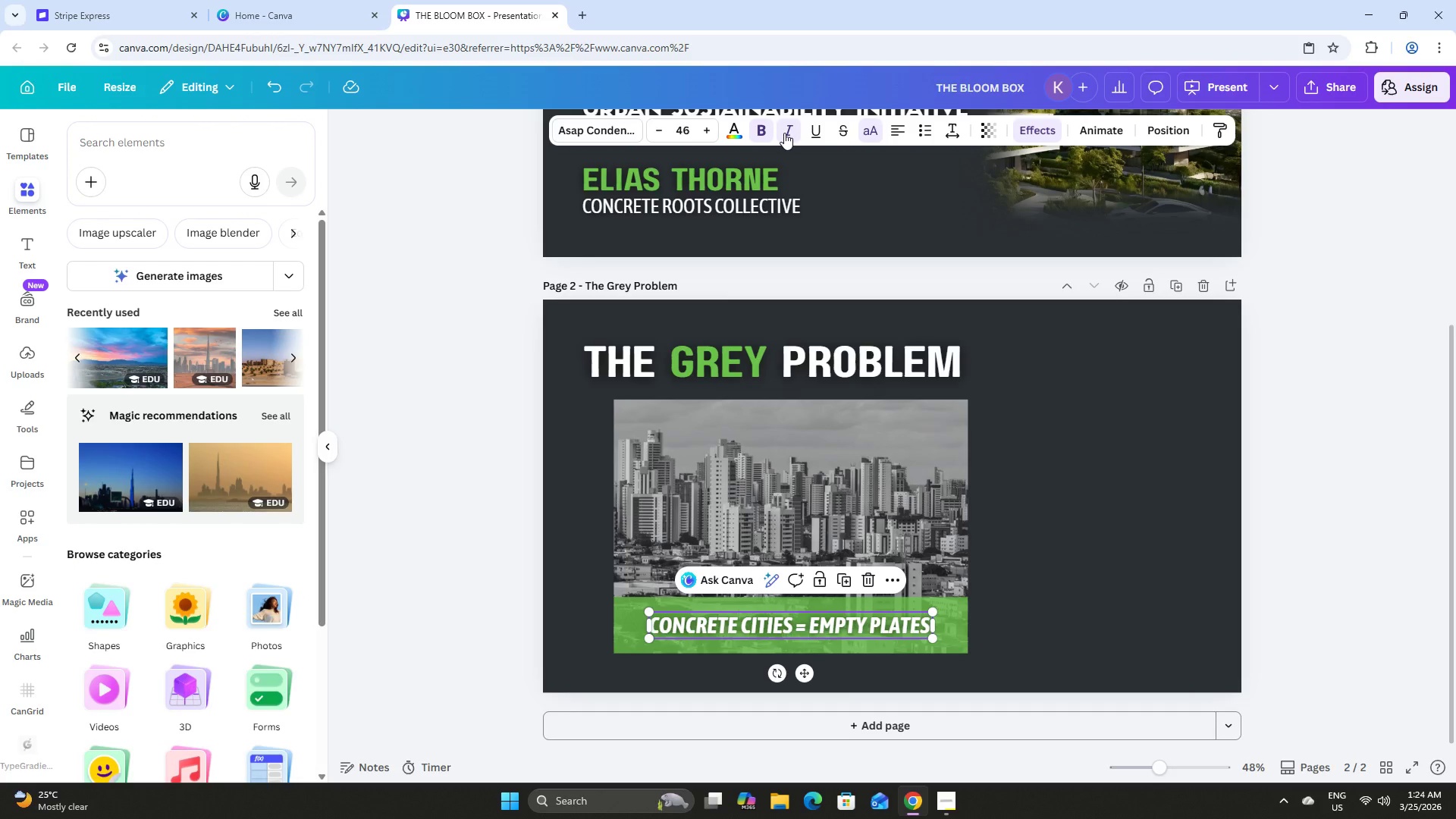 
left_click([784, 133])
 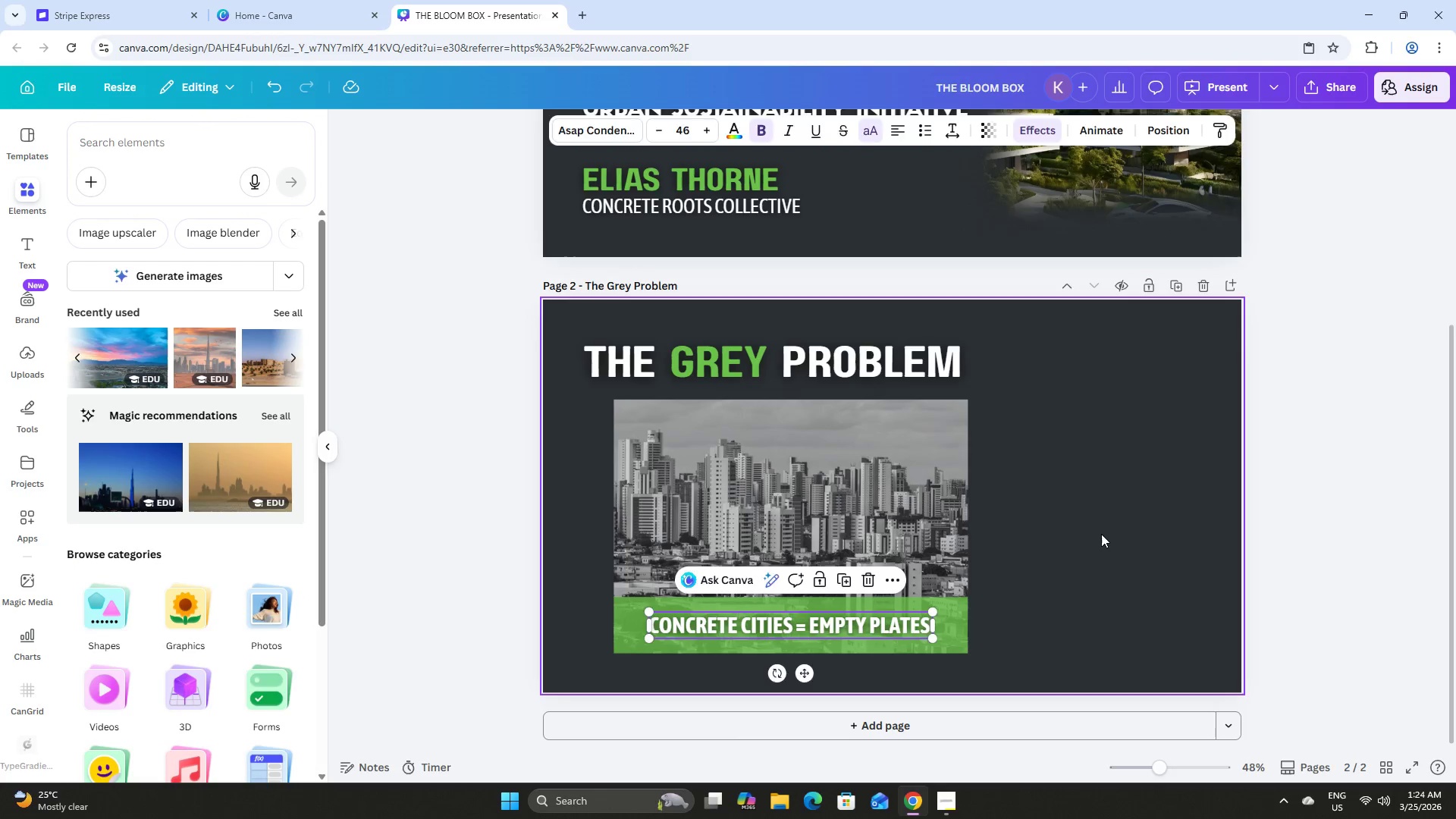 
double_click([1101, 534])
 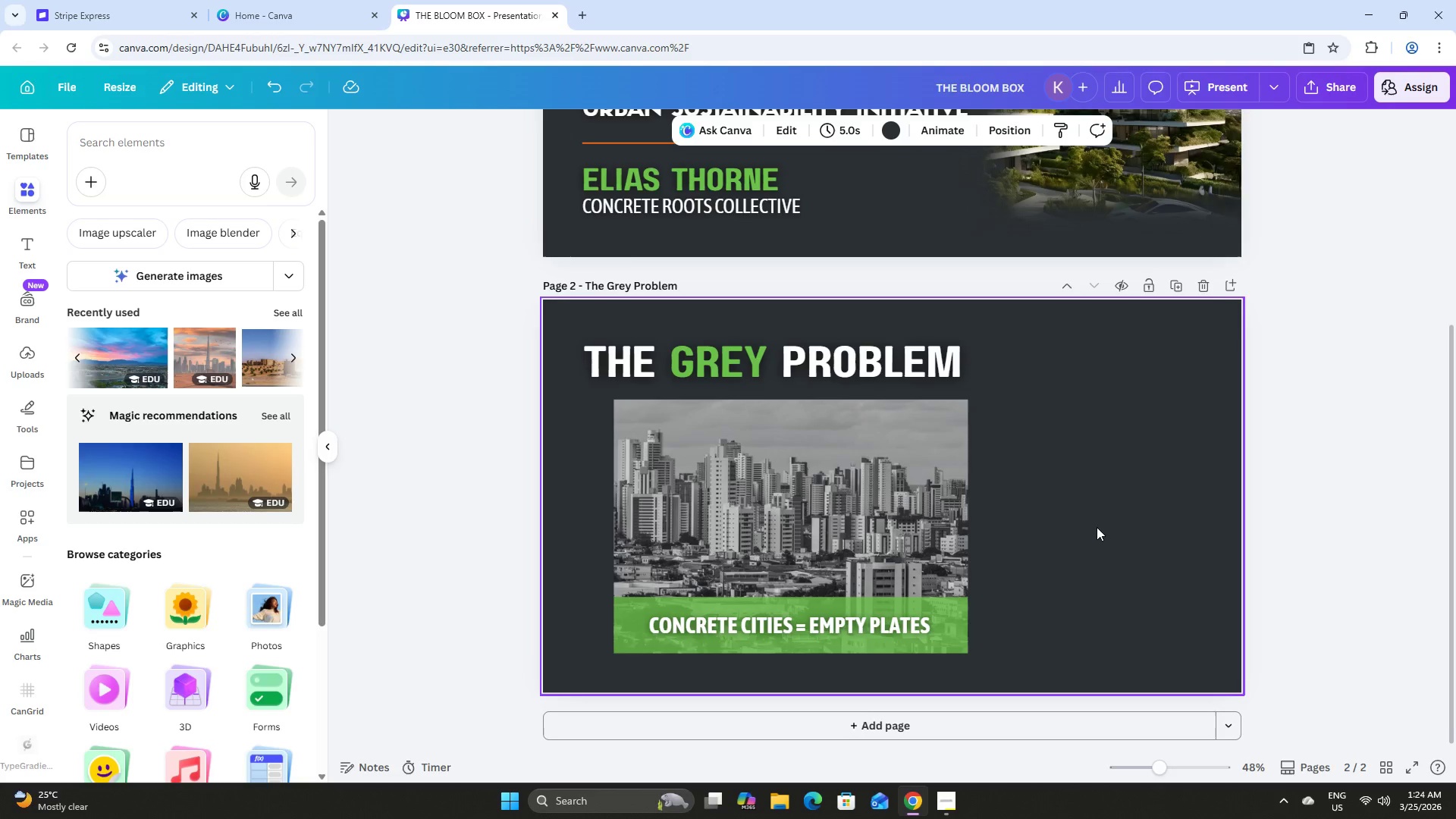 
scroll: coordinate [1097, 527], scroll_direction: up, amount: 2.0
 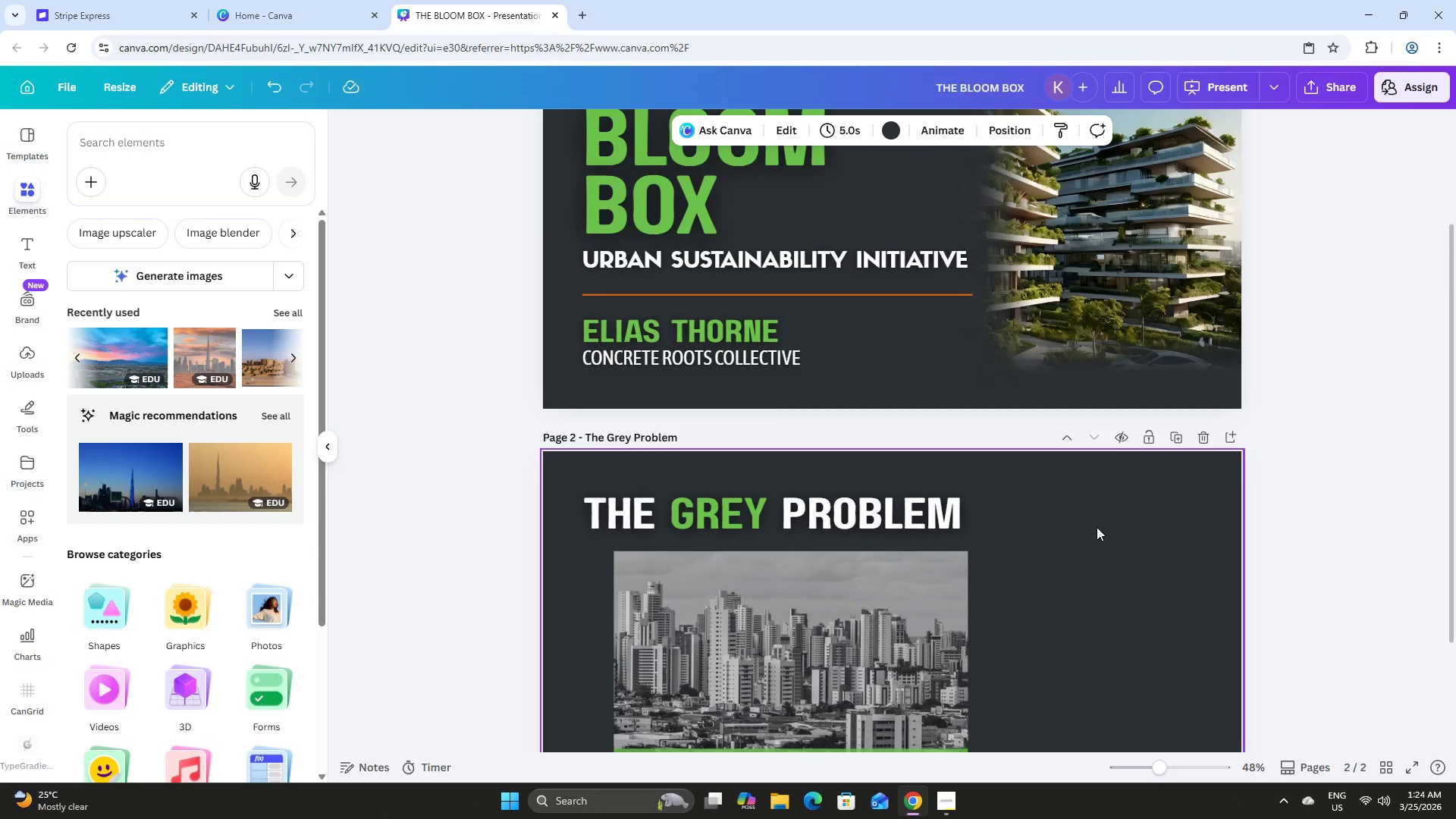 
scroll: coordinate [1097, 527], scroll_direction: down, amount: 2.0
 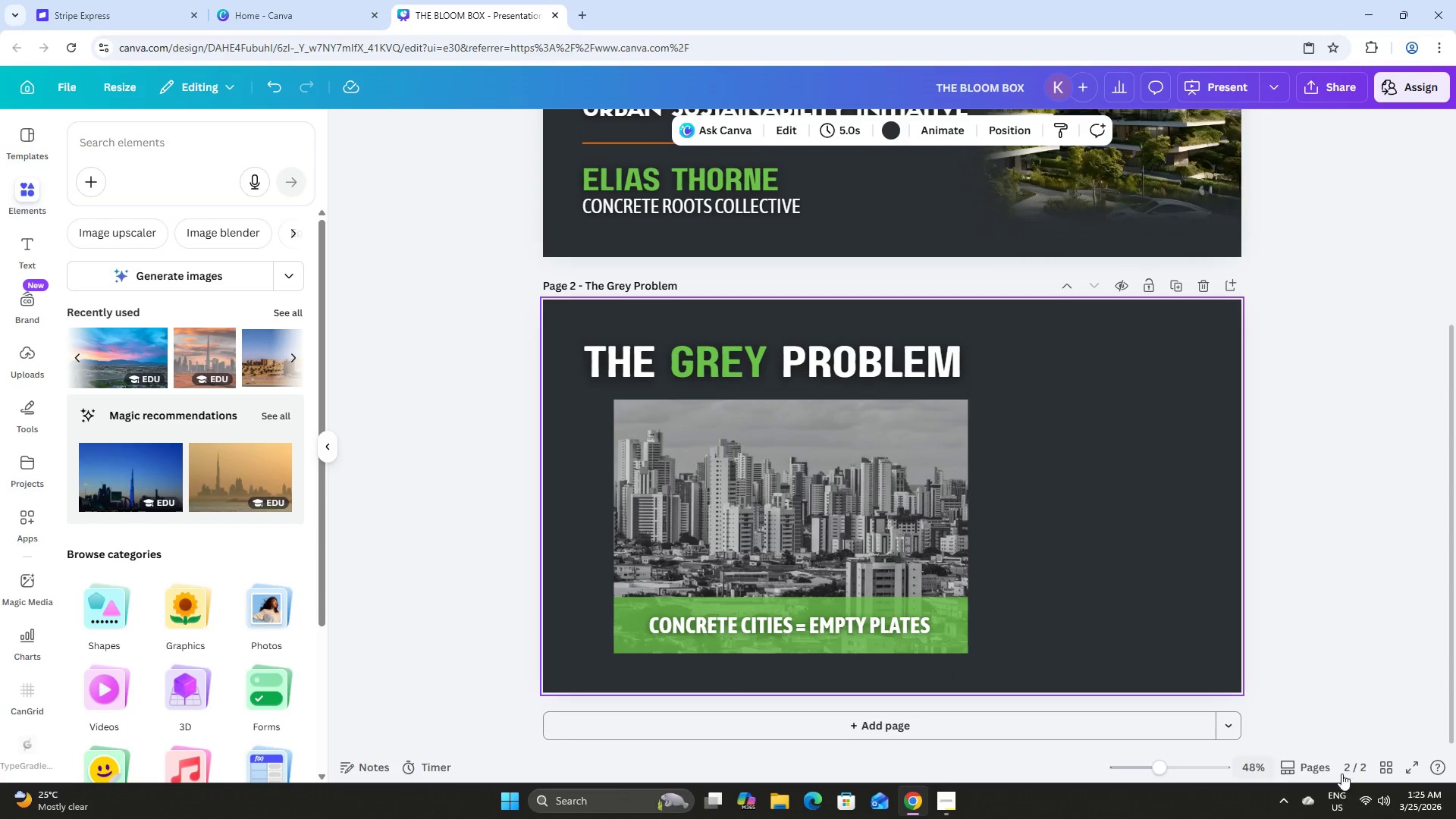 
left_click([1389, 763])
 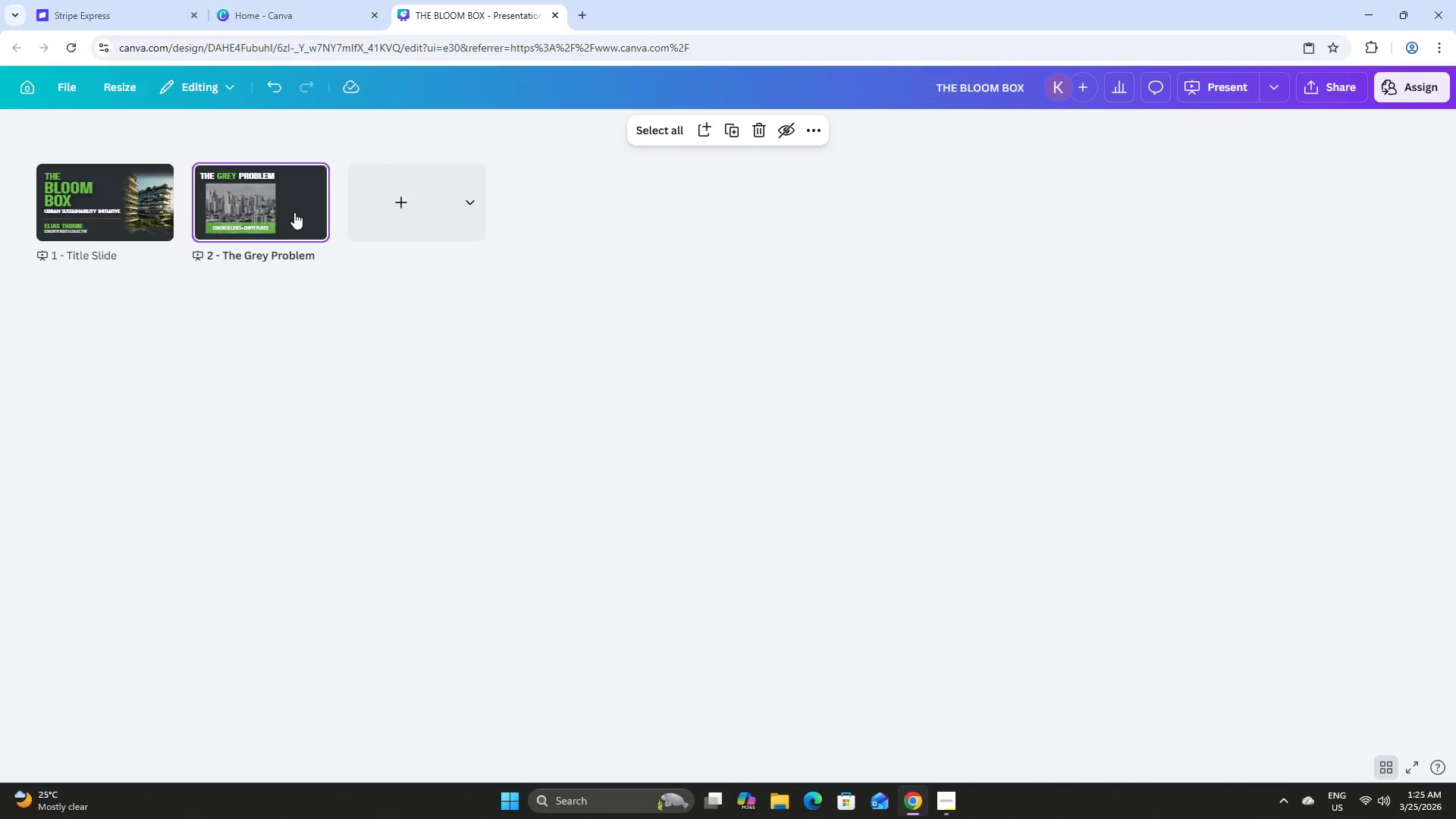 
double_click([283, 206])
 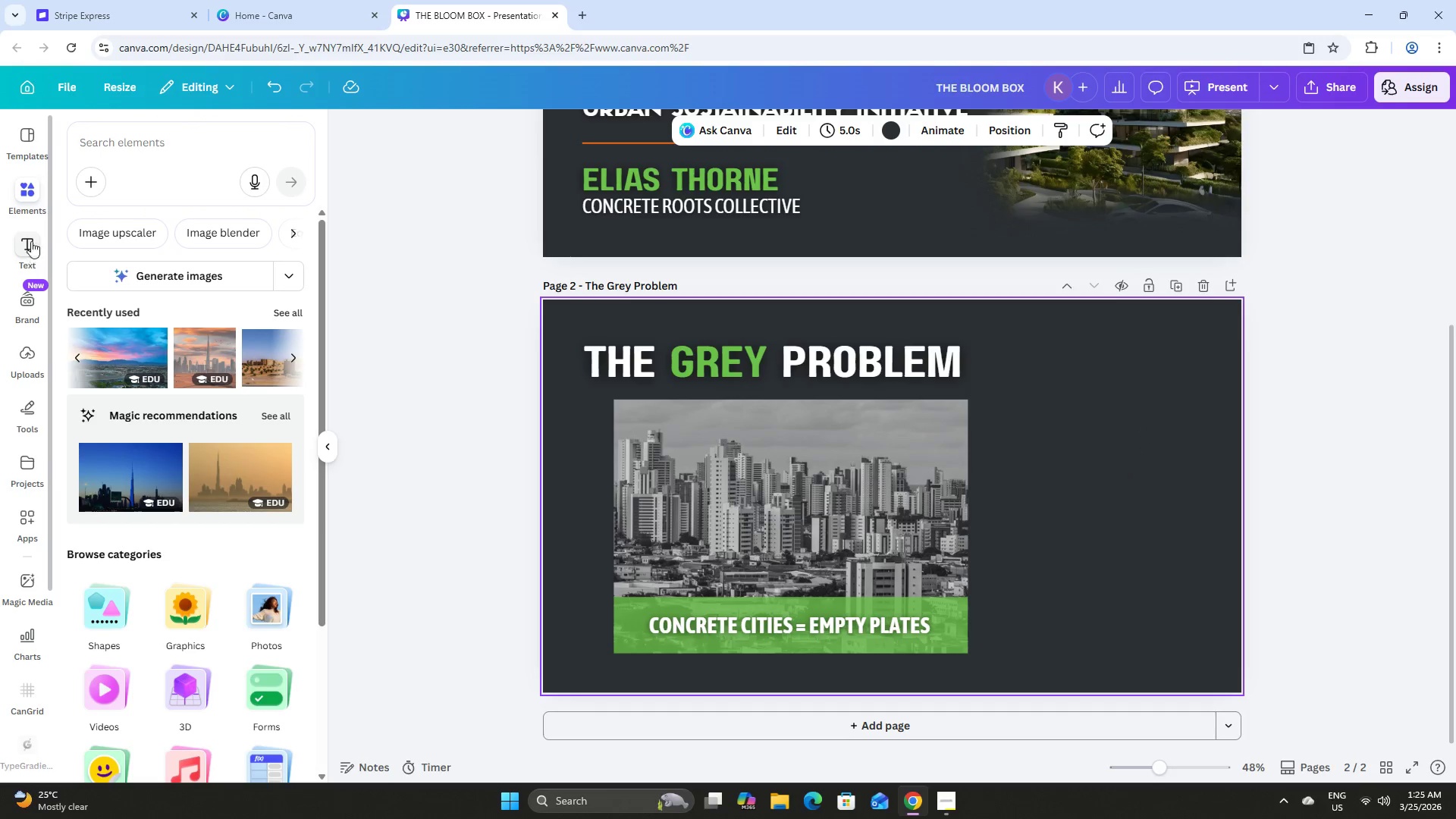 
left_click([30, 248])
 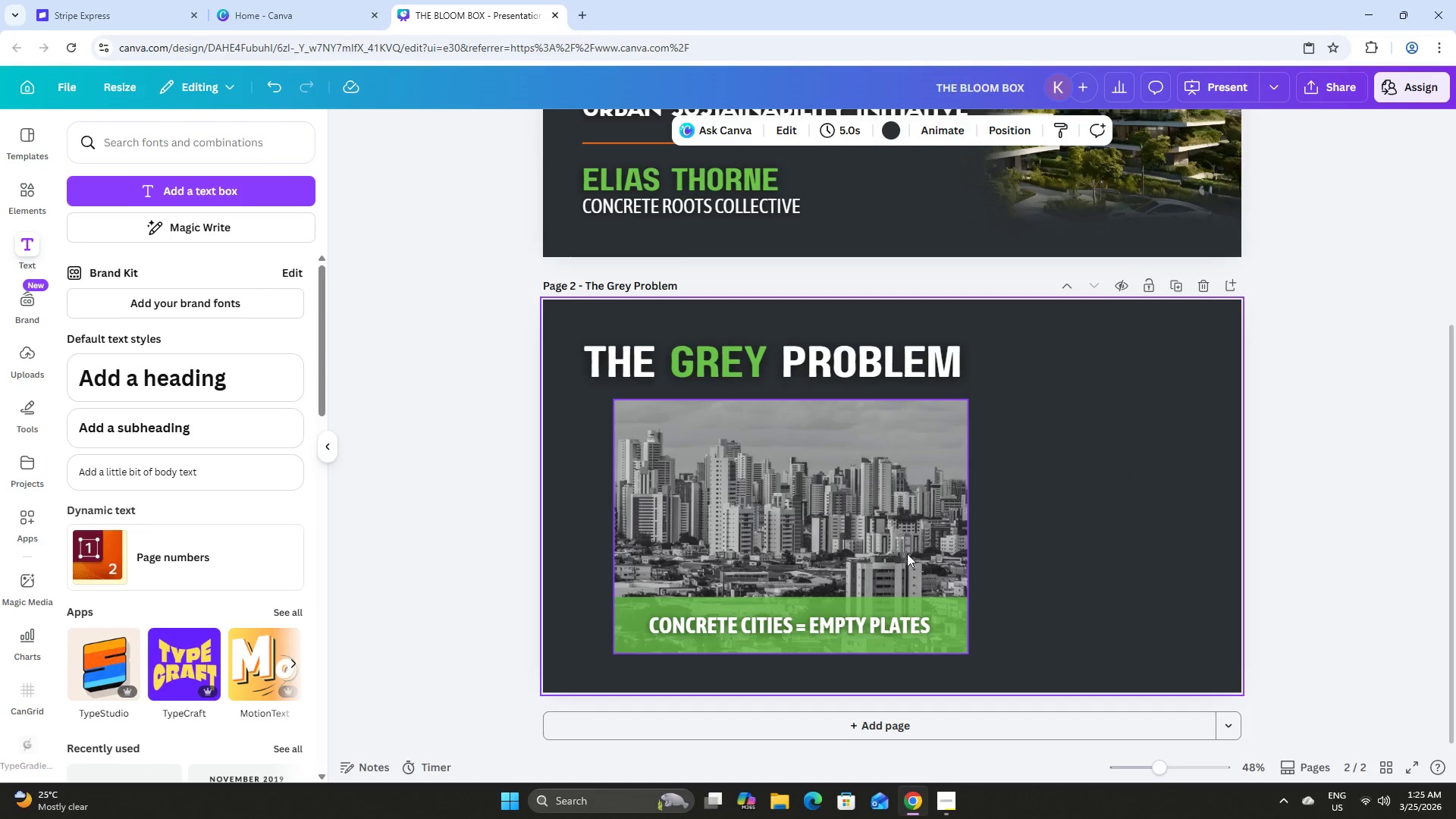 
left_click([855, 617])
 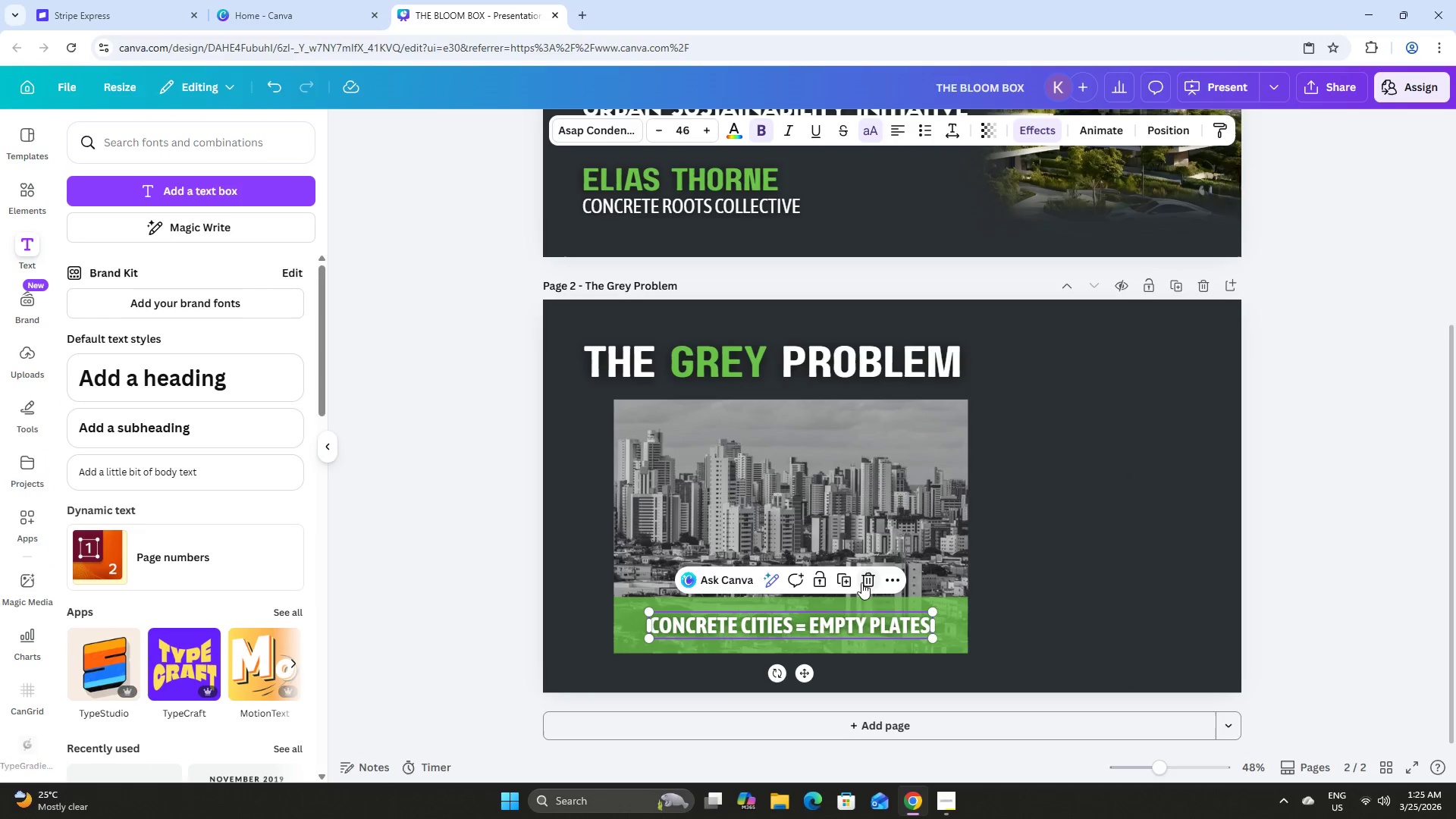 
left_click([846, 577])
 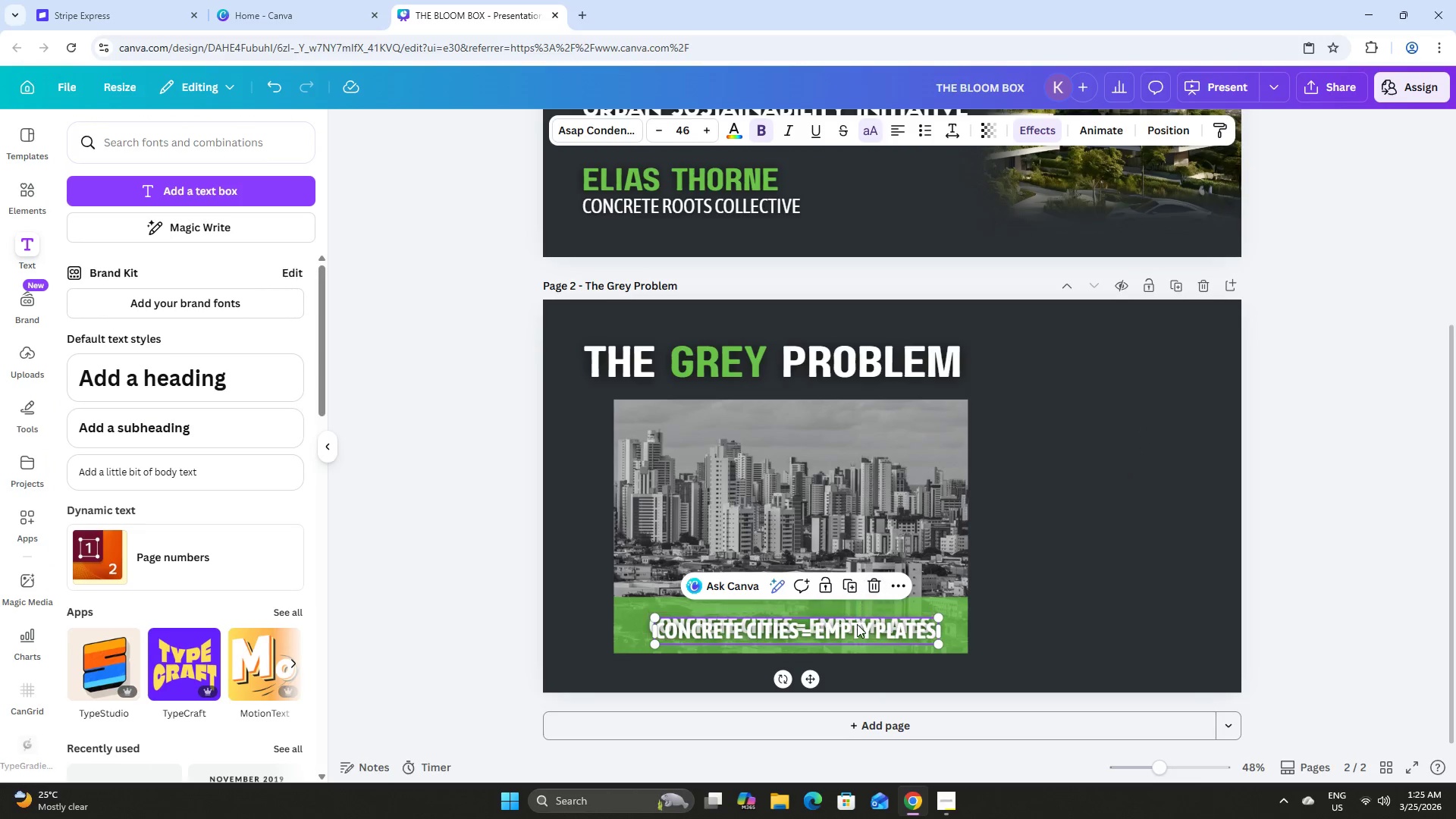 
left_click_drag(start_coordinate=[857, 624], to_coordinate=[1183, 409])
 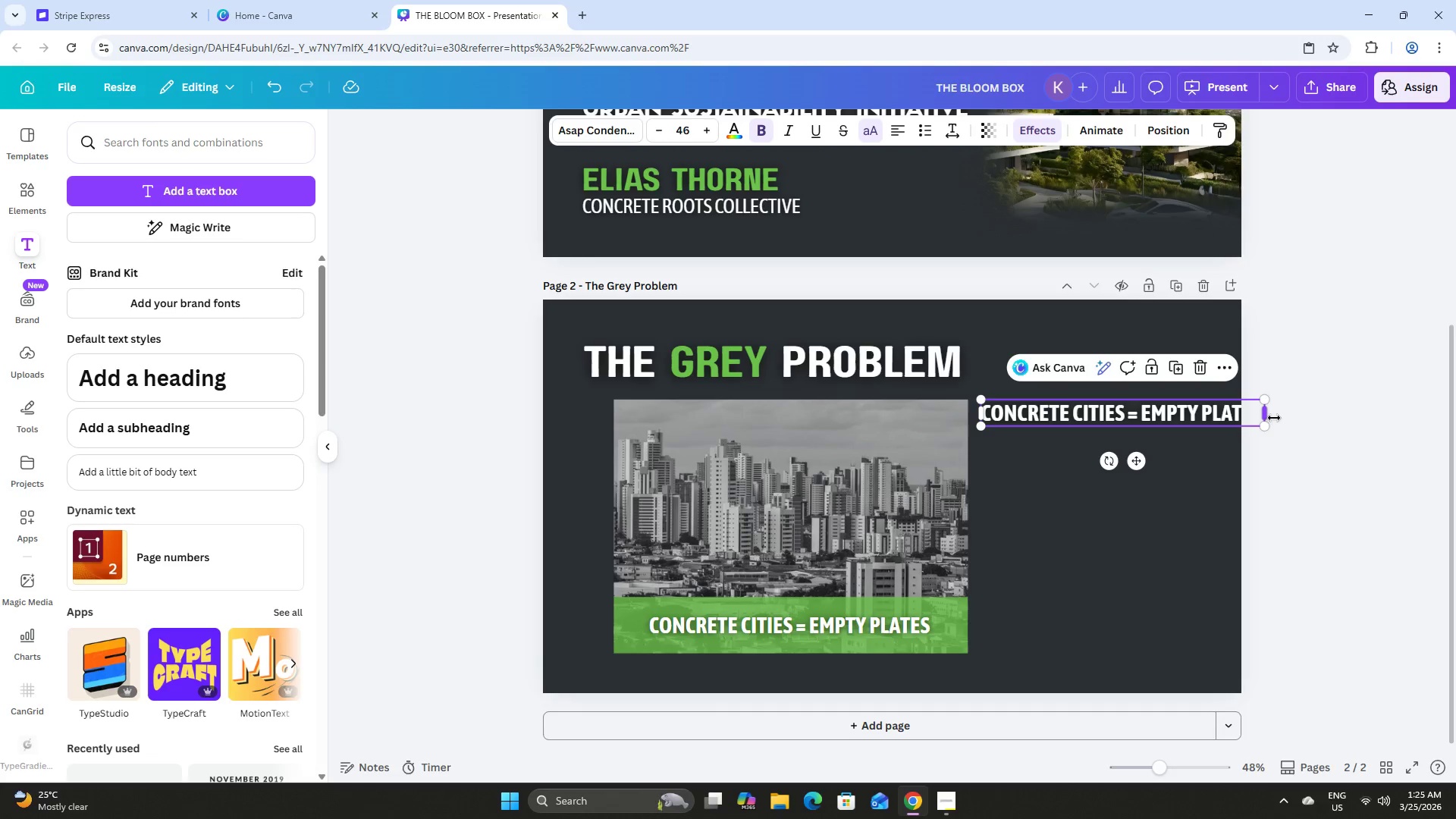 
left_click_drag(start_coordinate=[1272, 418], to_coordinate=[1208, 428])
 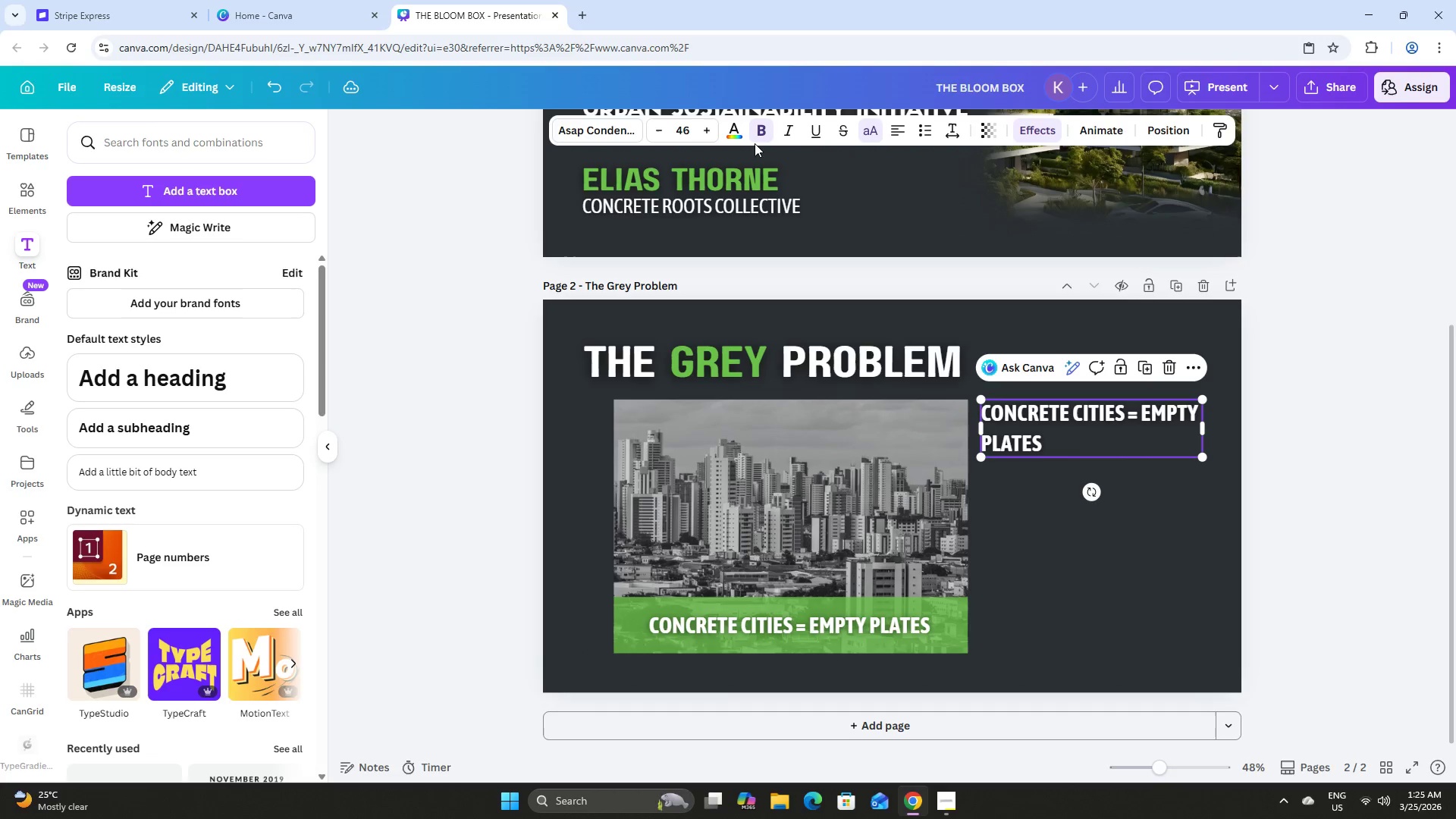 
left_click([757, 131])
 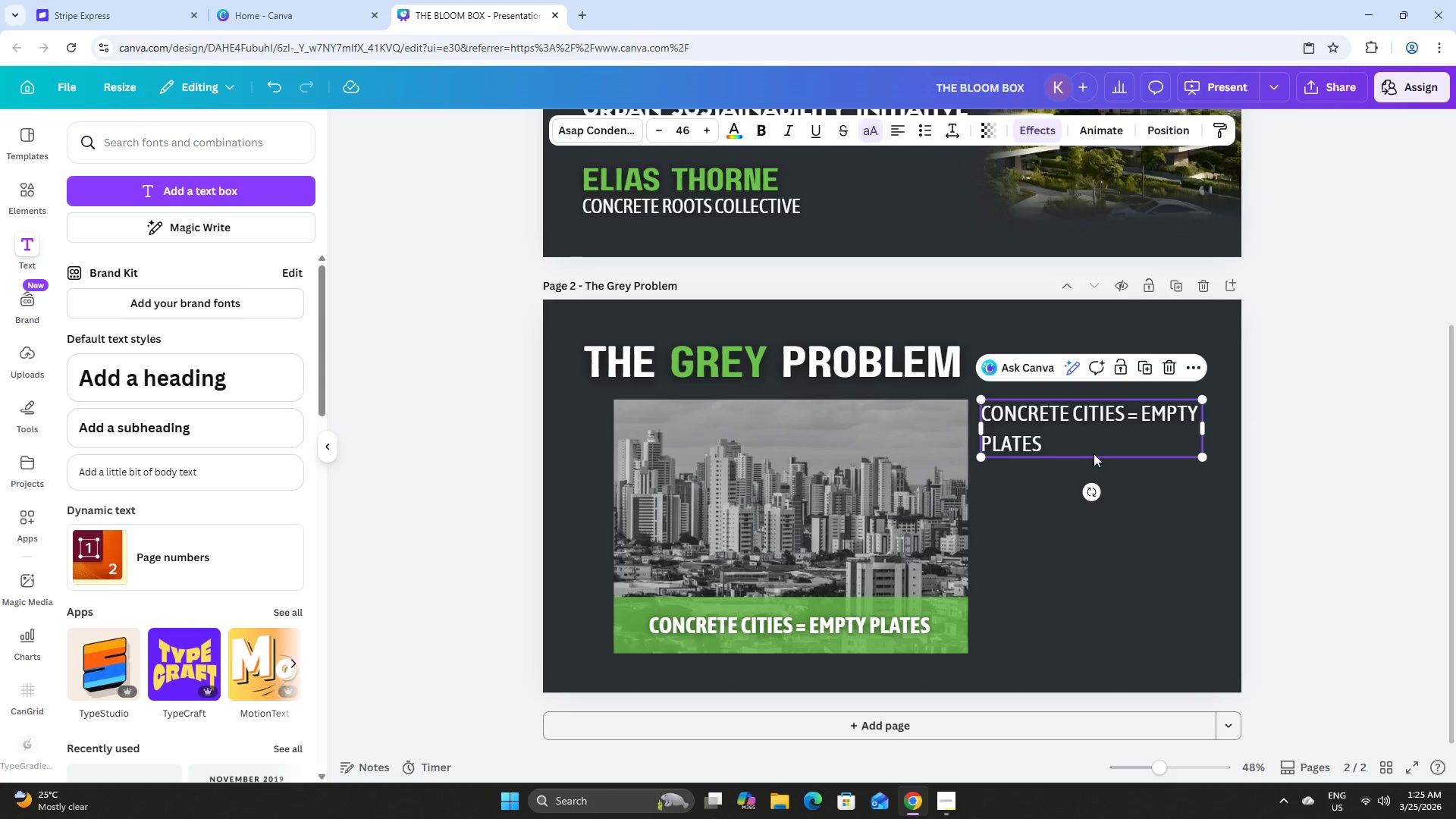 
left_click([1060, 439])
 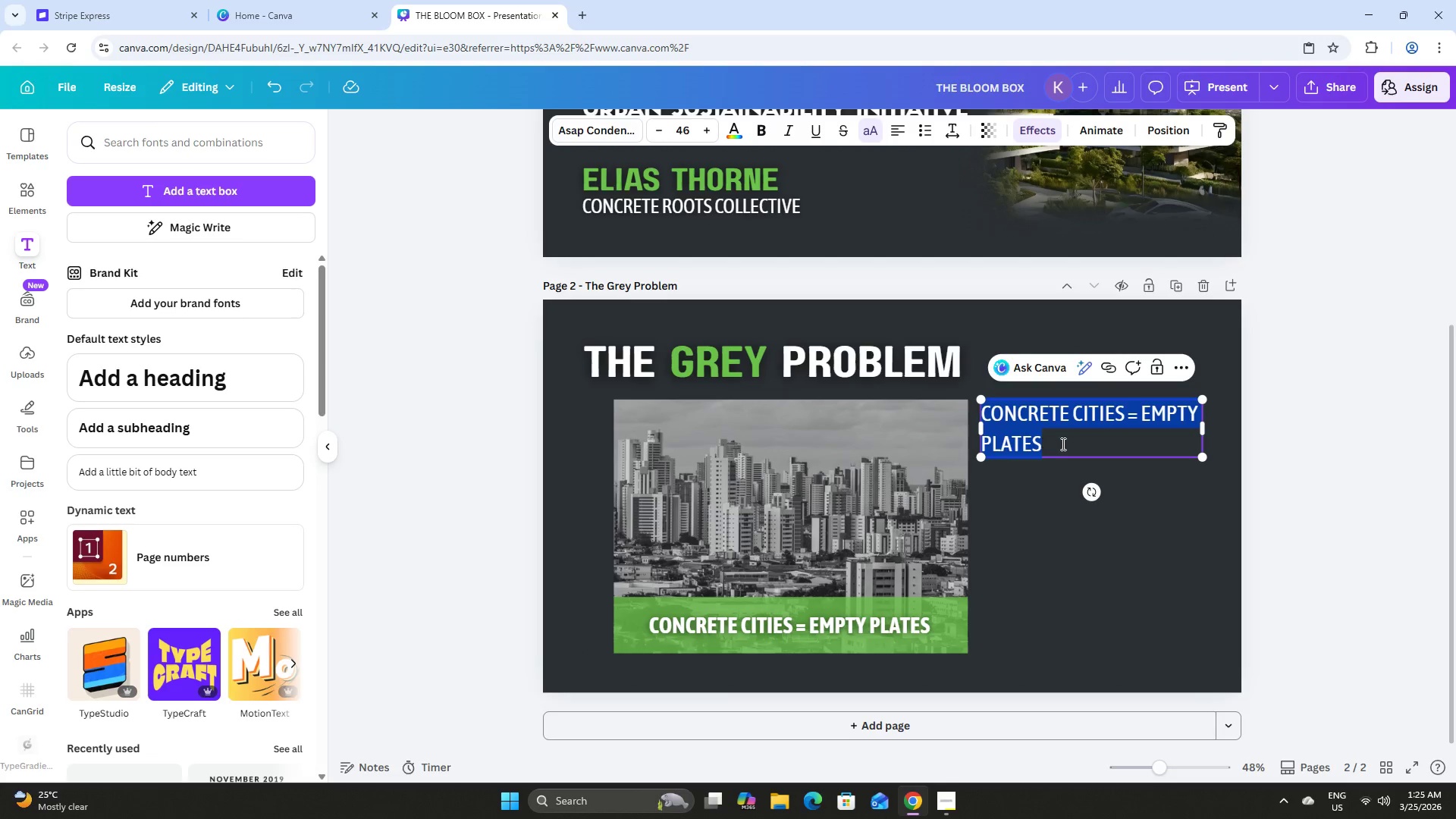 
left_click([1062, 444])
 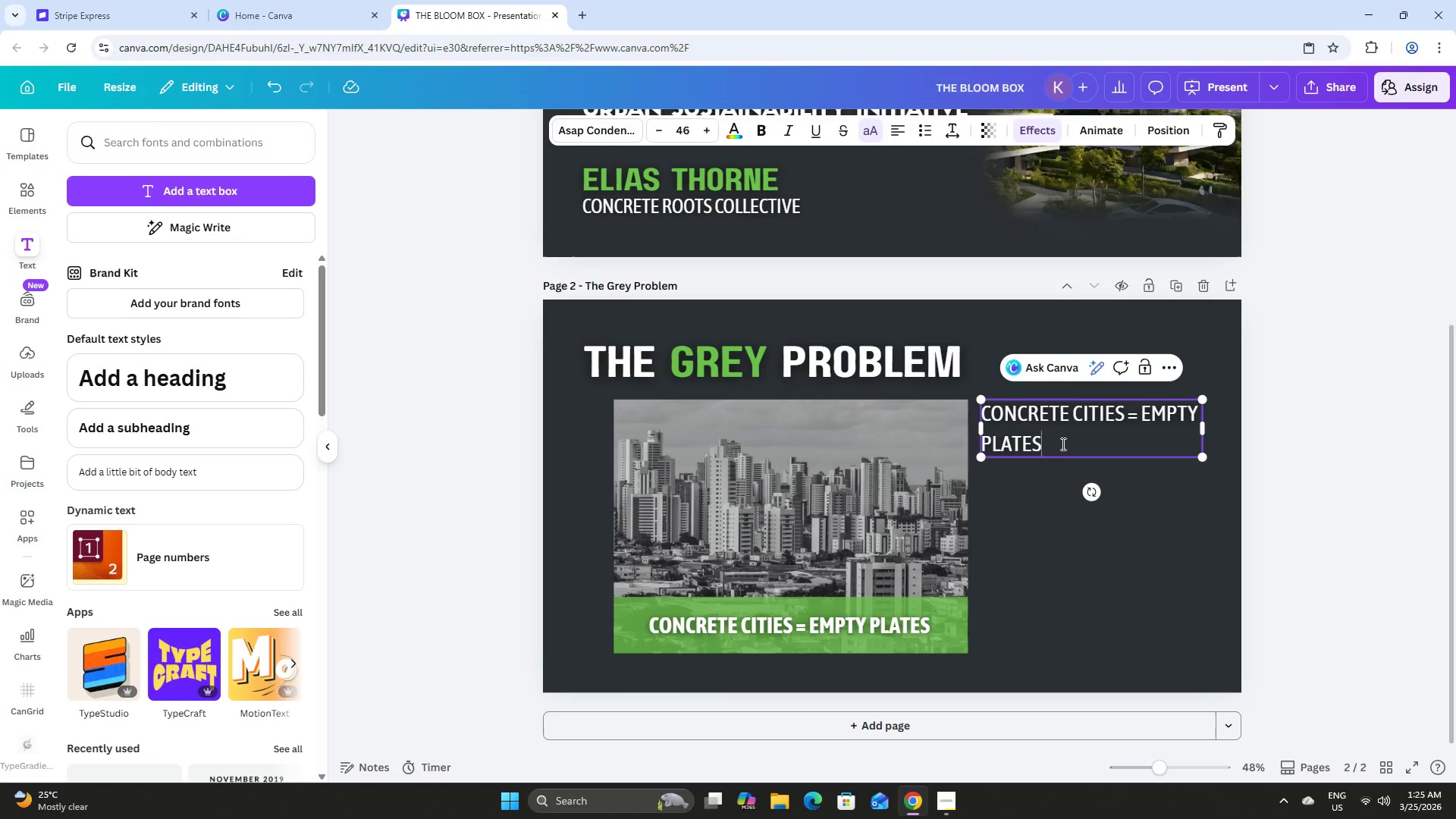 
left_click_drag(start_coordinate=[1062, 444], to_coordinate=[982, 409])
 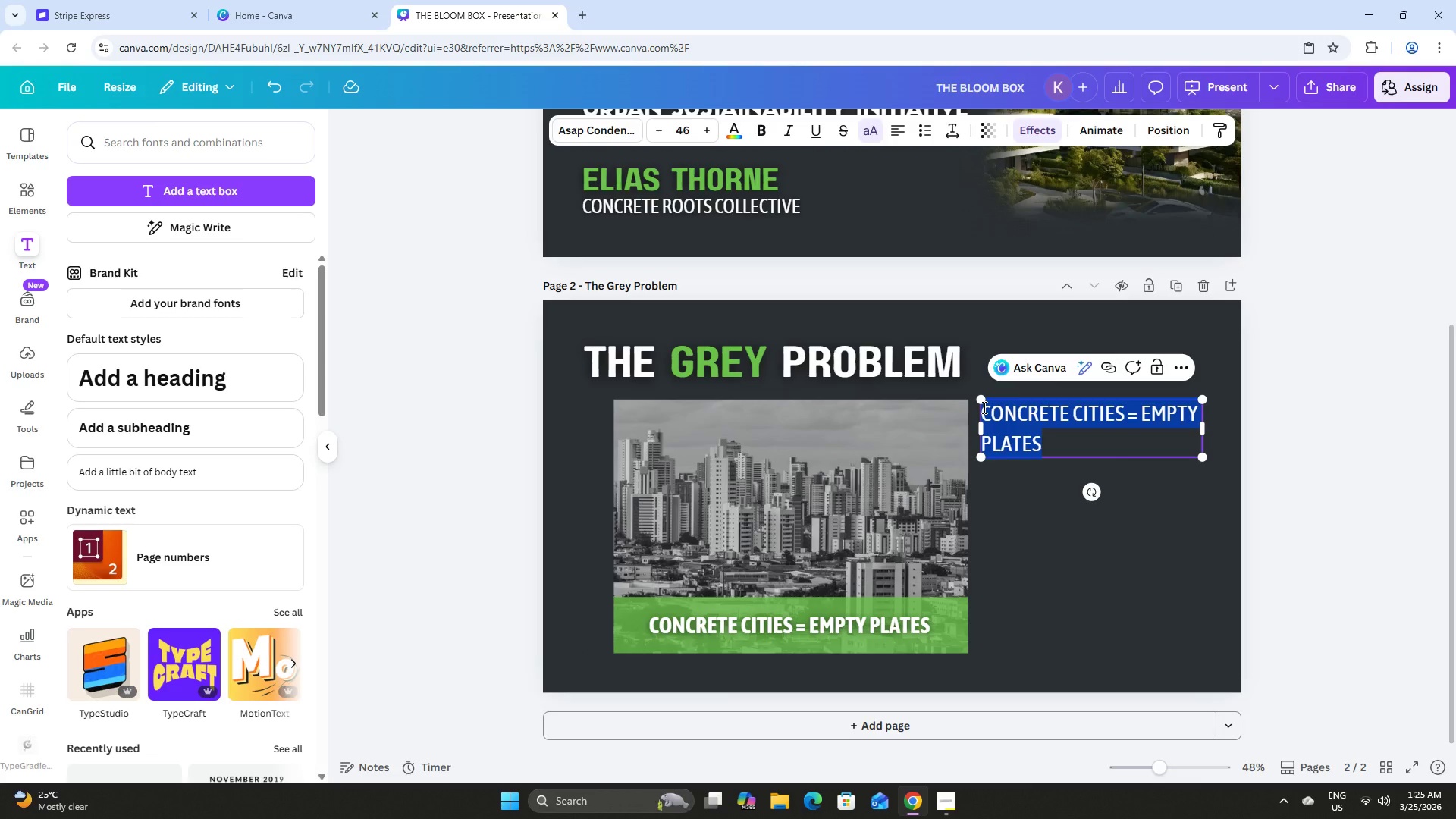 
wait(14.56)
 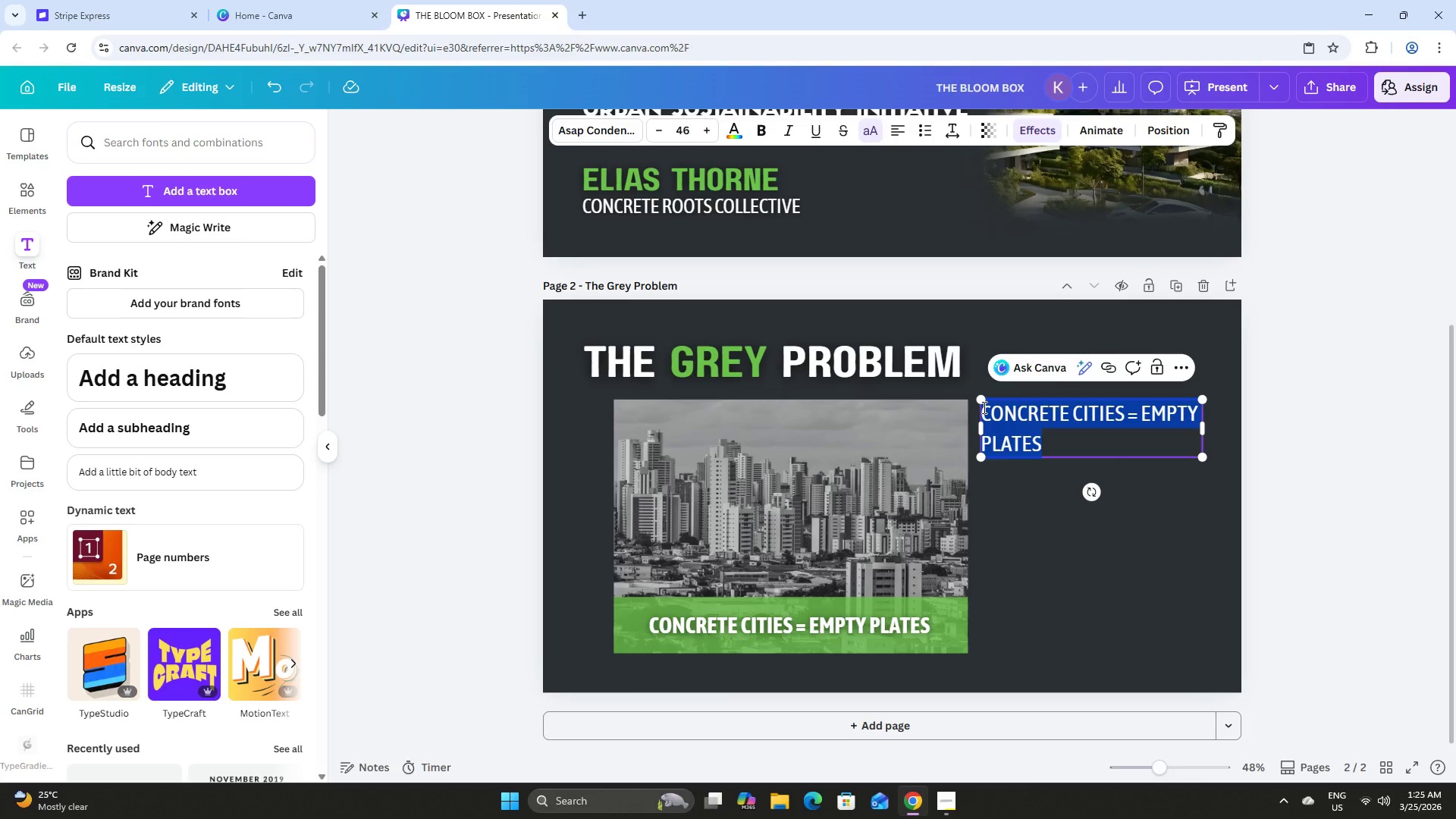 
left_click([1043, 522])
 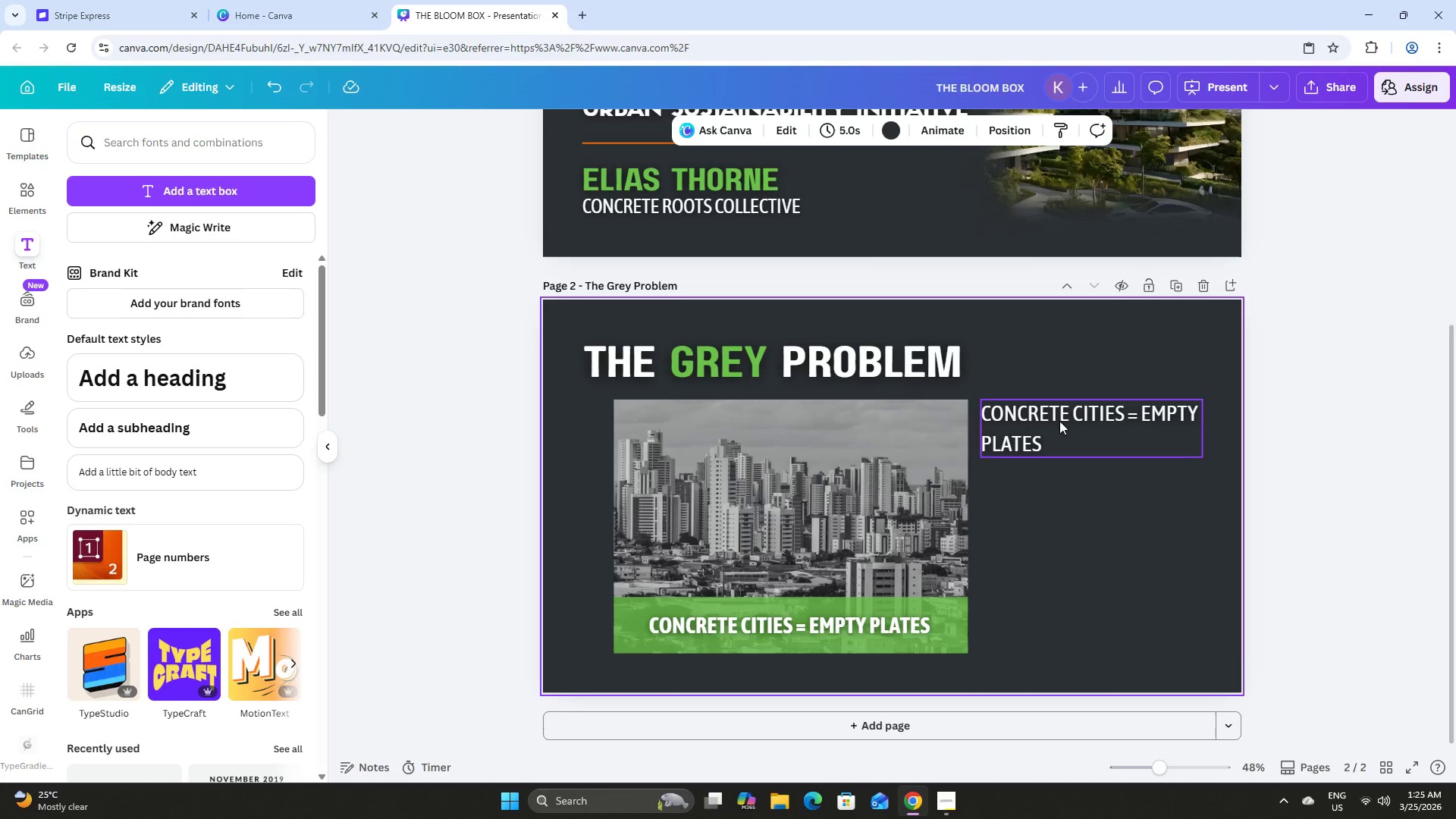 
left_click([1059, 418])
 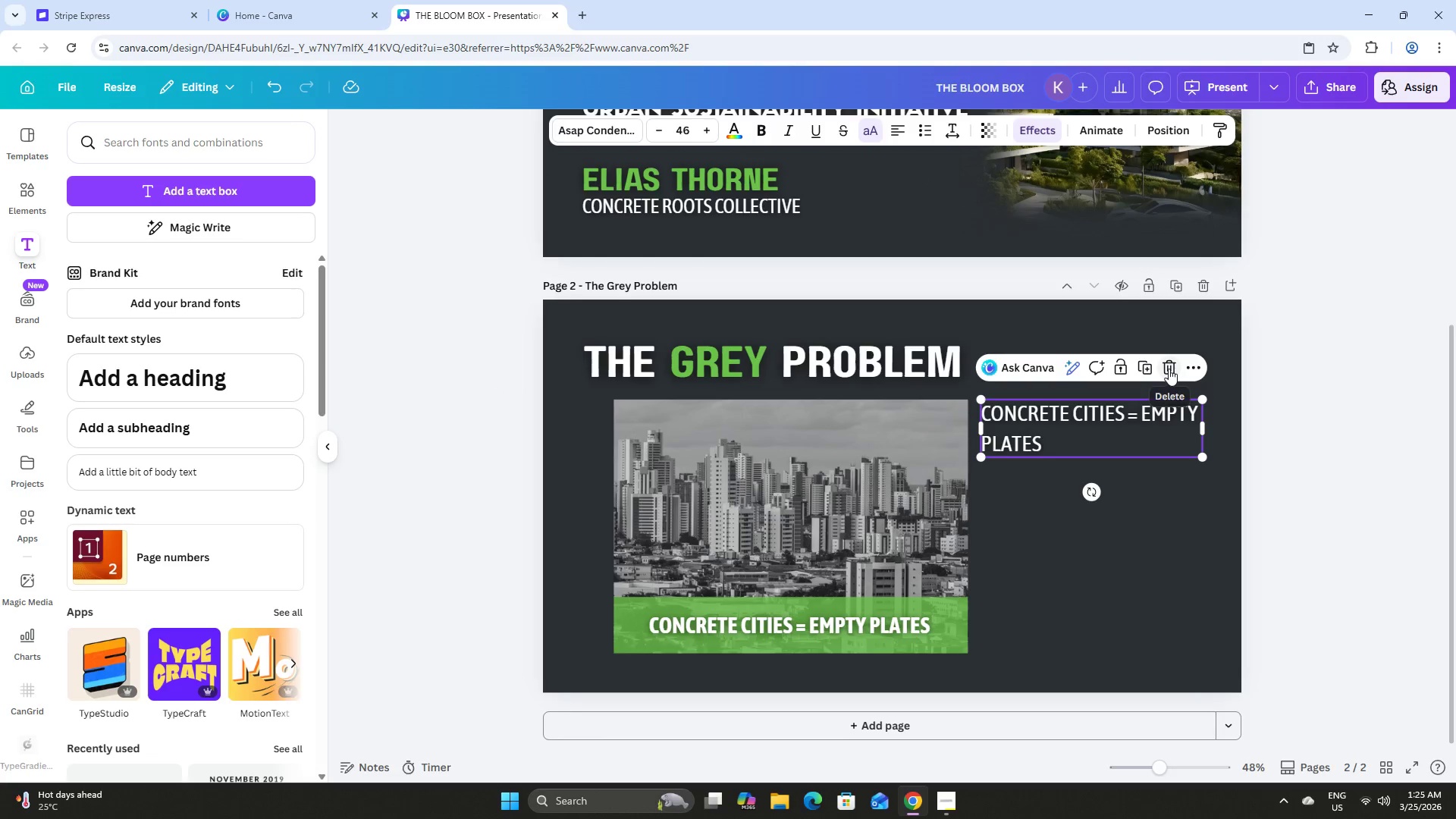 
wait(7.88)
 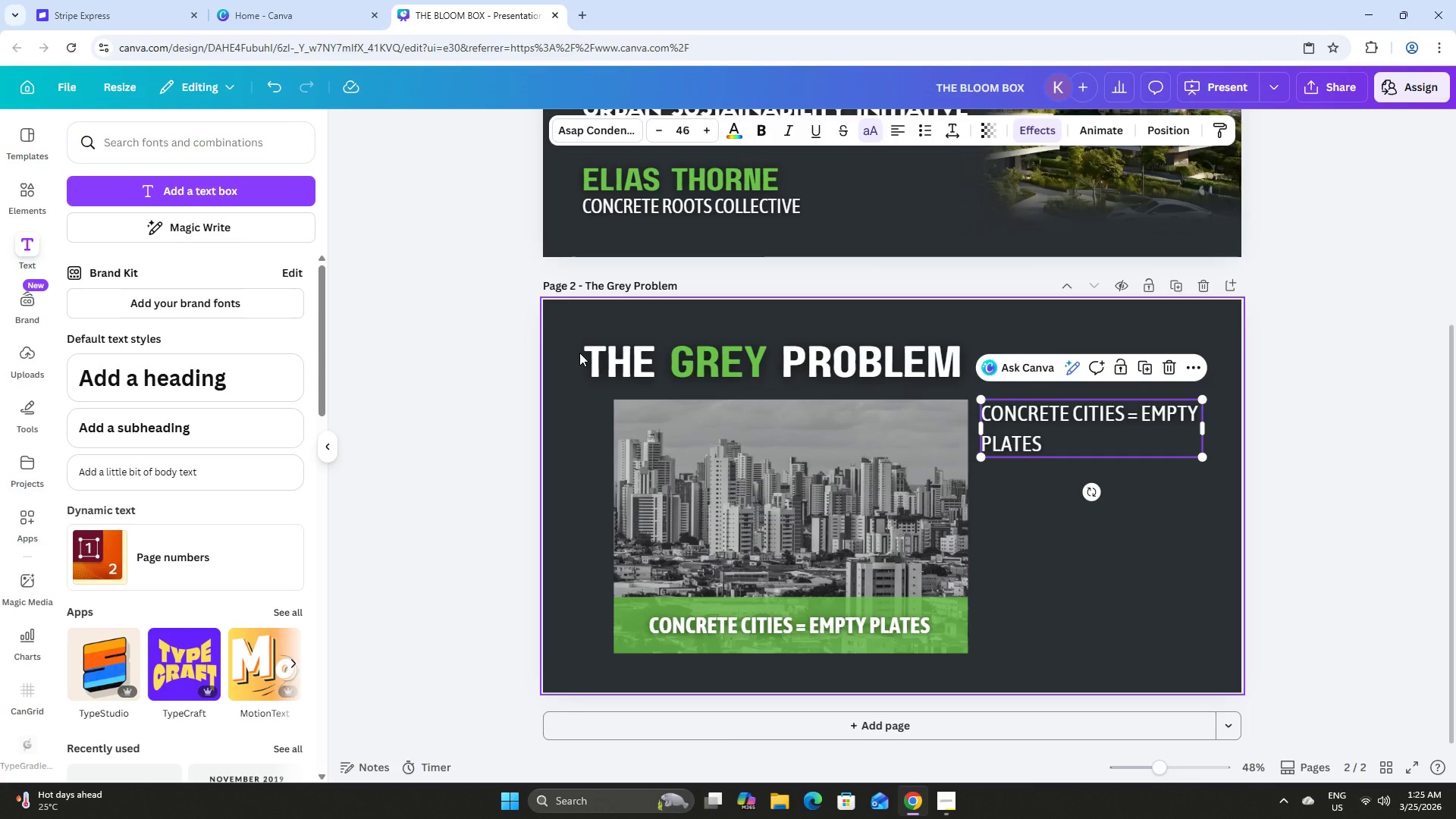 
left_click([1169, 369])
 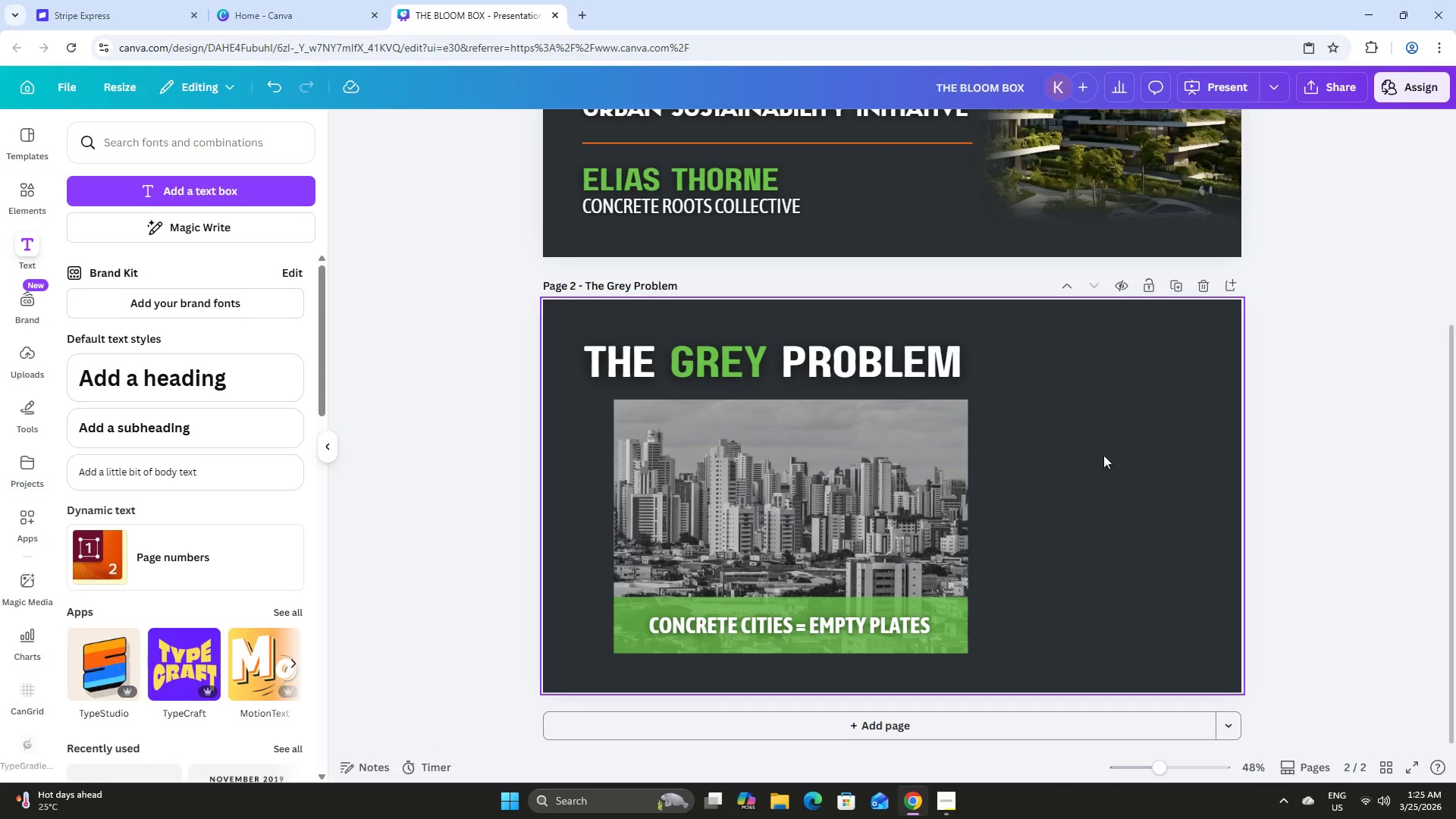 
left_click([923, 602])
 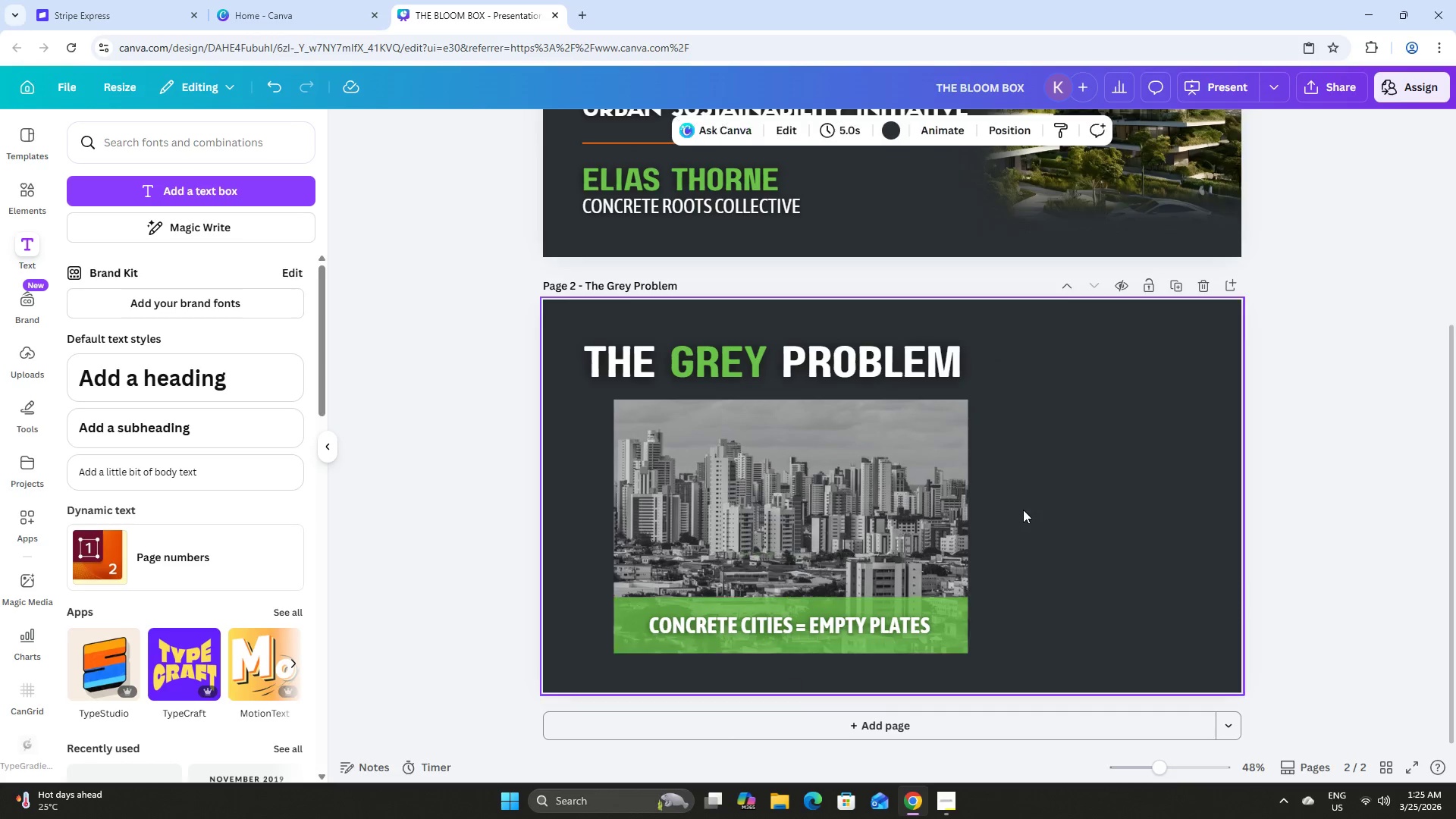 
double_click([900, 488])
 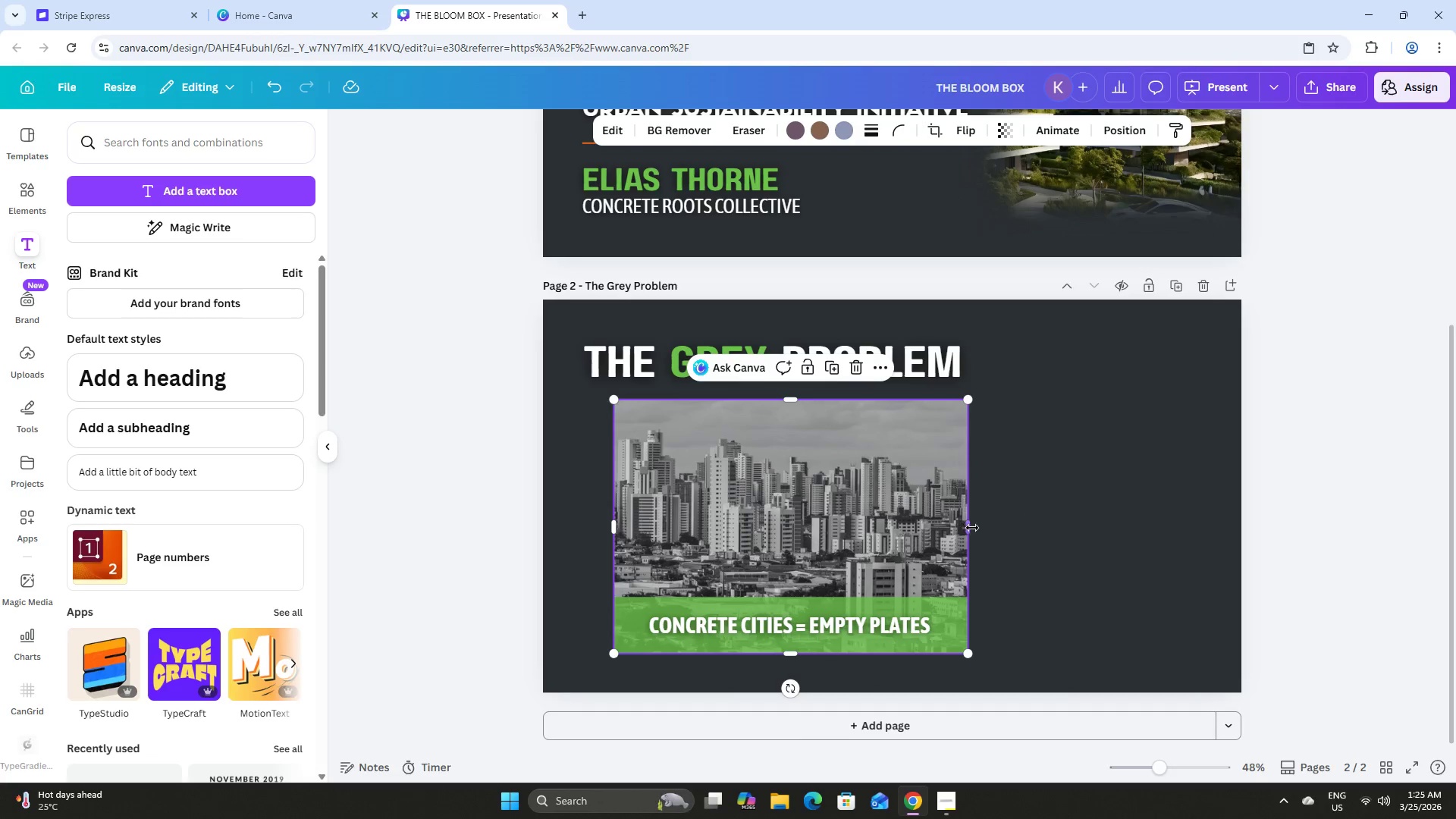 
left_click_drag(start_coordinate=[972, 528], to_coordinate=[898, 540])
 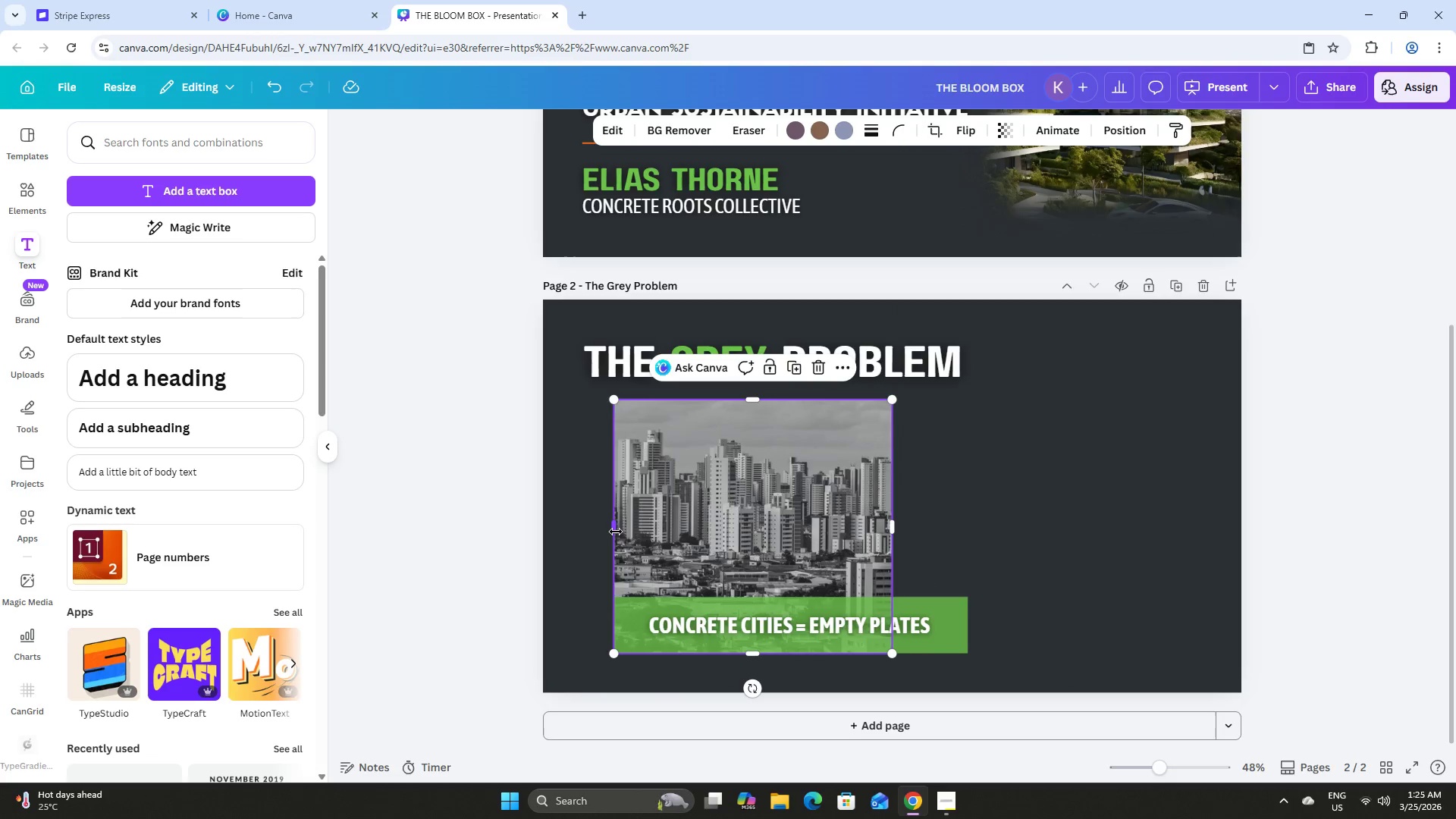 
left_click_drag(start_coordinate=[616, 532], to_coordinate=[586, 530])
 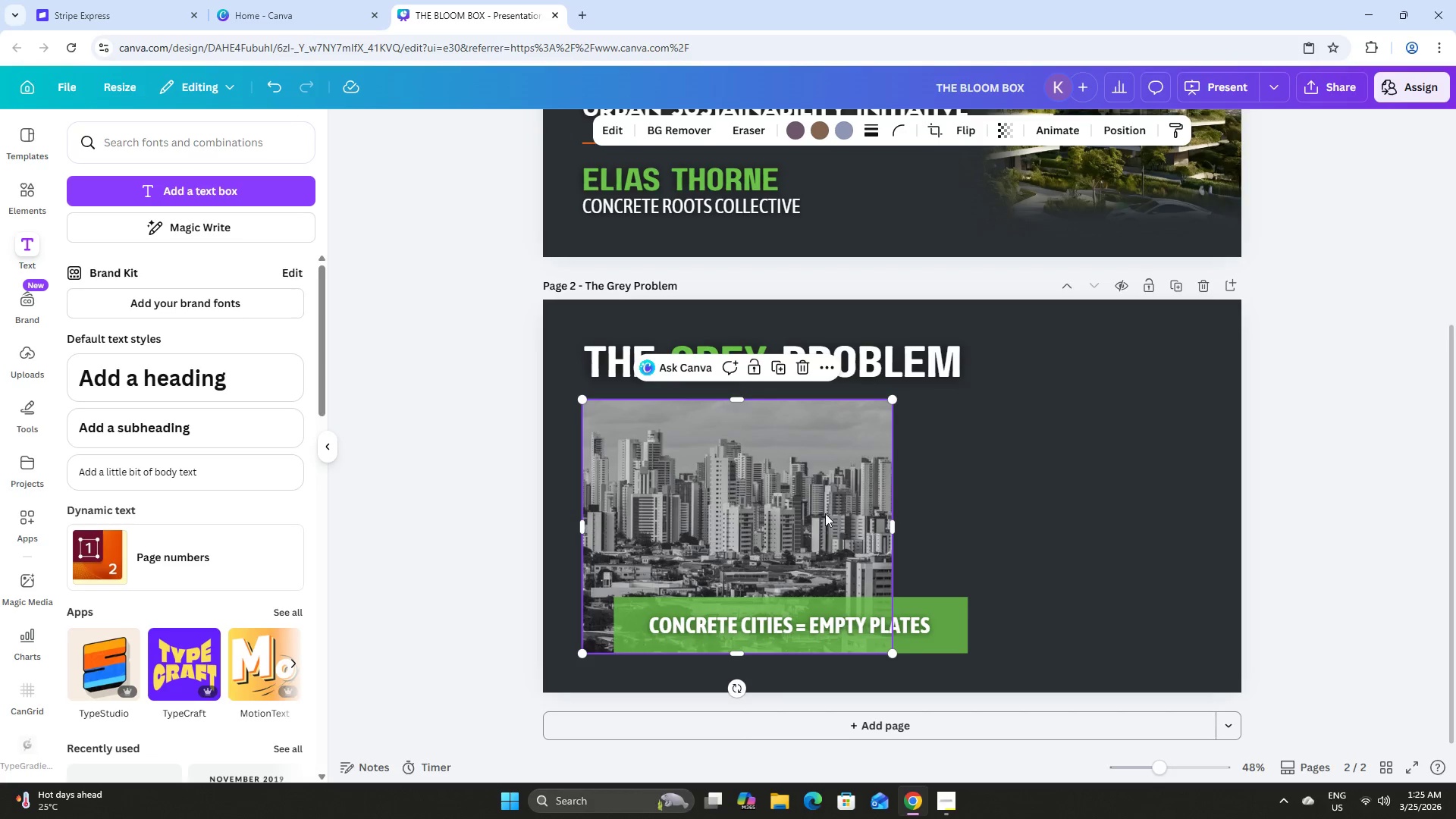 
double_click([824, 513])
 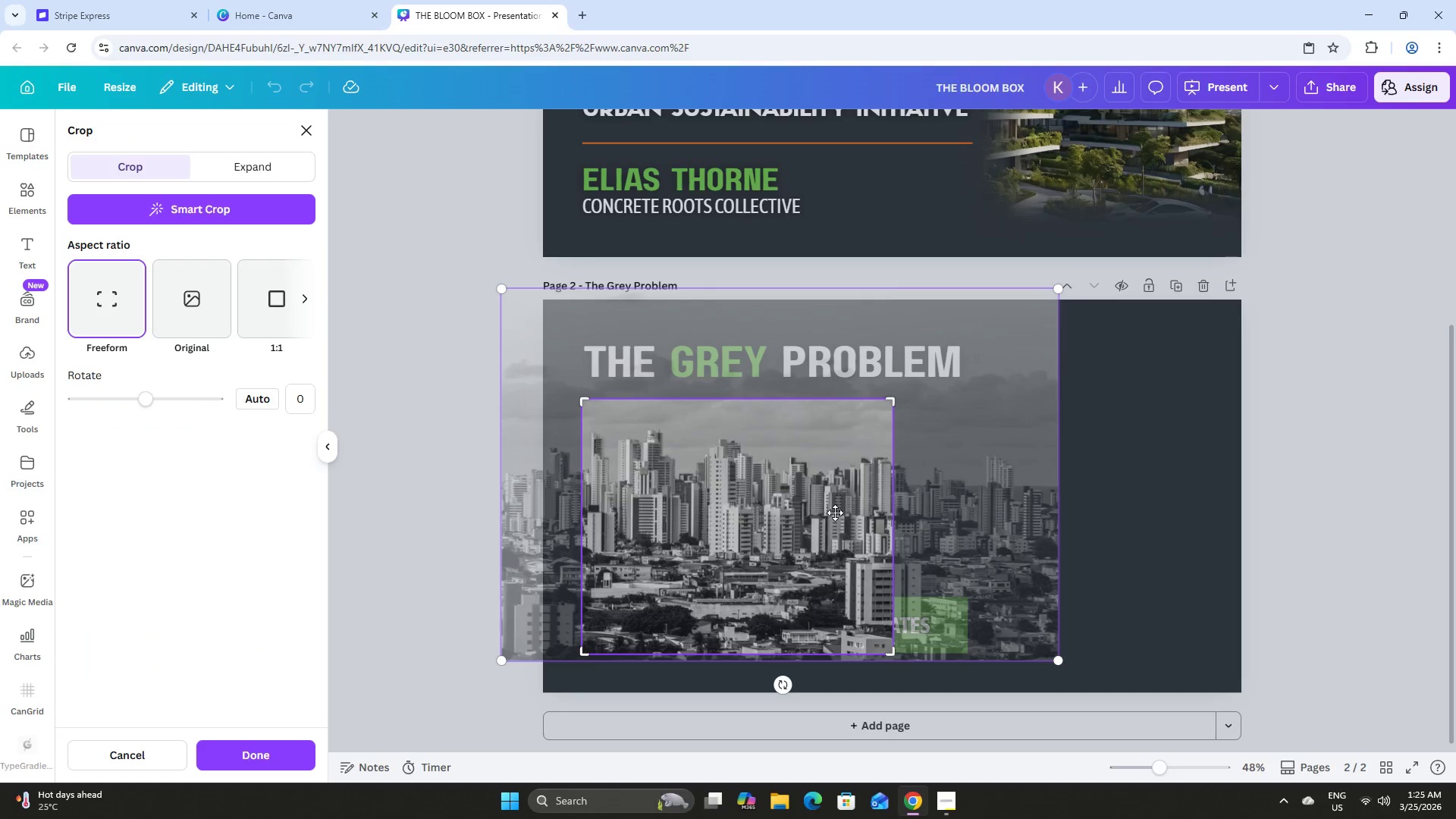 
left_click_drag(start_coordinate=[836, 513], to_coordinate=[799, 511])
 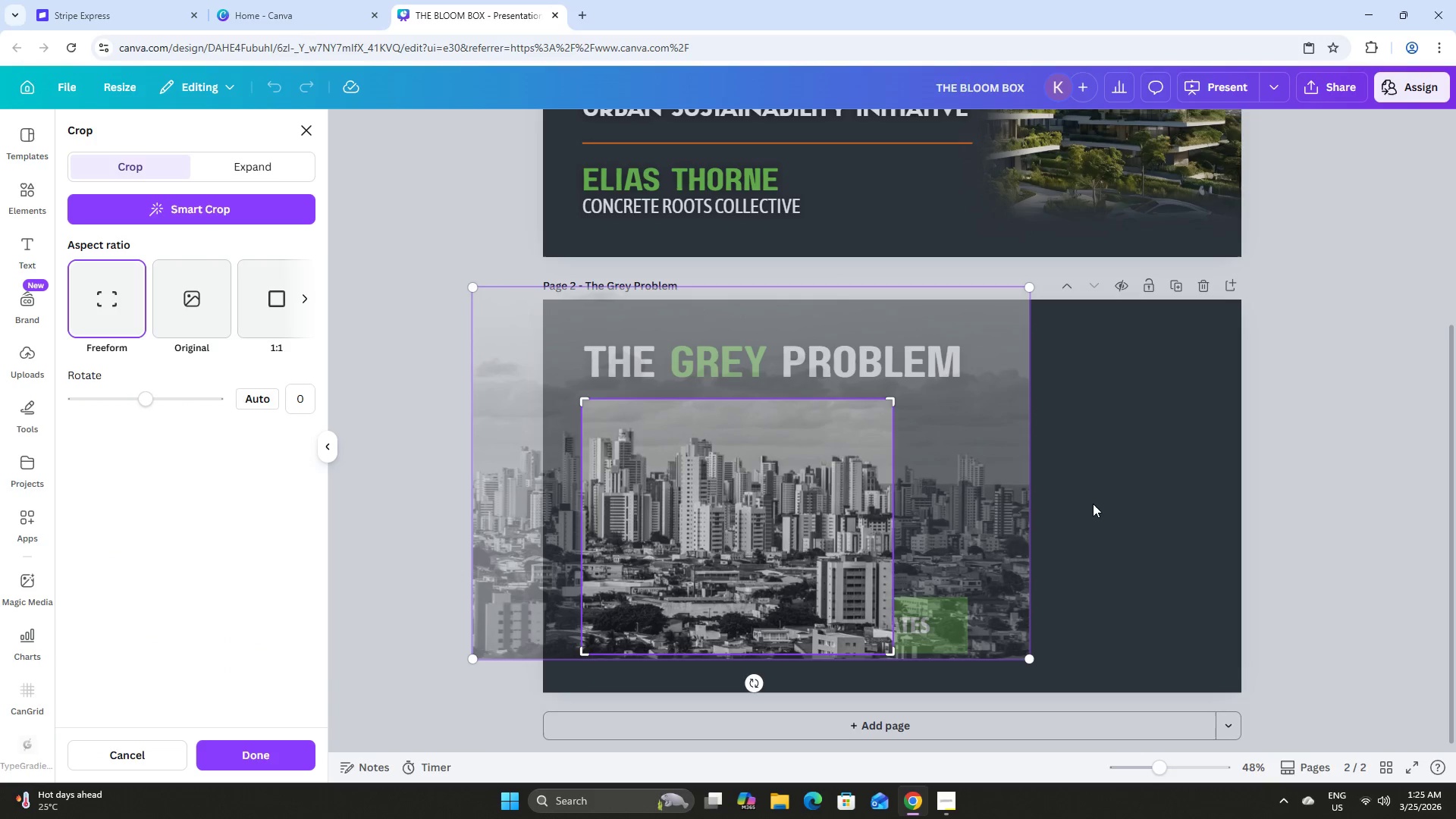 
left_click([1094, 503])
 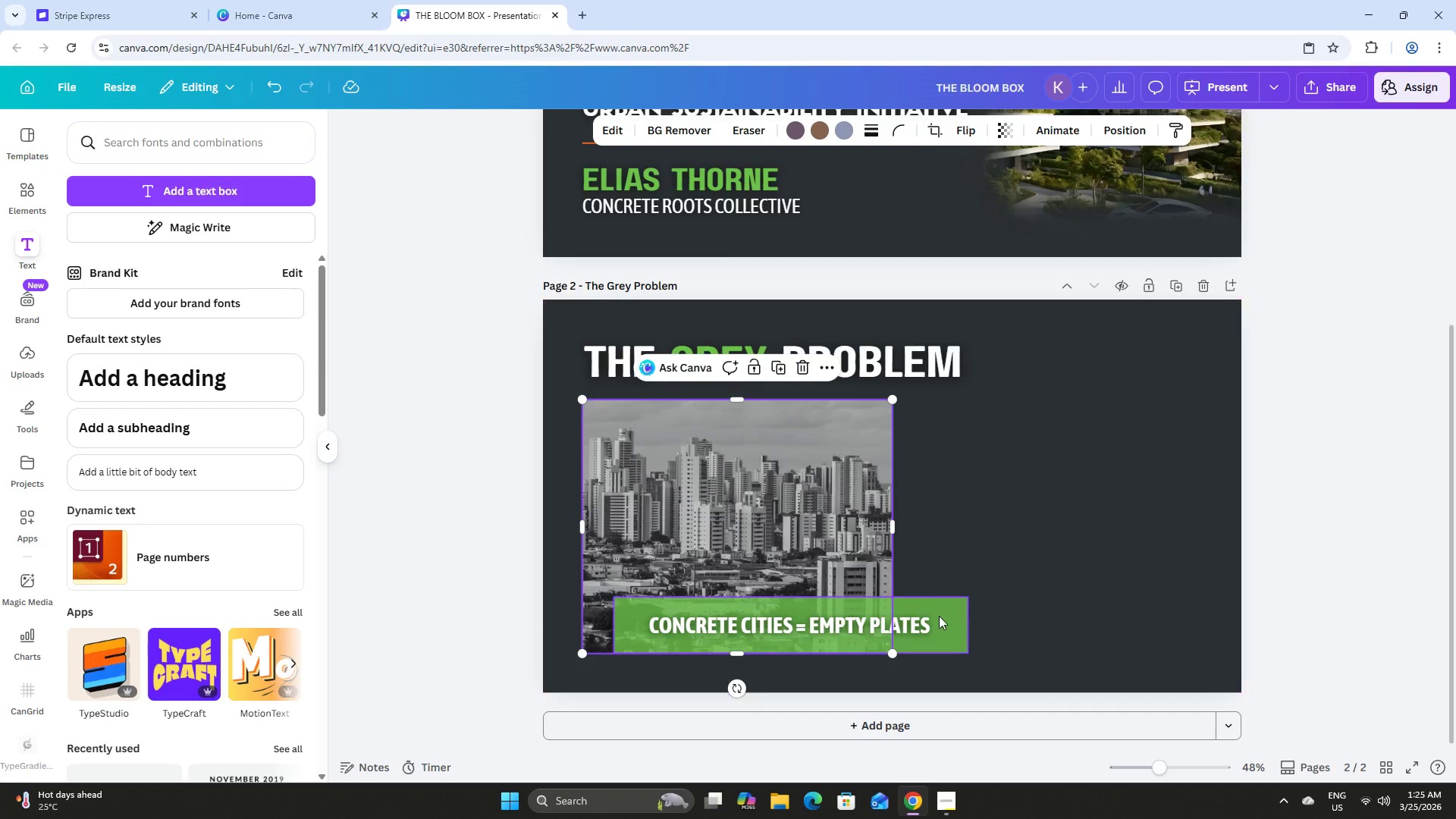 
left_click([939, 616])
 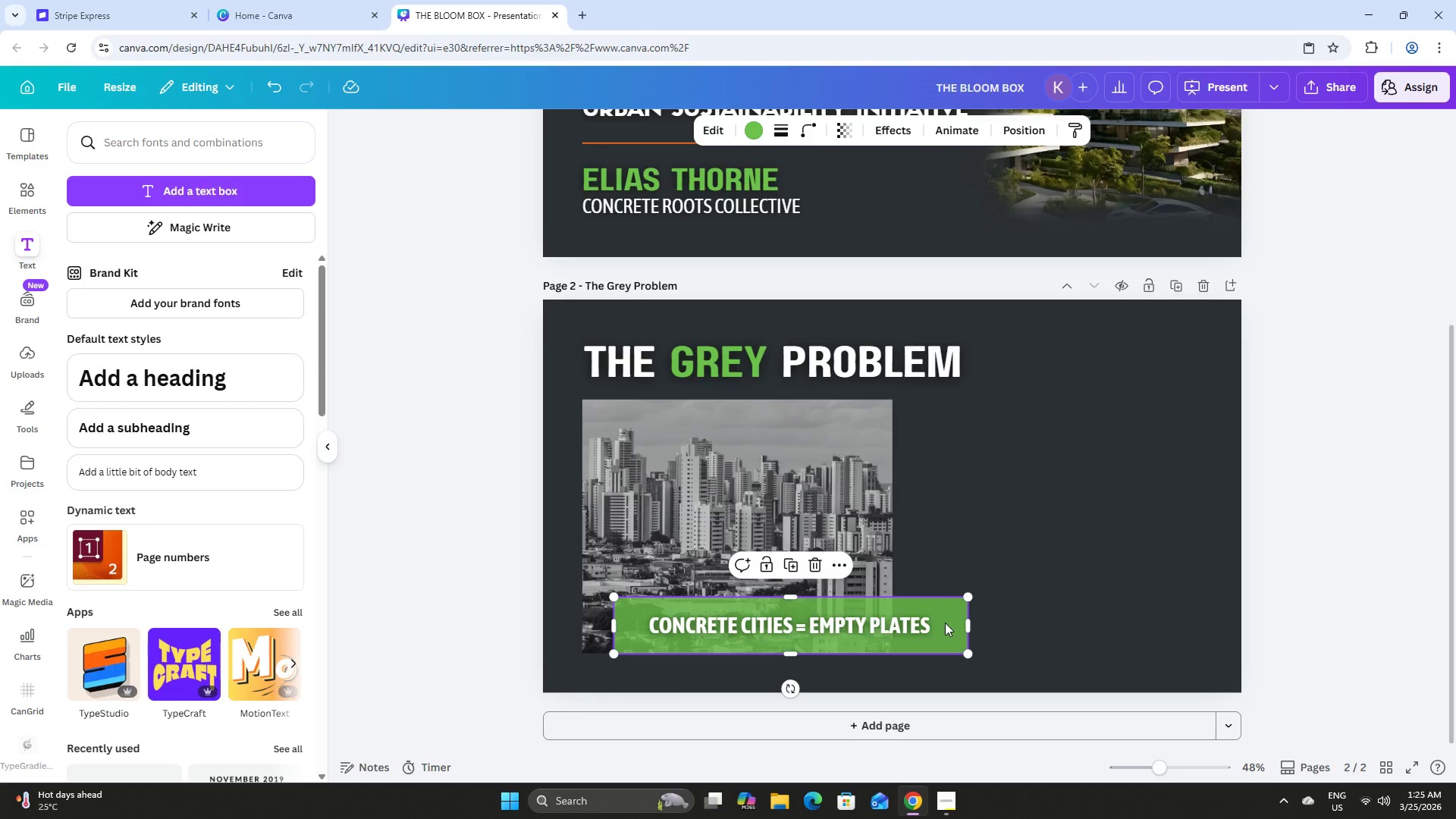 
left_click_drag(start_coordinate=[947, 623], to_coordinate=[916, 618])
 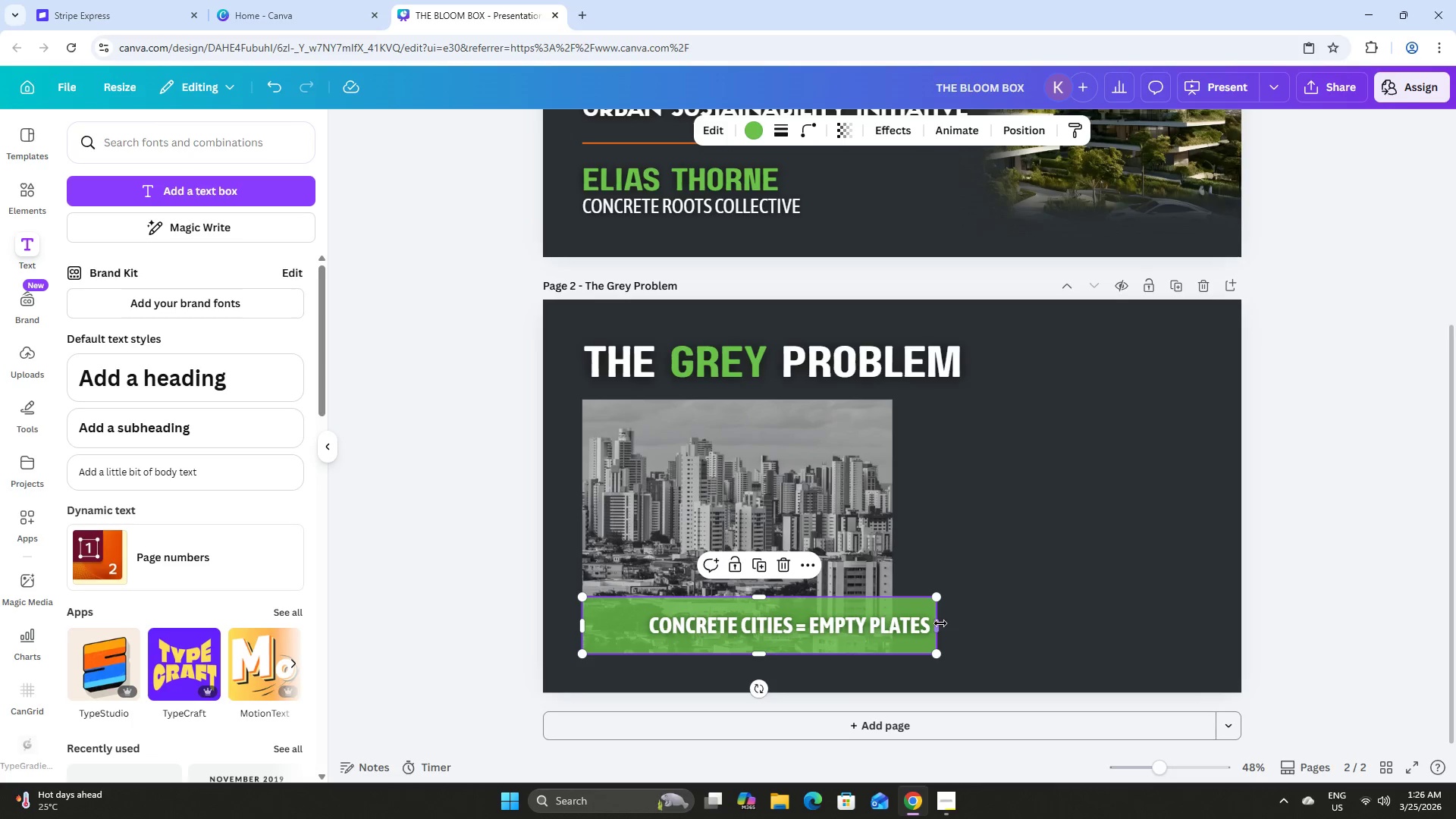 
left_click_drag(start_coordinate=[940, 623], to_coordinate=[899, 620])
 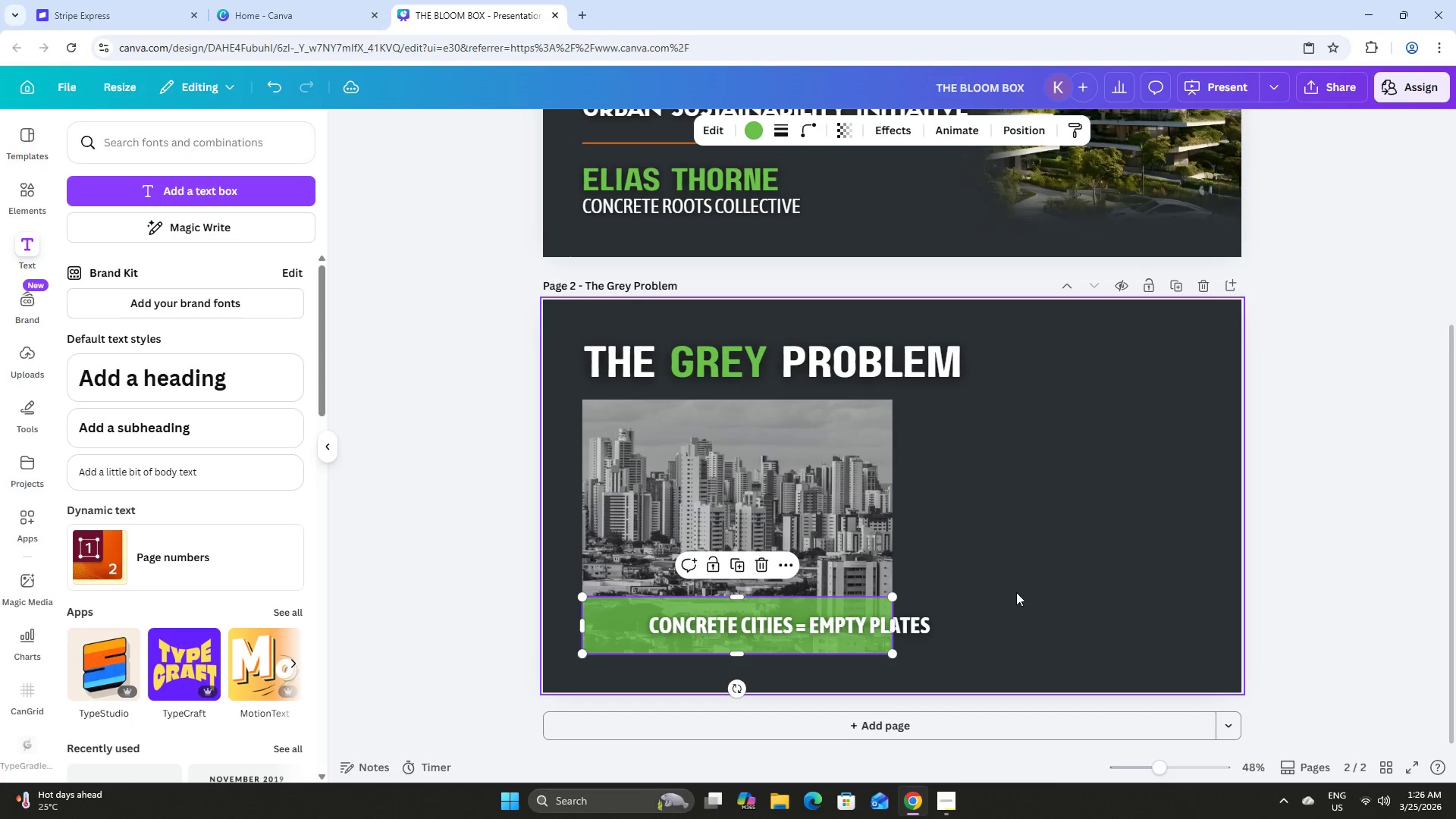 
left_click([1016, 592])
 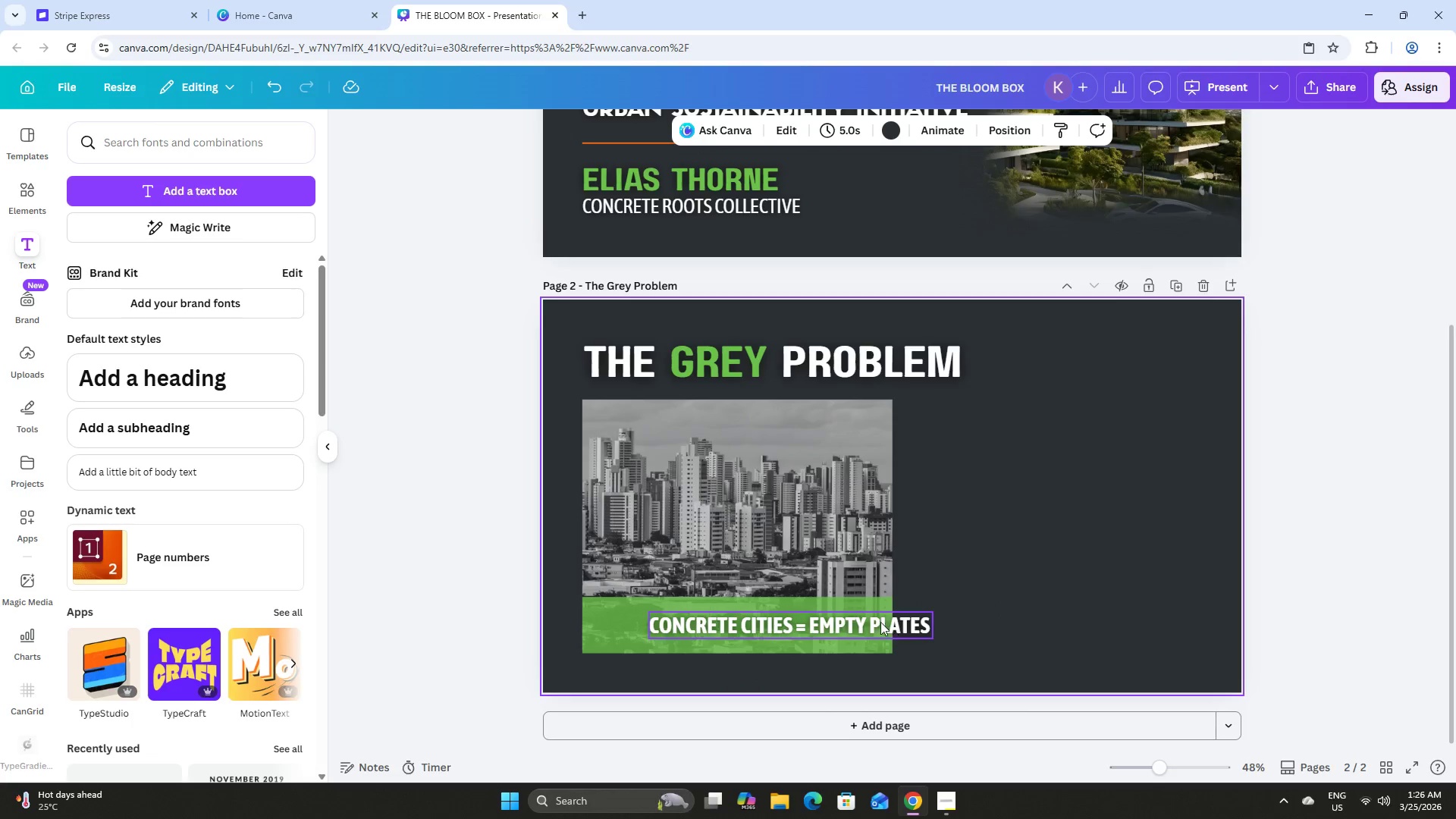 
left_click_drag(start_coordinate=[874, 622], to_coordinate=[823, 623])
 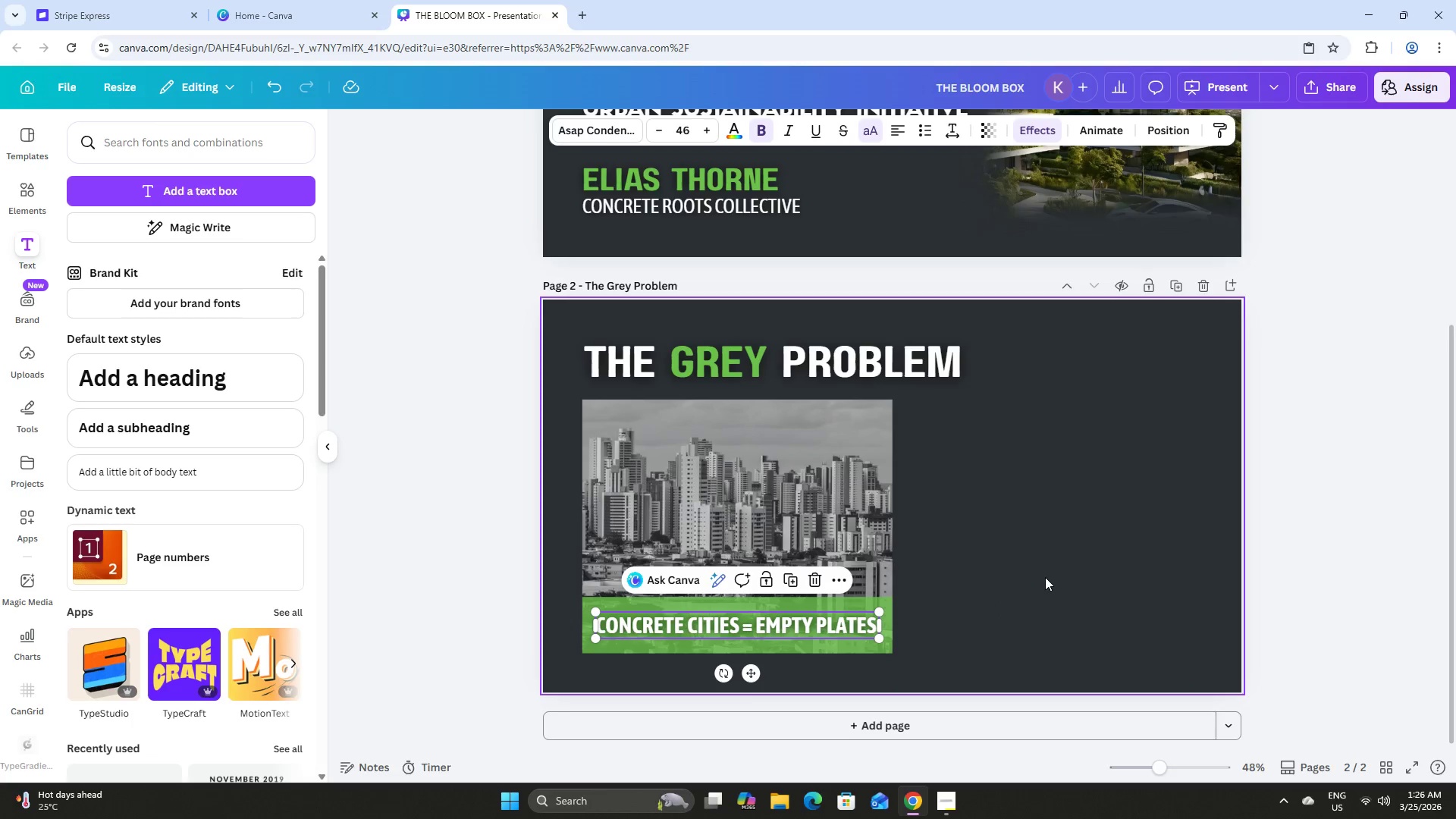 
left_click([1045, 577])
 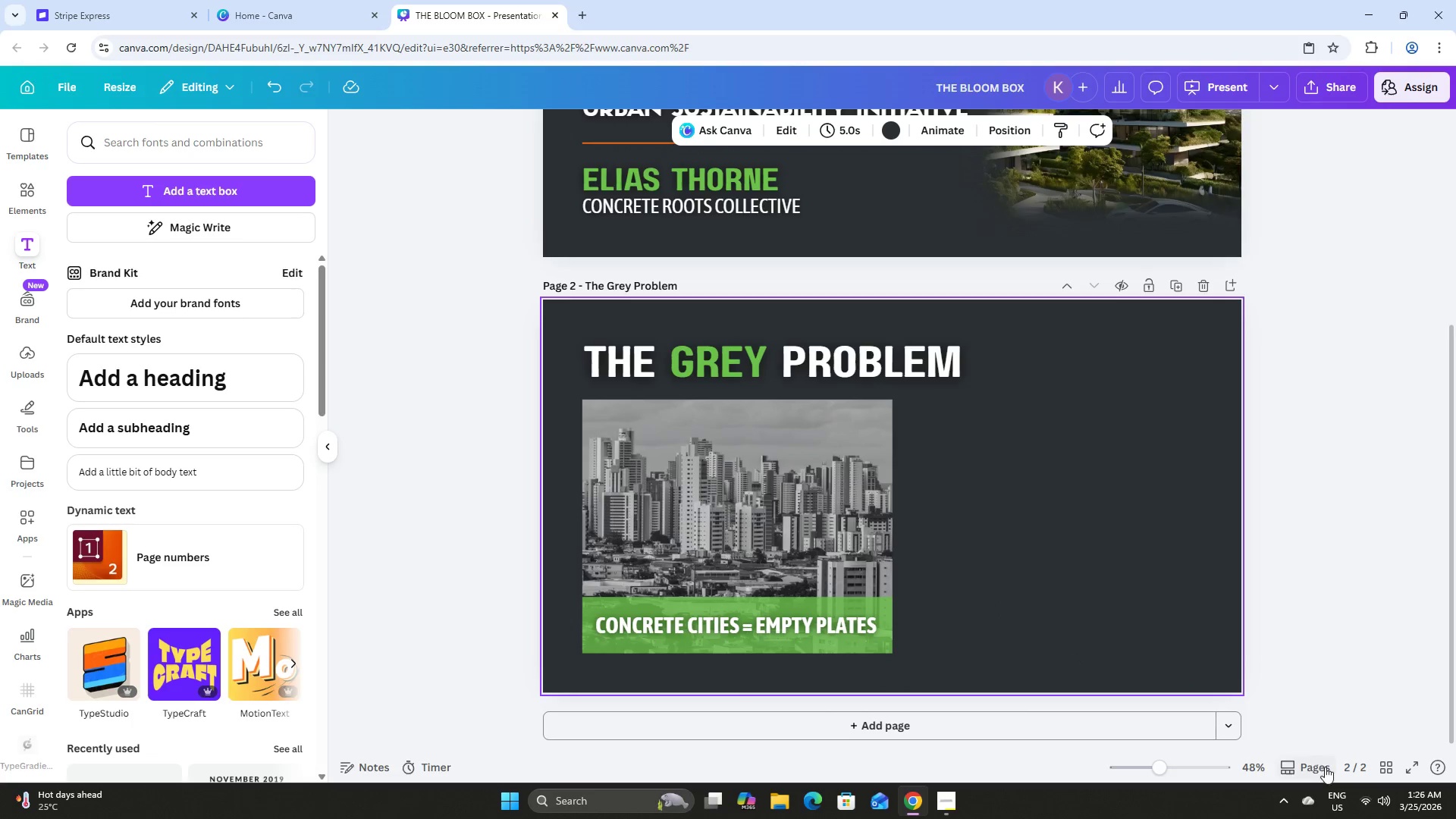 
left_click([828, 602])
 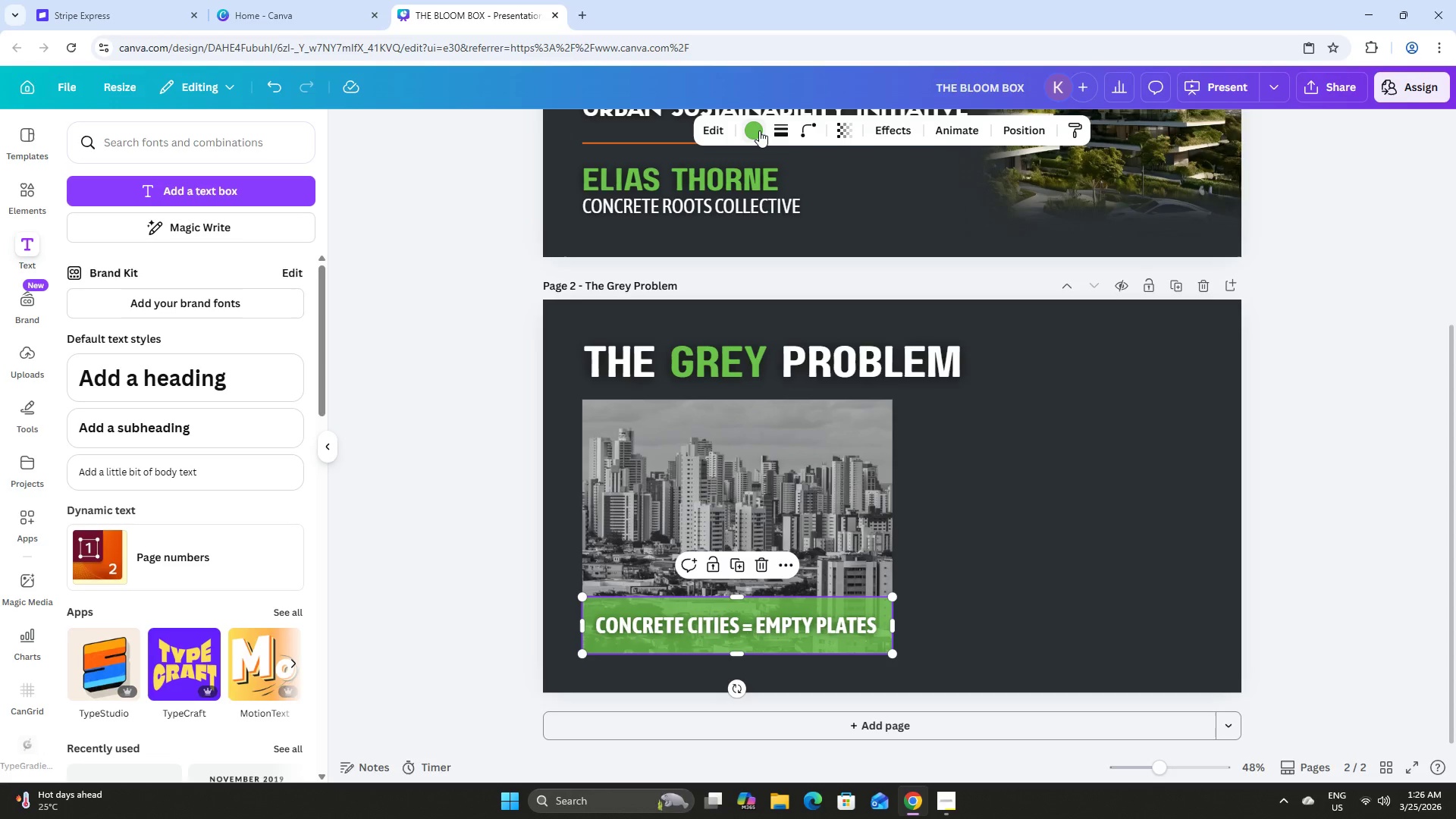 
left_click([759, 130])
 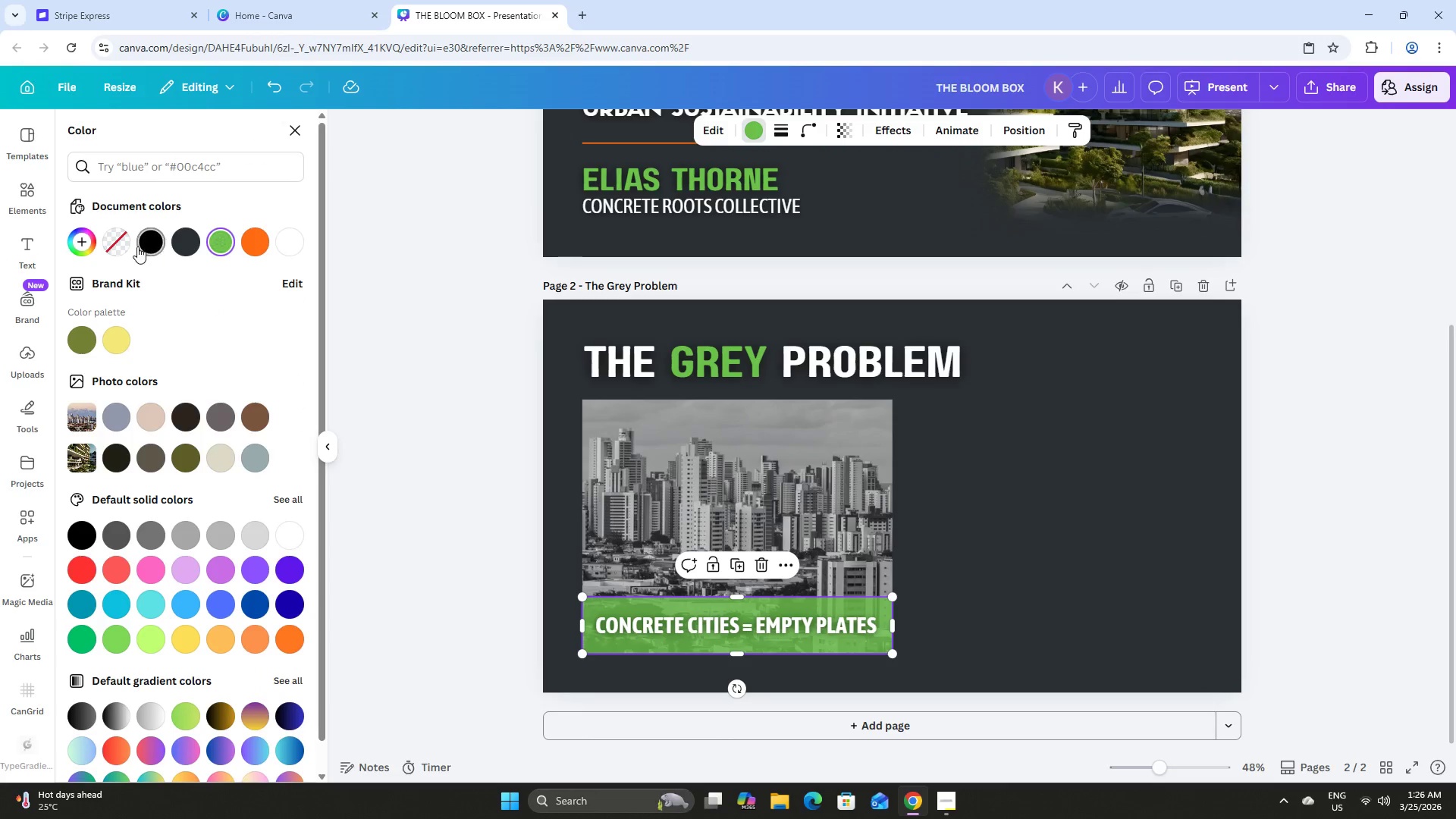 
left_click([181, 238])
 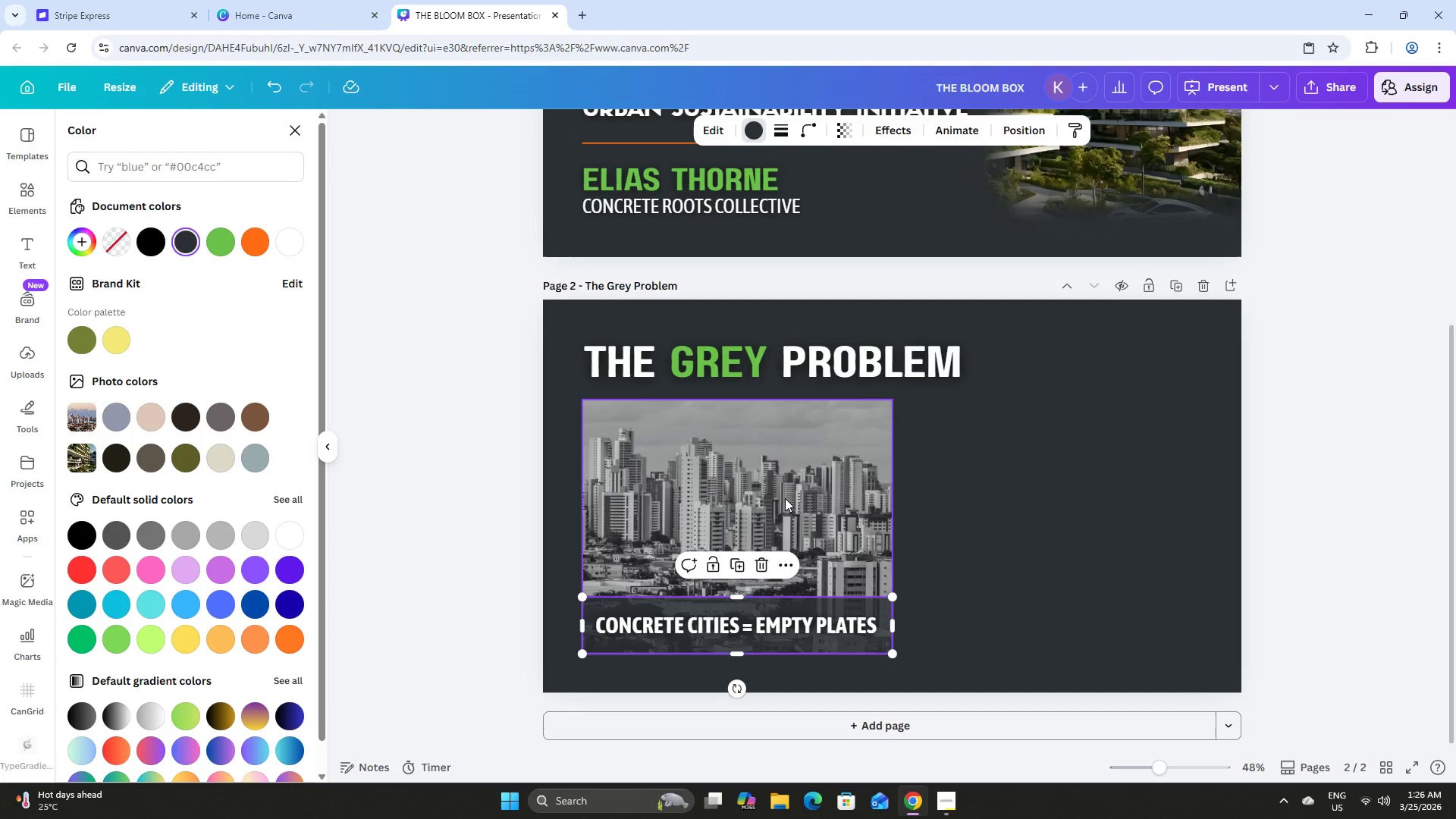 
left_click([1009, 537])
 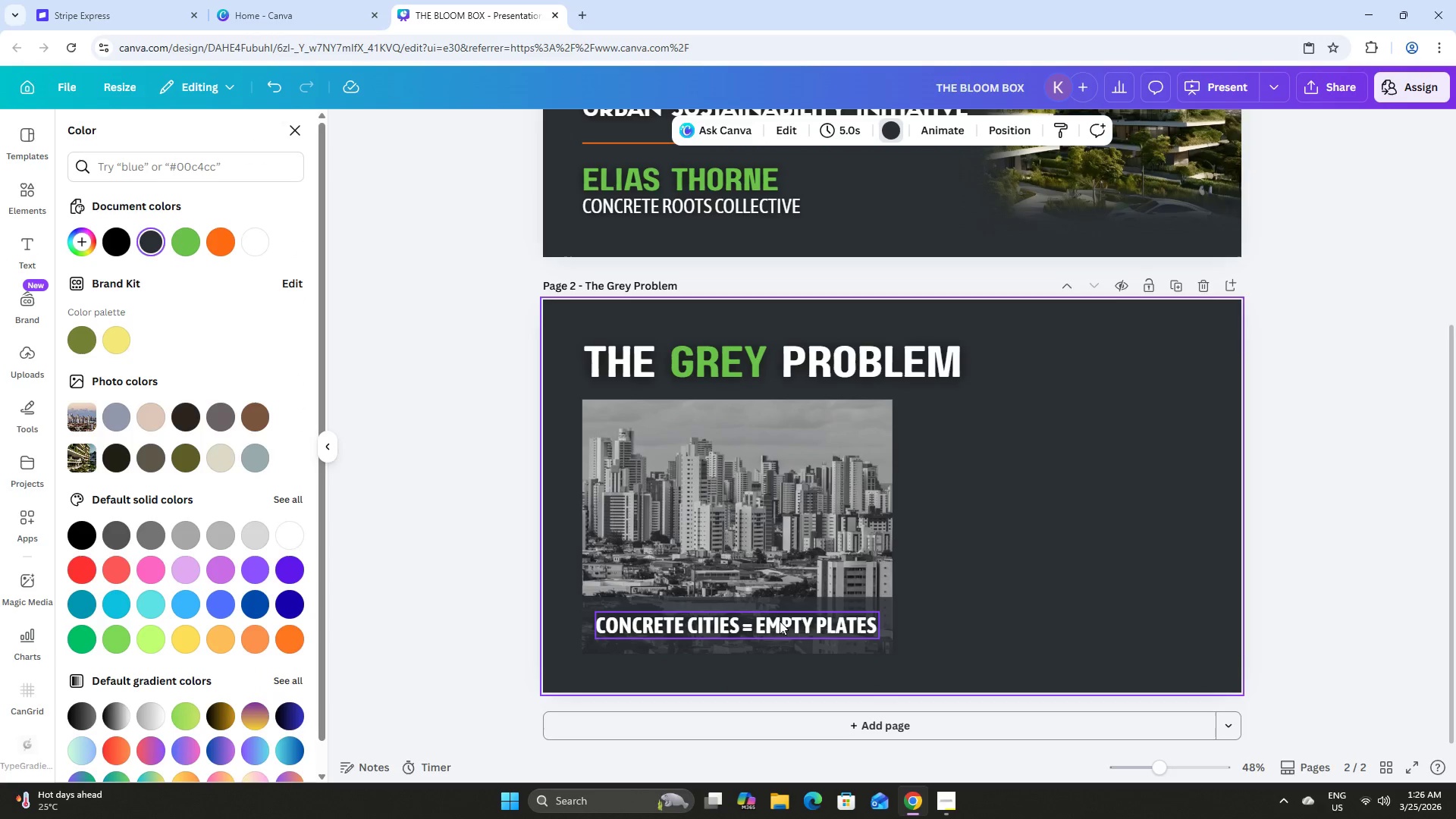 
left_click([775, 623])
 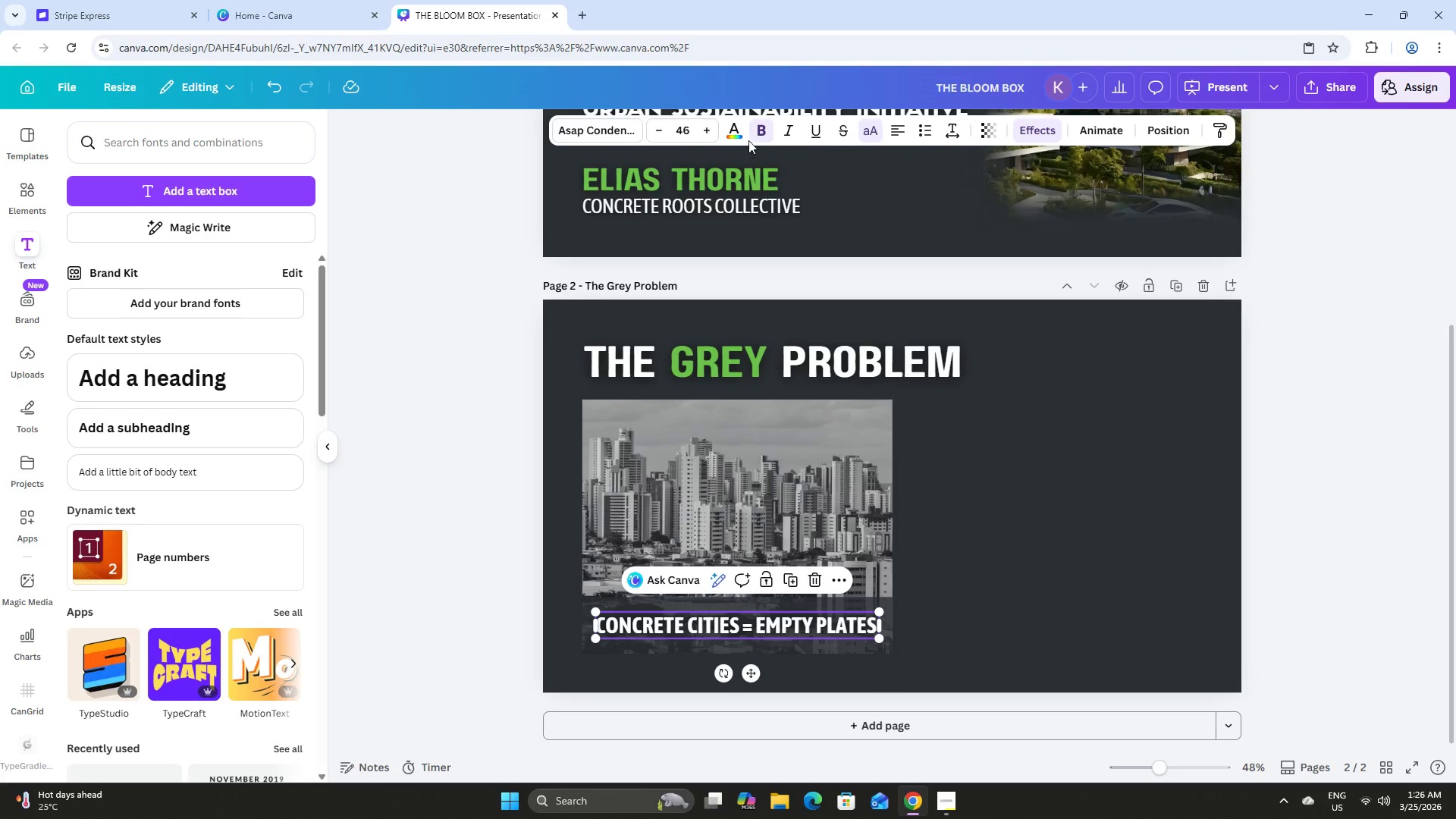 
left_click([761, 133])
 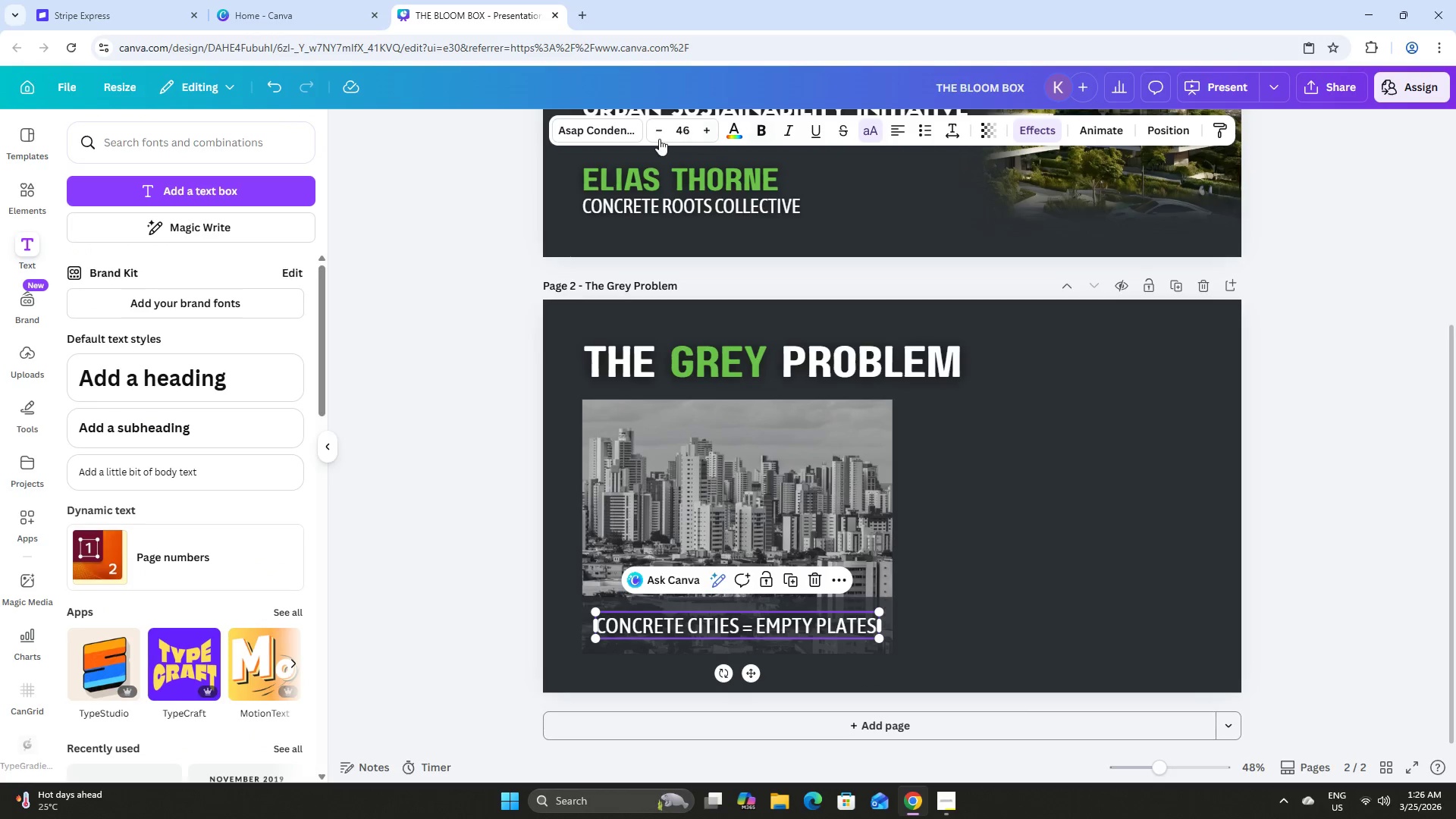 
left_click([730, 133])
 